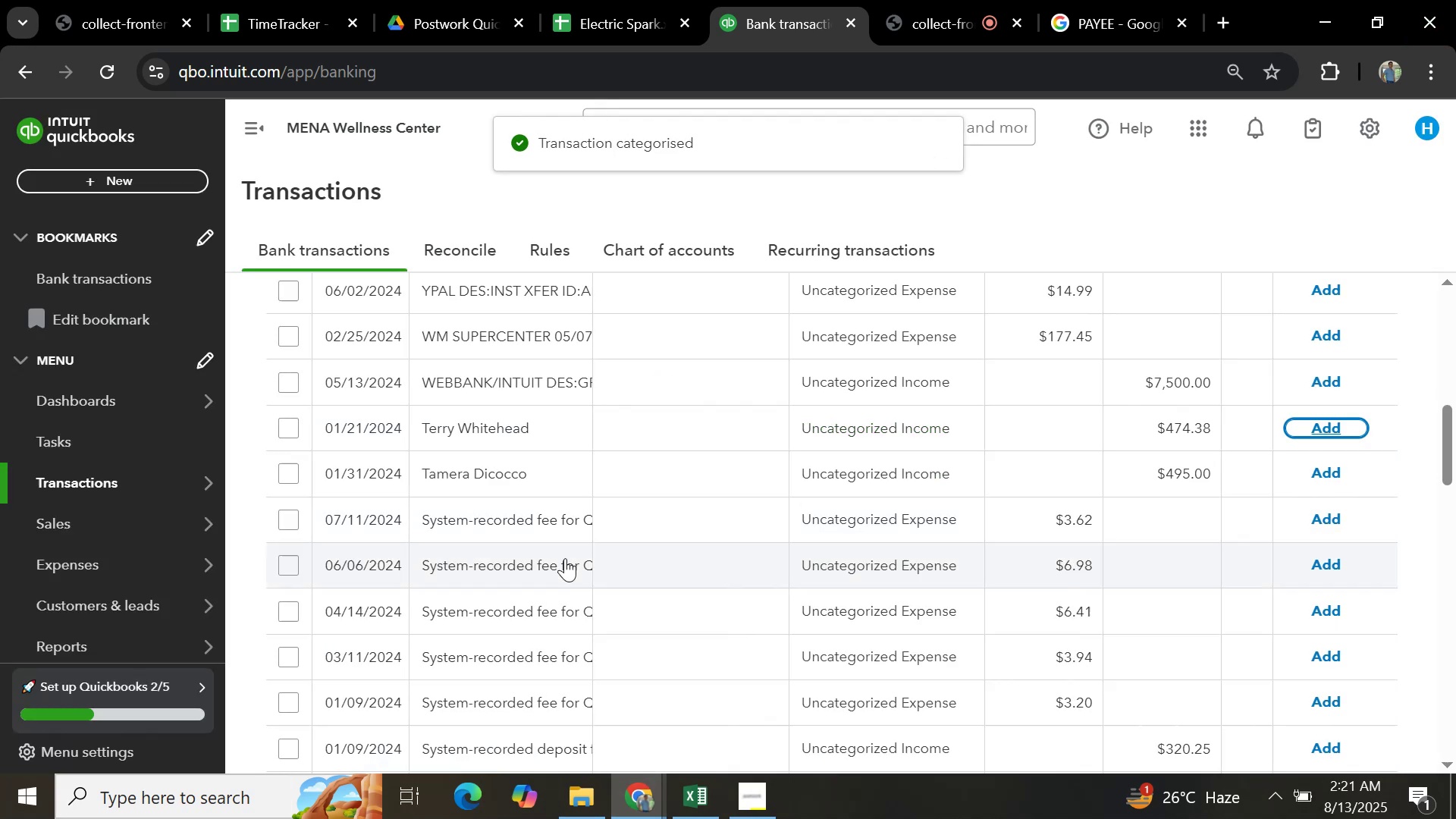 
scroll: coordinate [533, 655], scroll_direction: down, amount: 1.0
 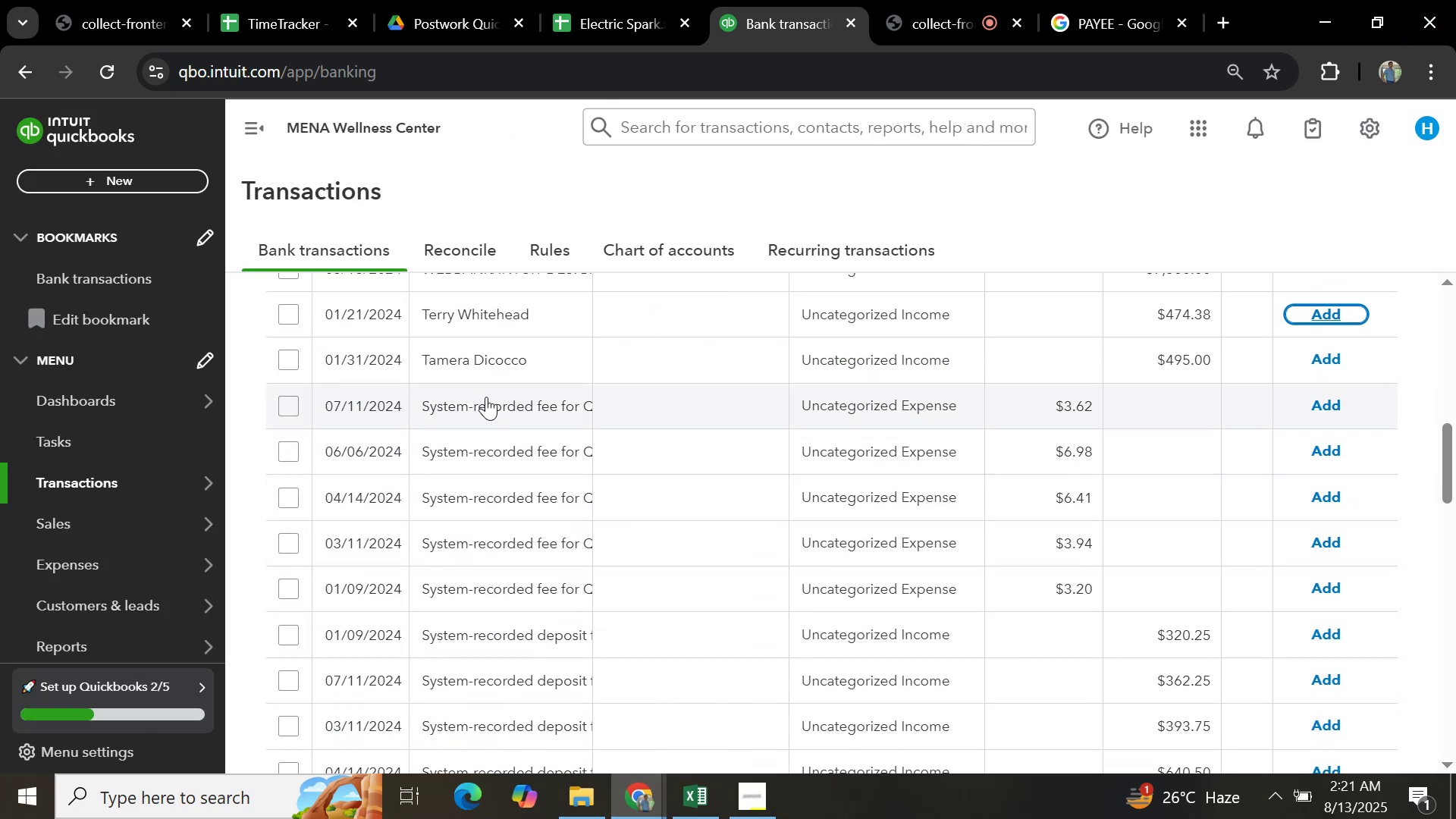 
left_click([486, 402])
 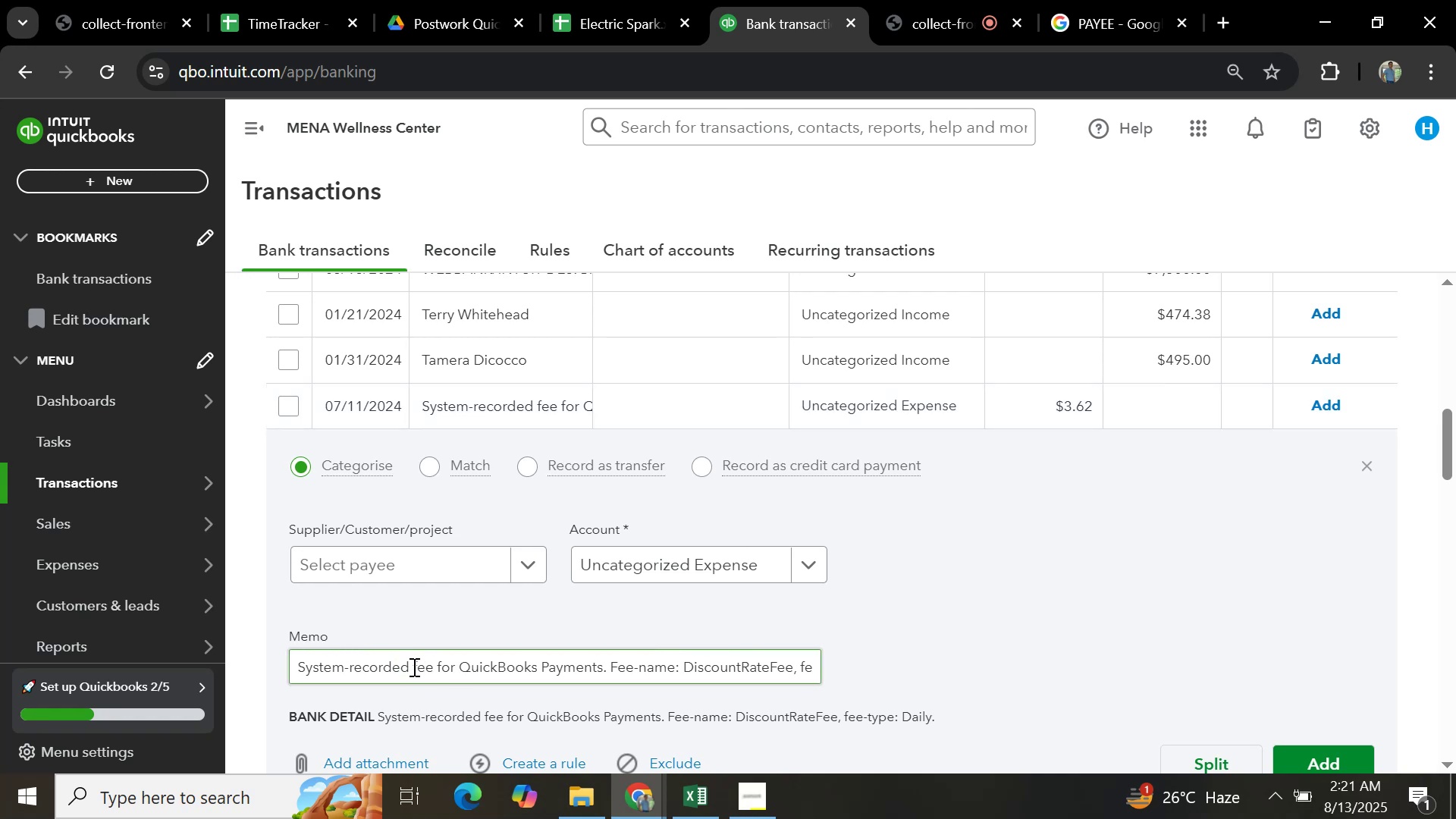 
wait(6.06)
 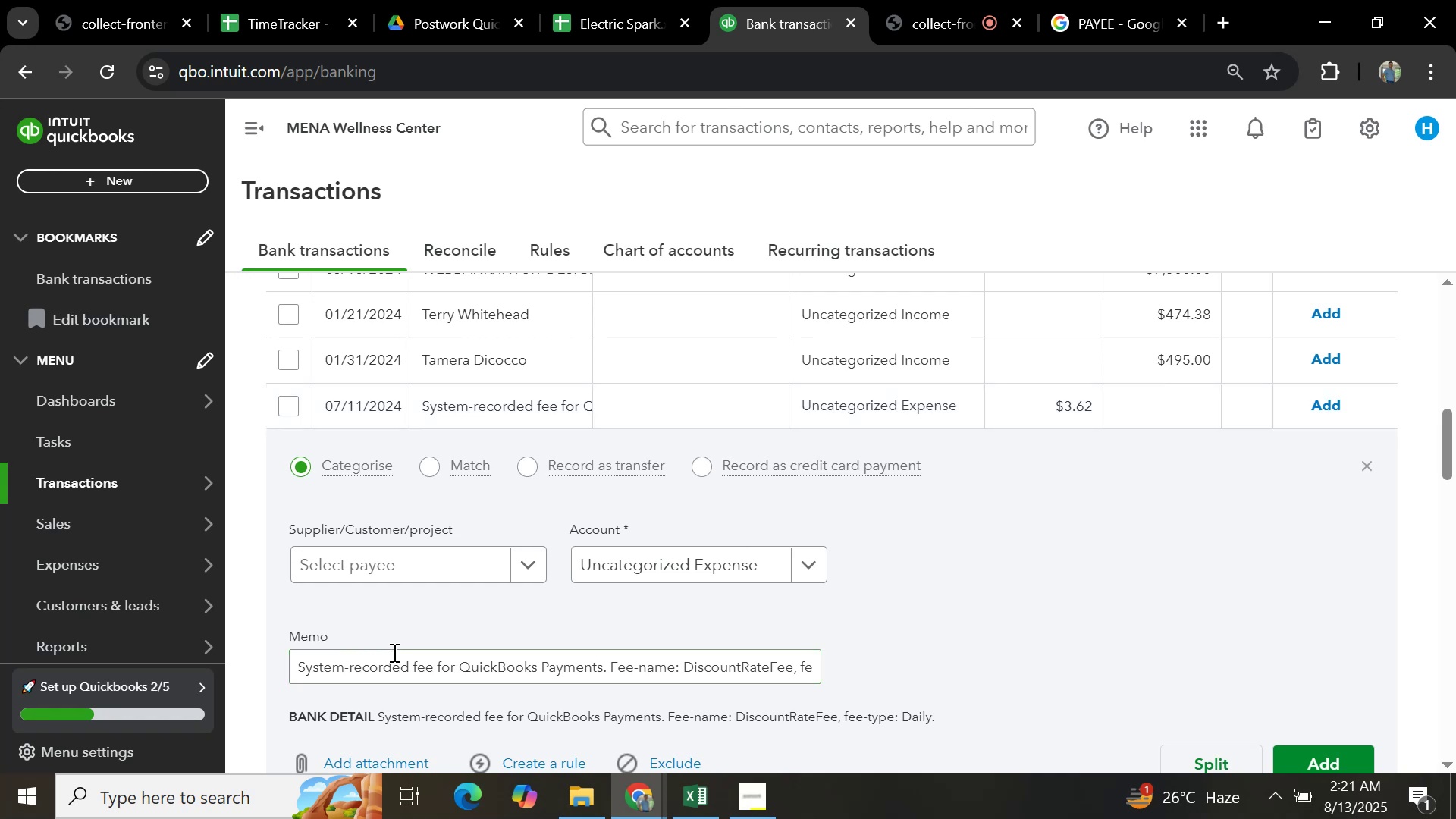 
left_click_drag(start_coordinate=[604, 665], to_coordinate=[463, 673])
 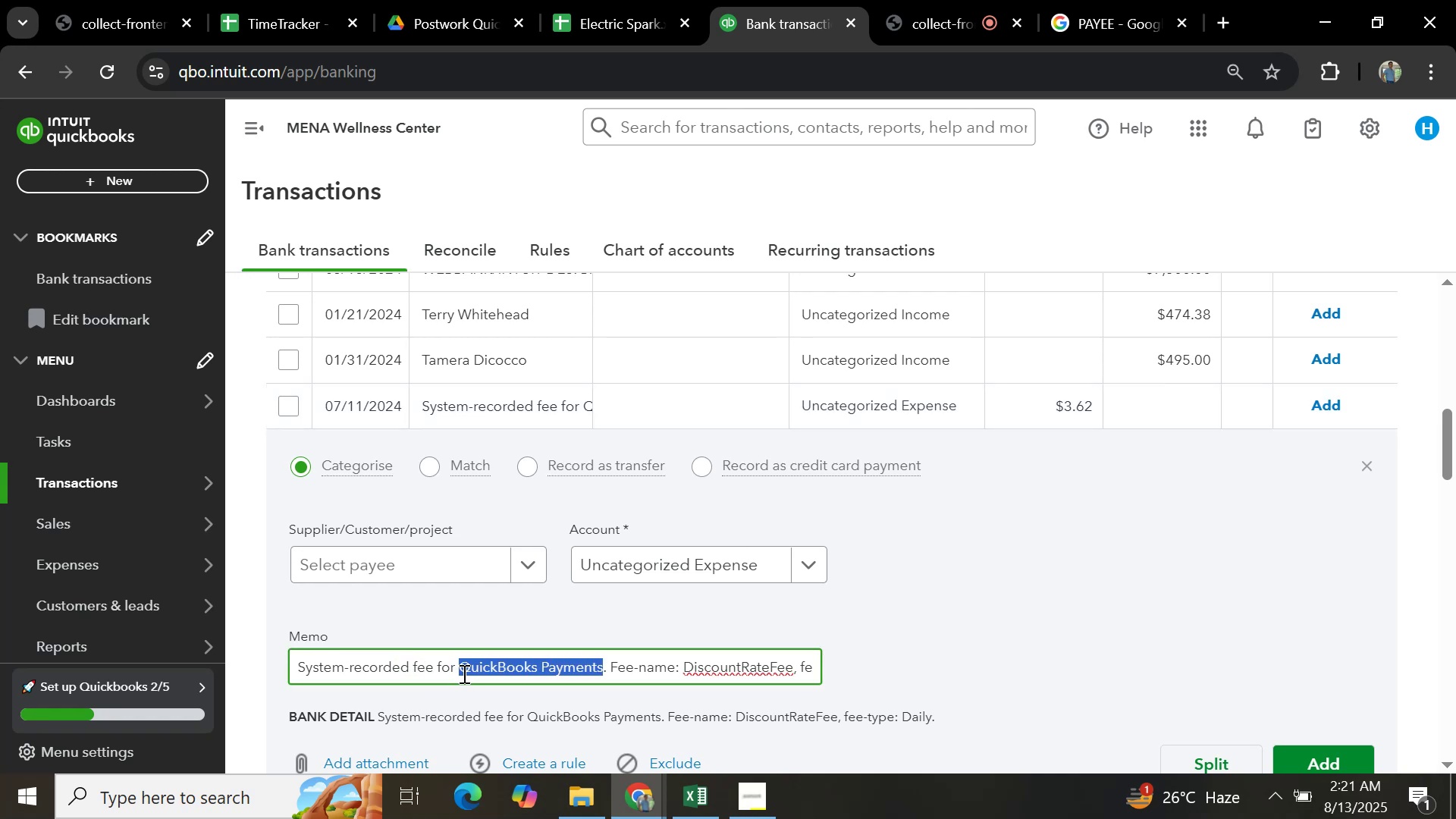 
key(Control+C)
 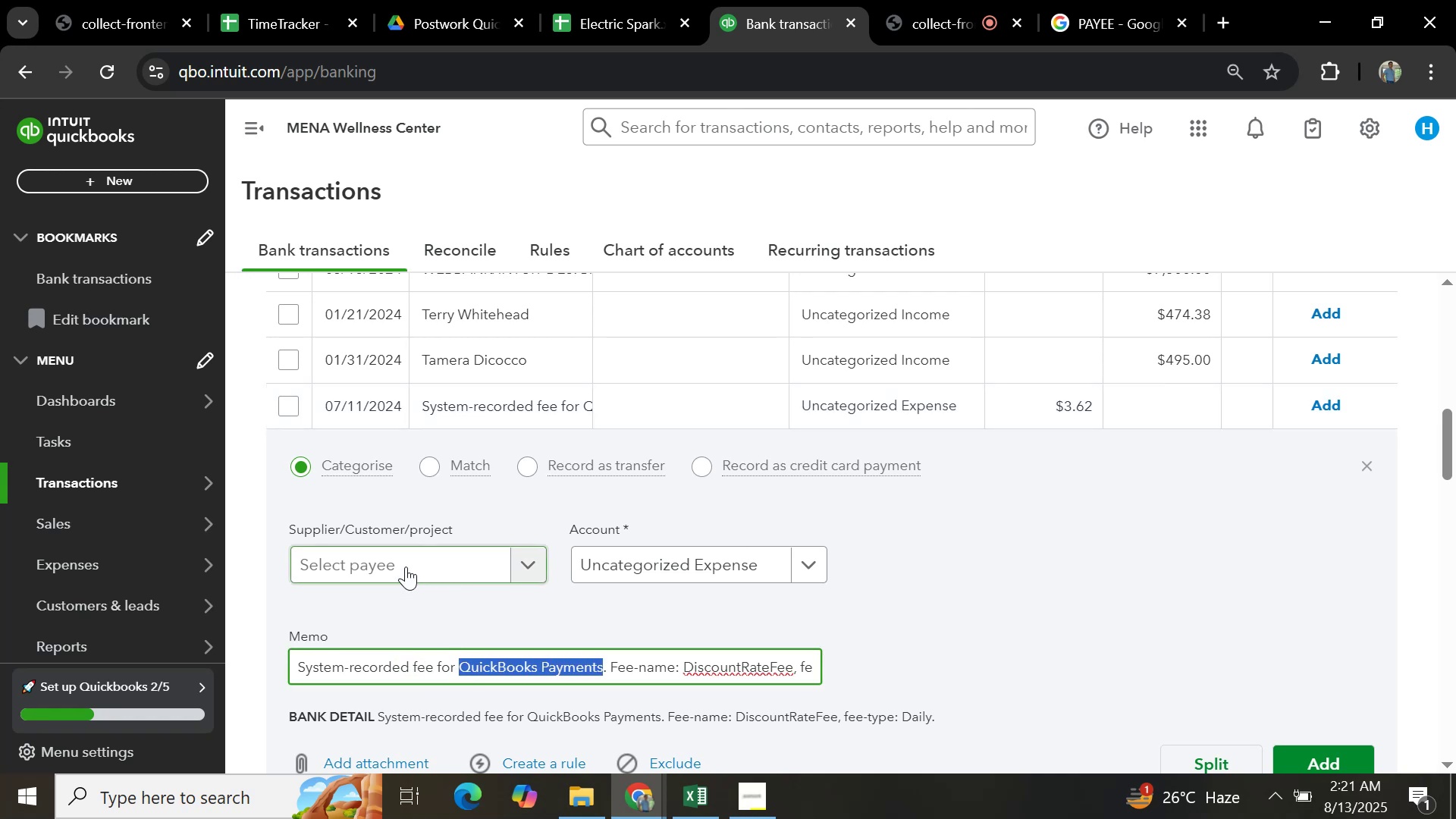 
left_click([406, 566])
 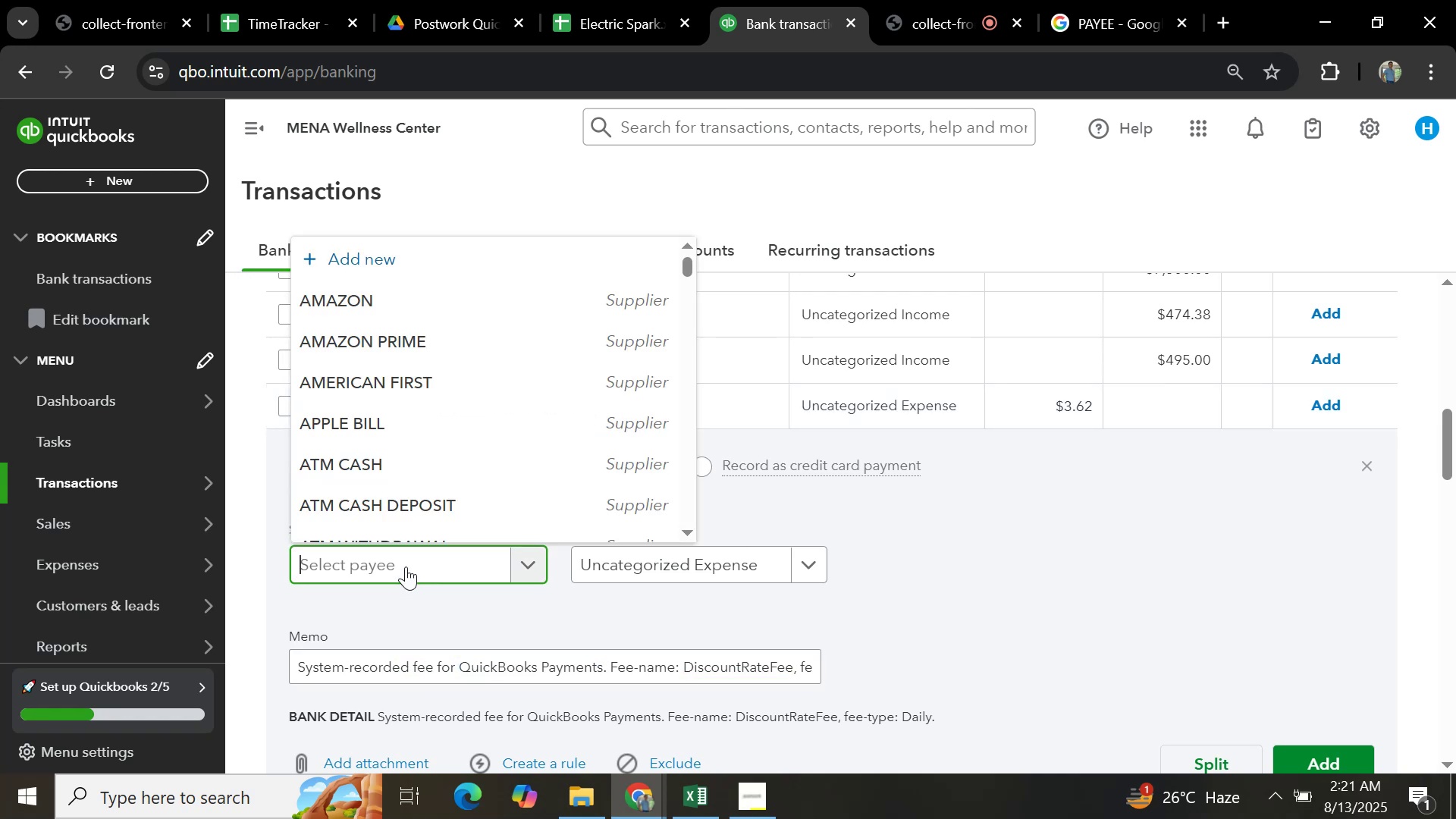 
key(Control+V)
 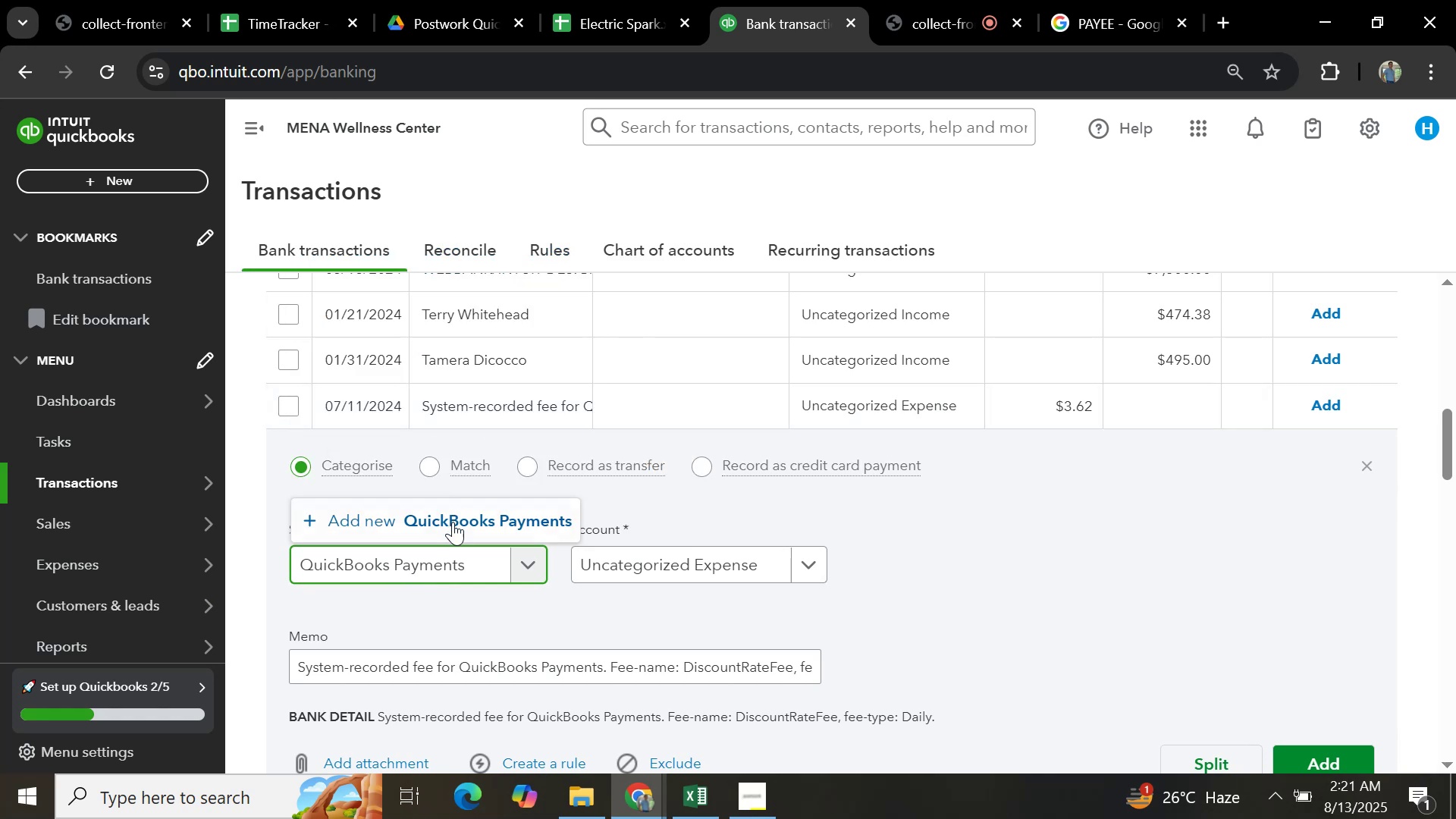 
left_click([480, 525])
 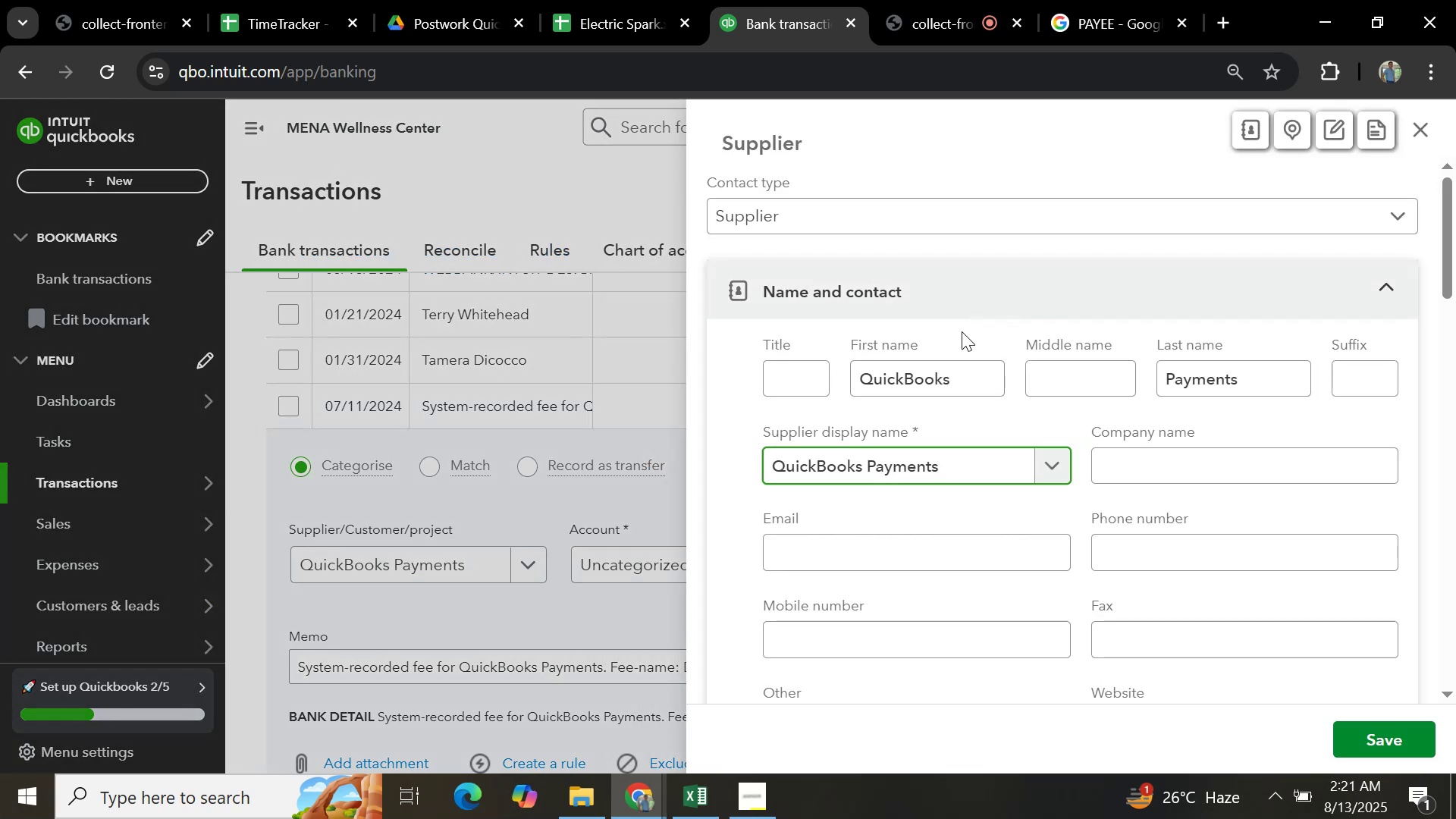 
scroll: coordinate [1213, 435], scroll_direction: down, amount: 14.0
 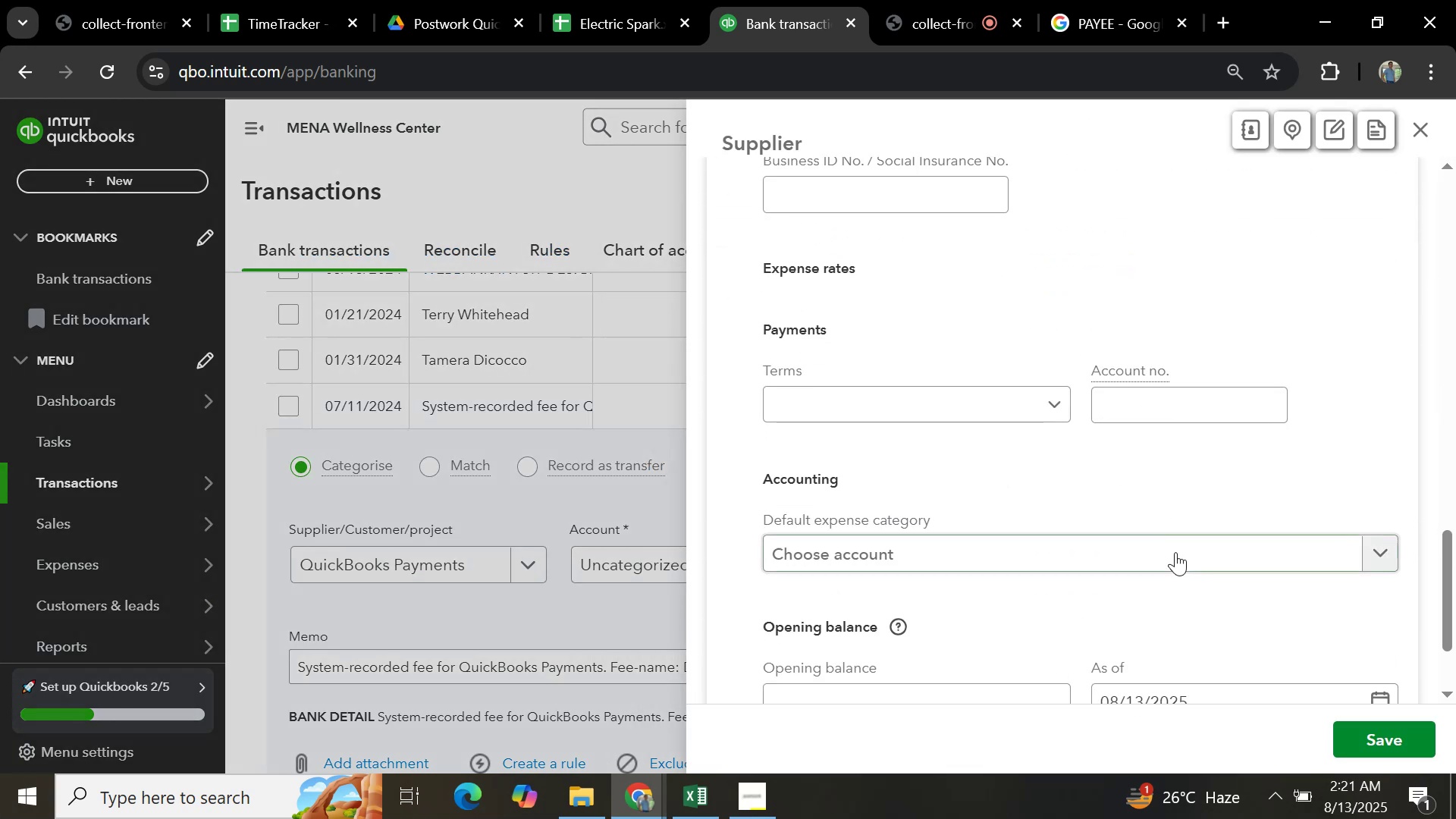 
left_click([1175, 555])
 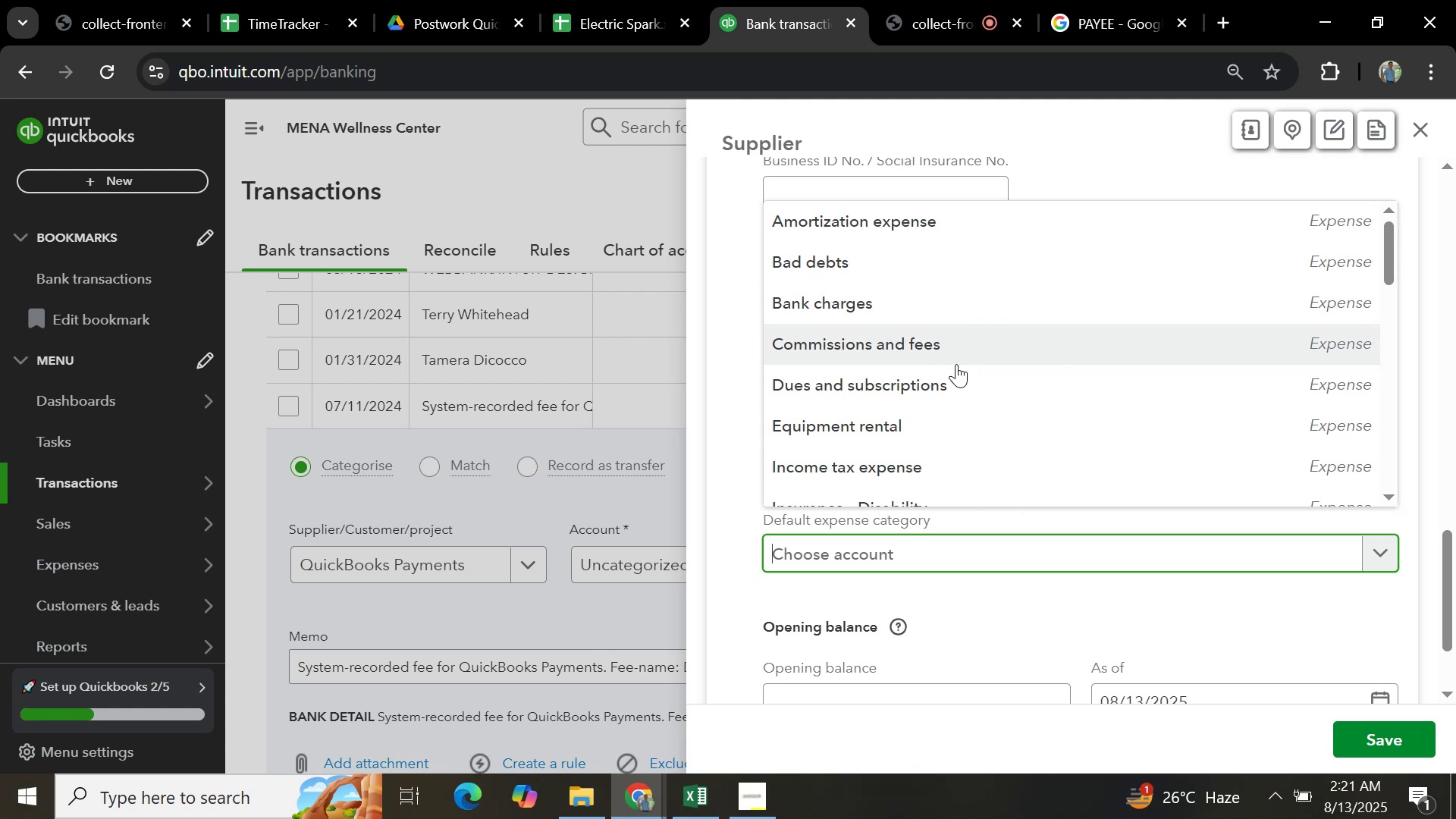 
left_click([962, 378])
 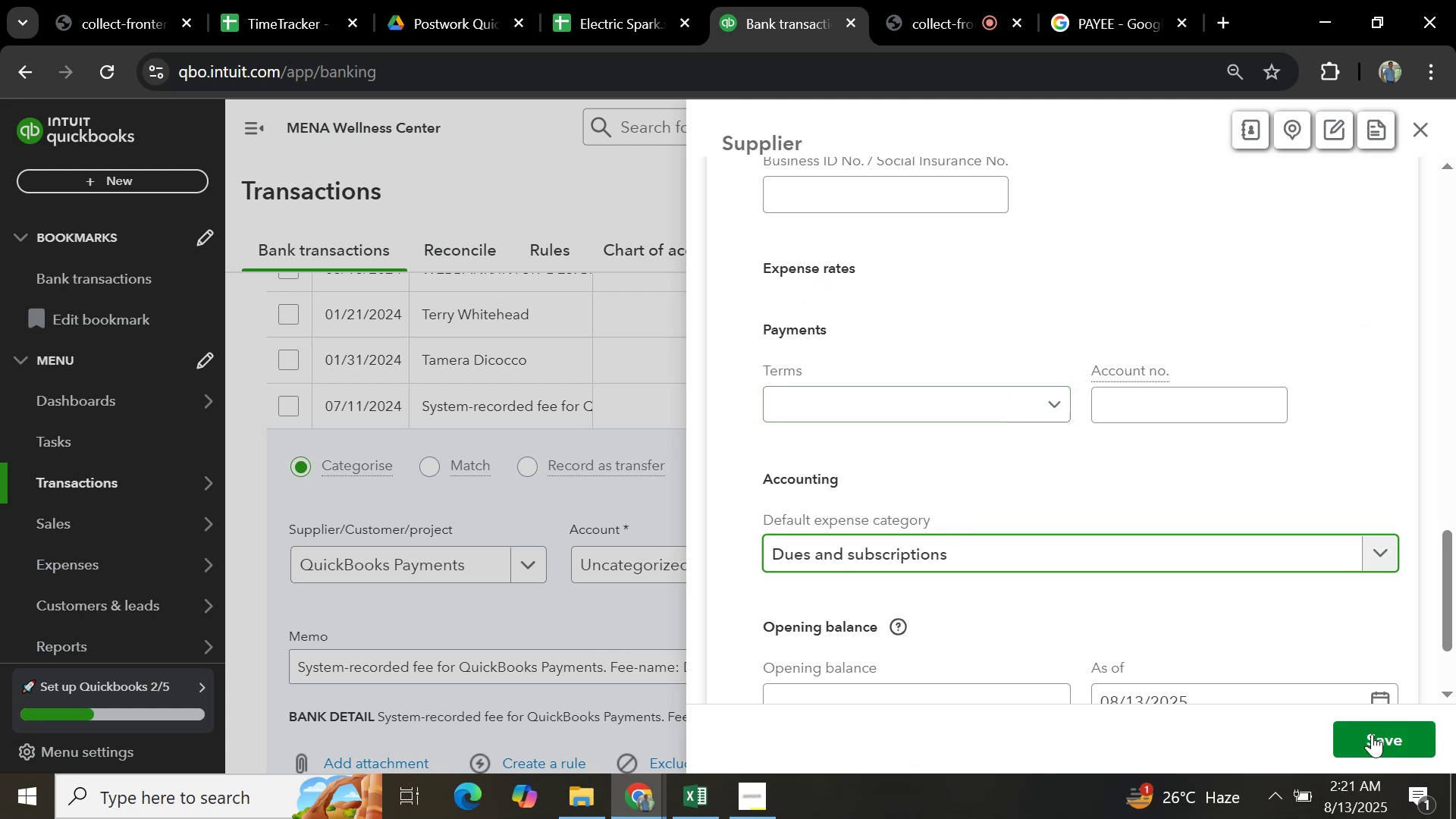 
left_click([1372, 737])
 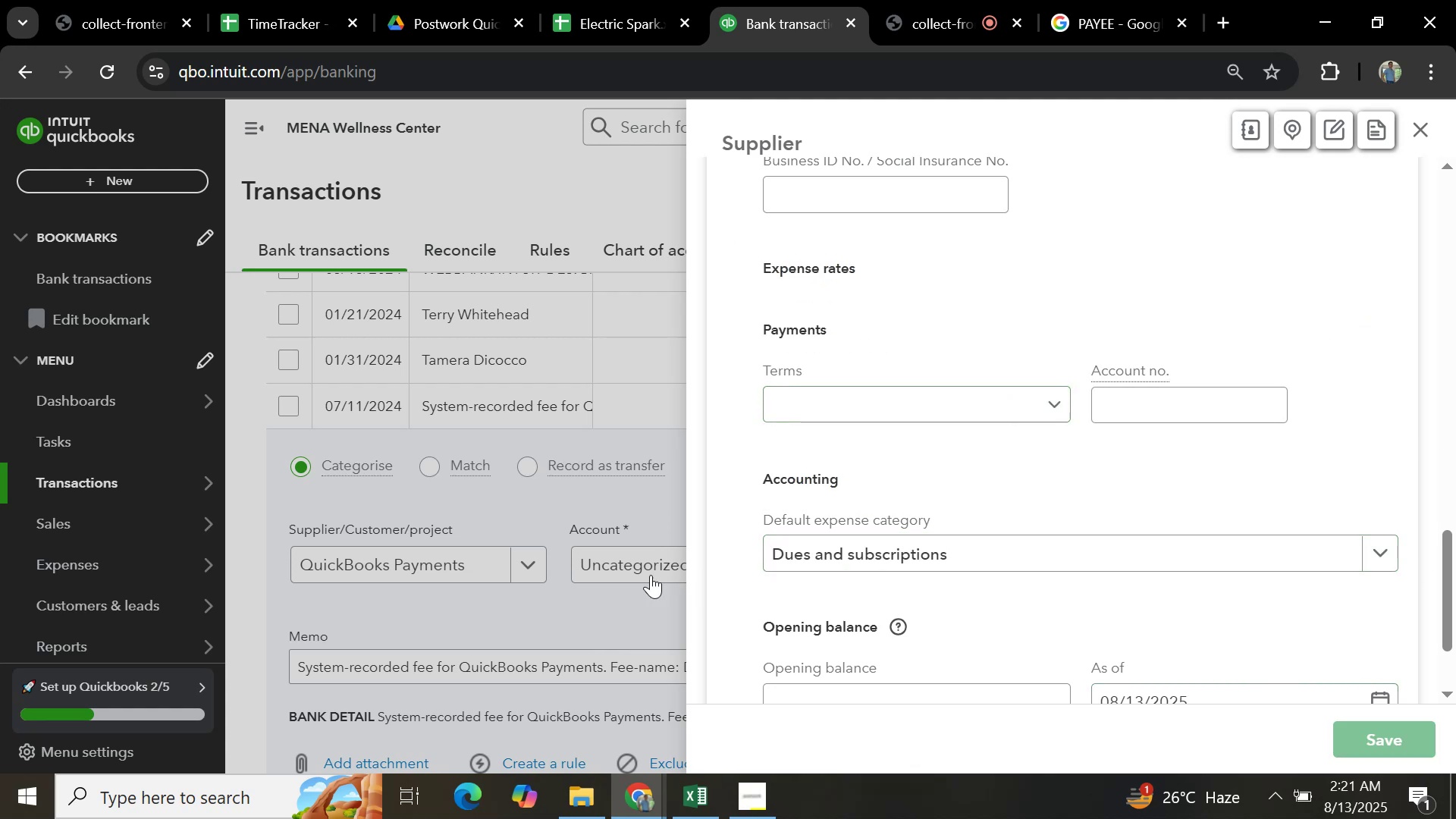 
left_click([645, 573])
 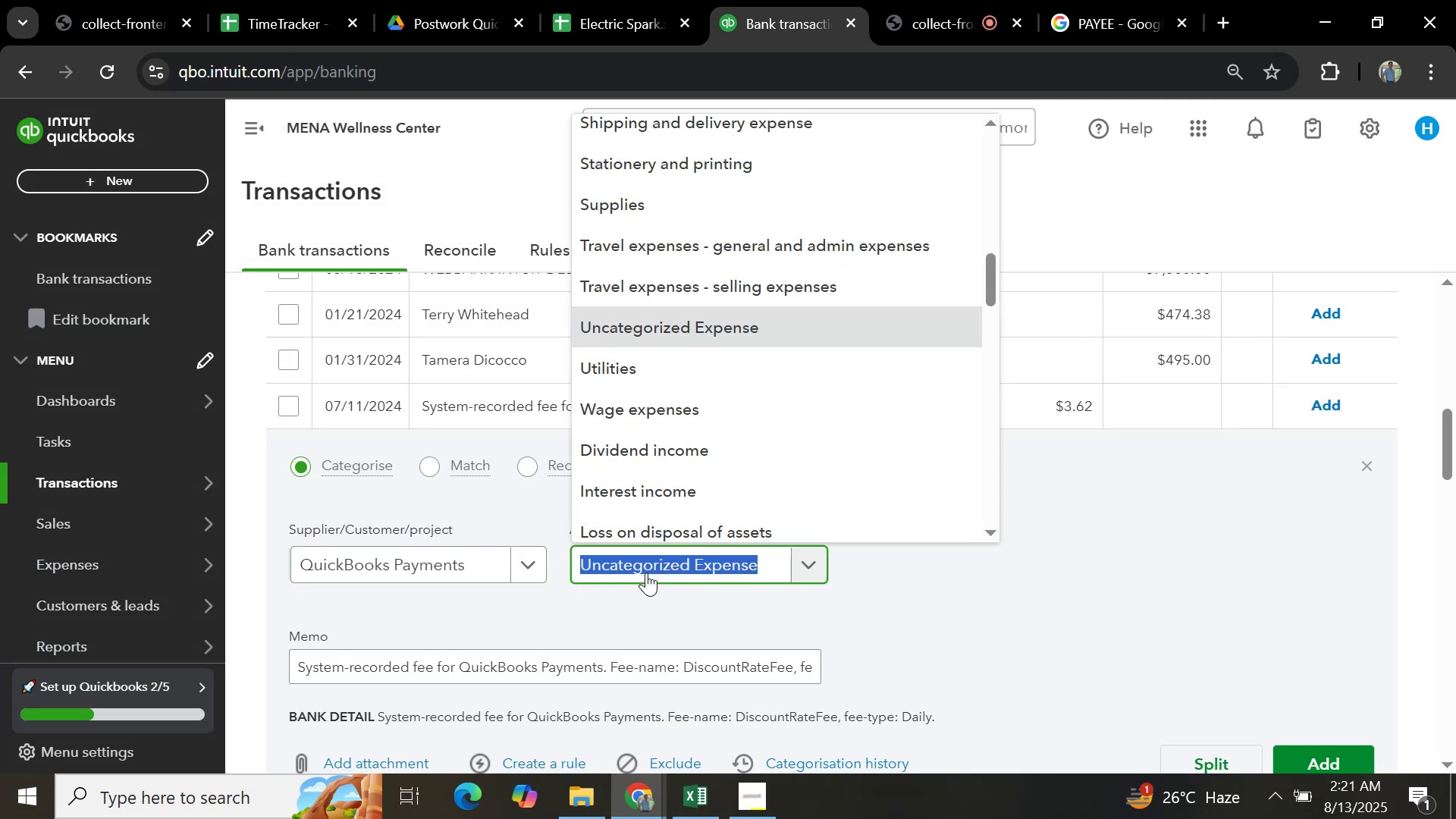 
type(dues)
 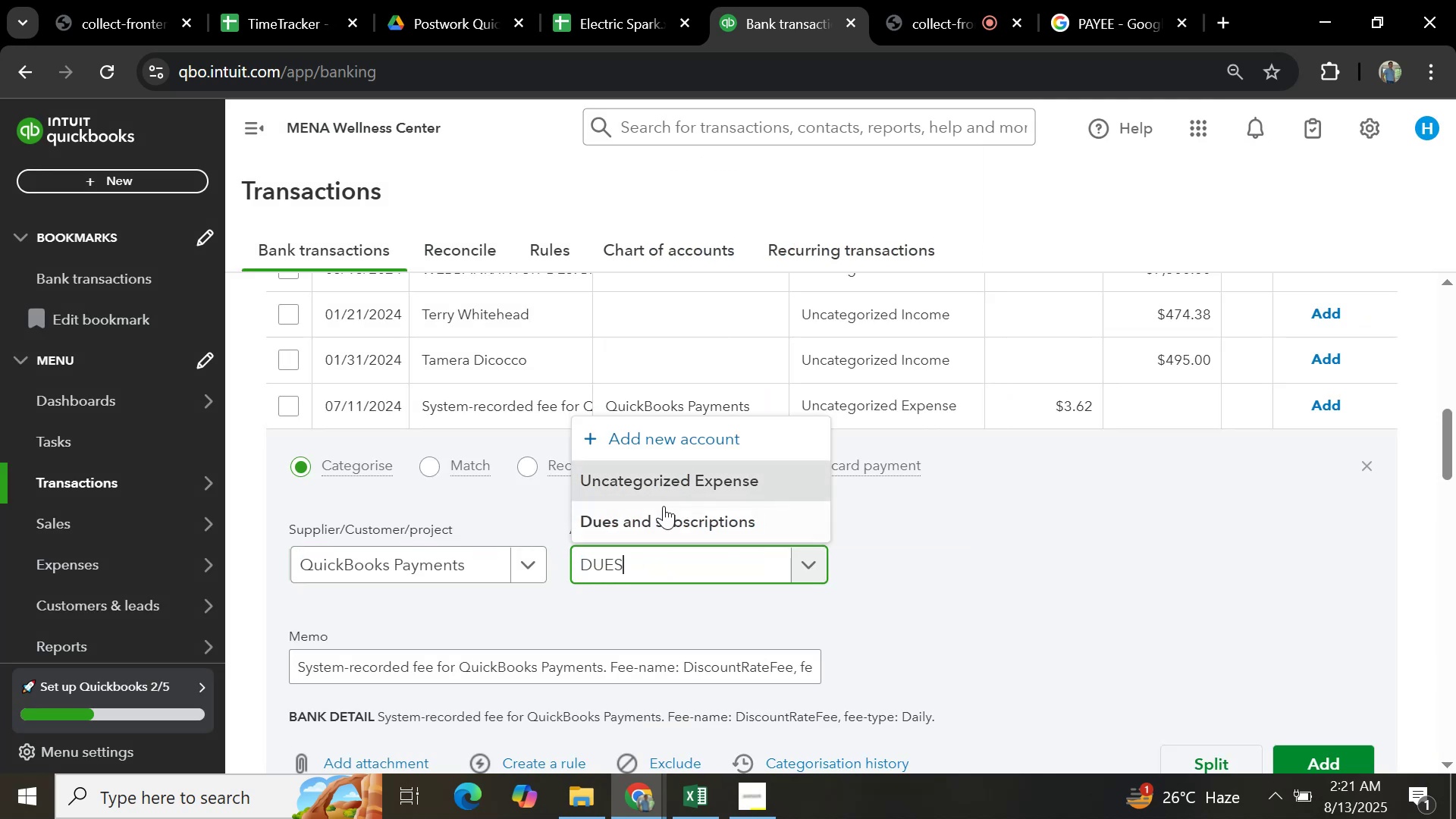 
left_click([665, 516])
 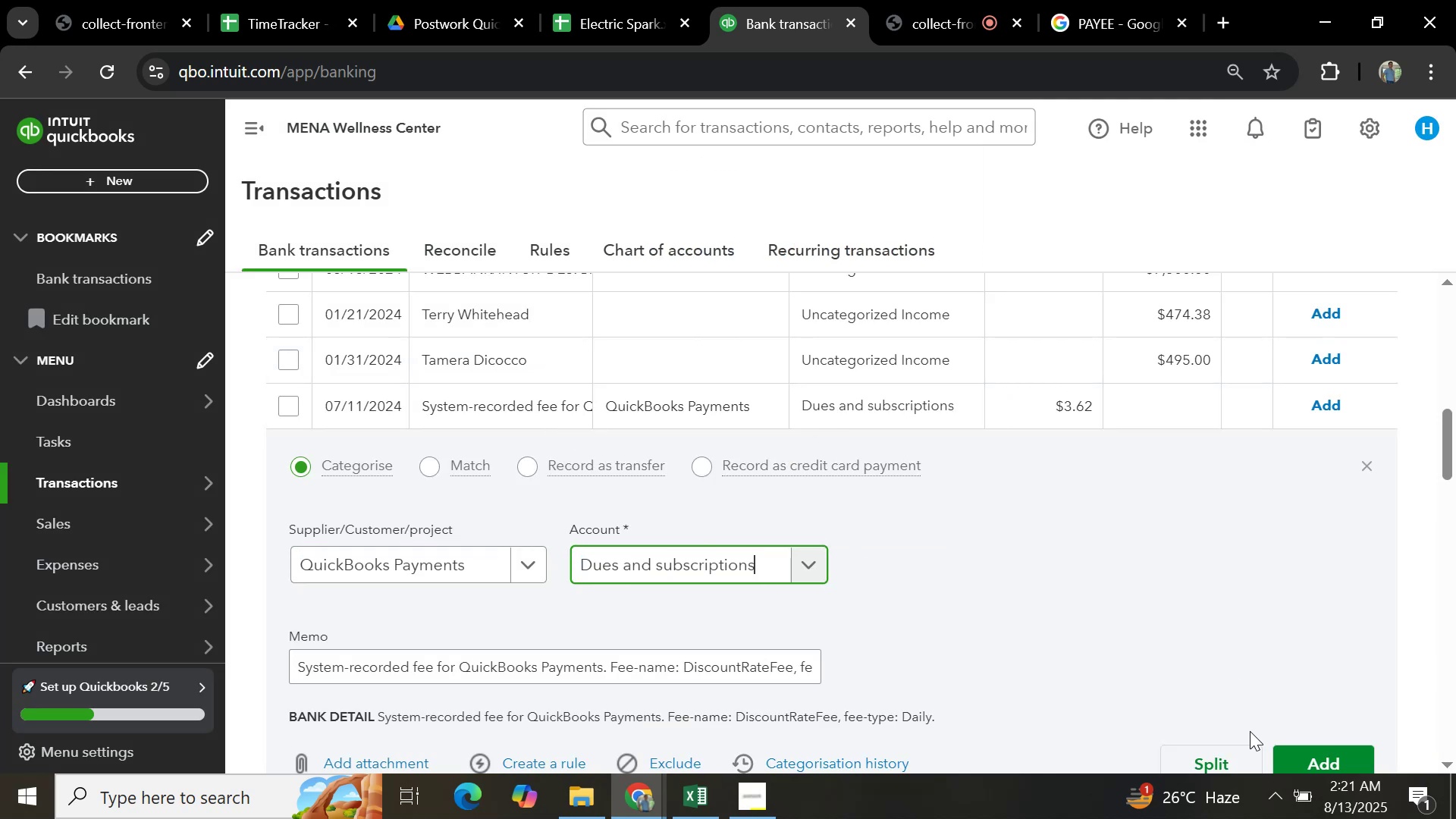 
left_click([1291, 751])
 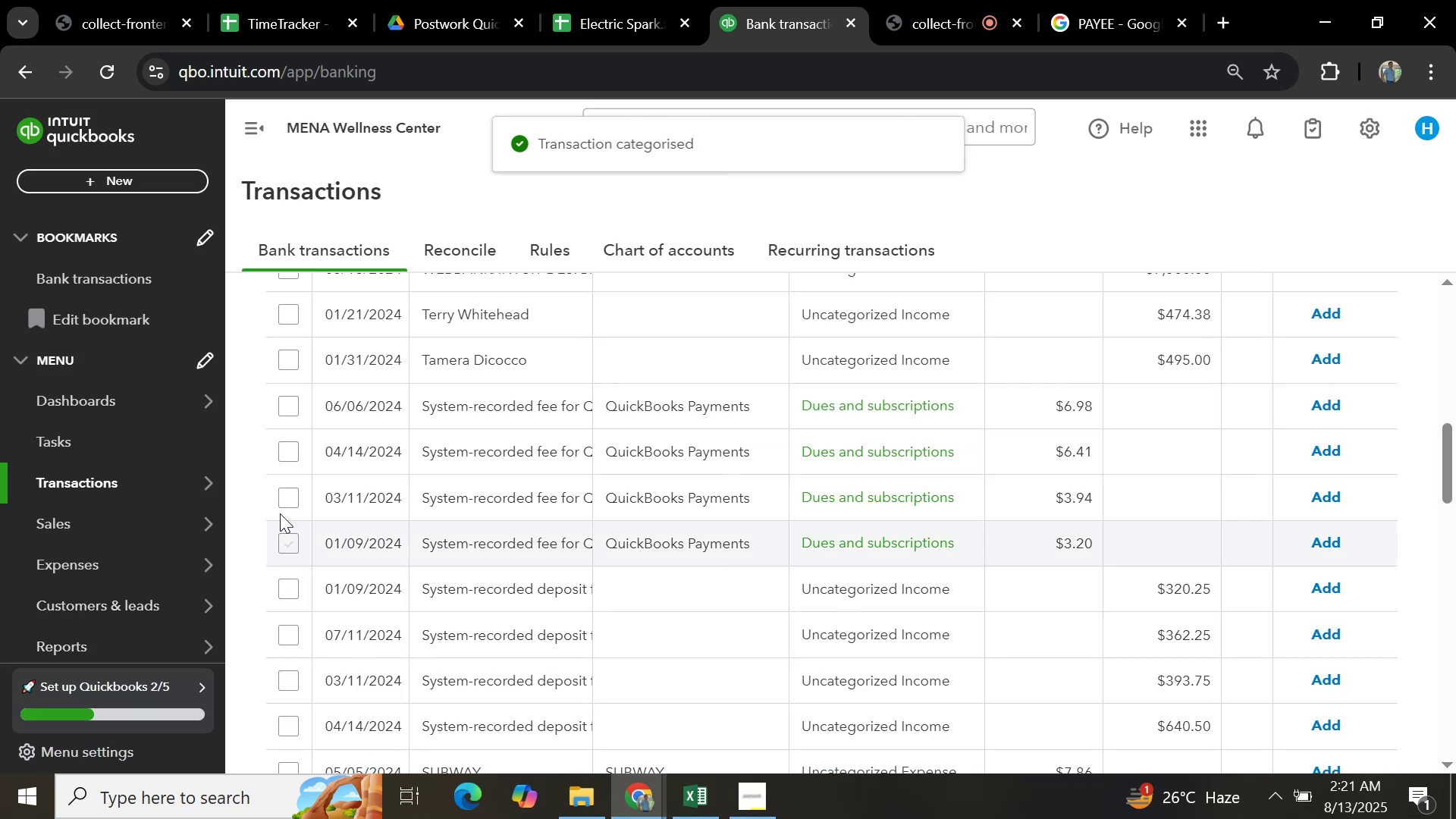 
left_click([288, 544])
 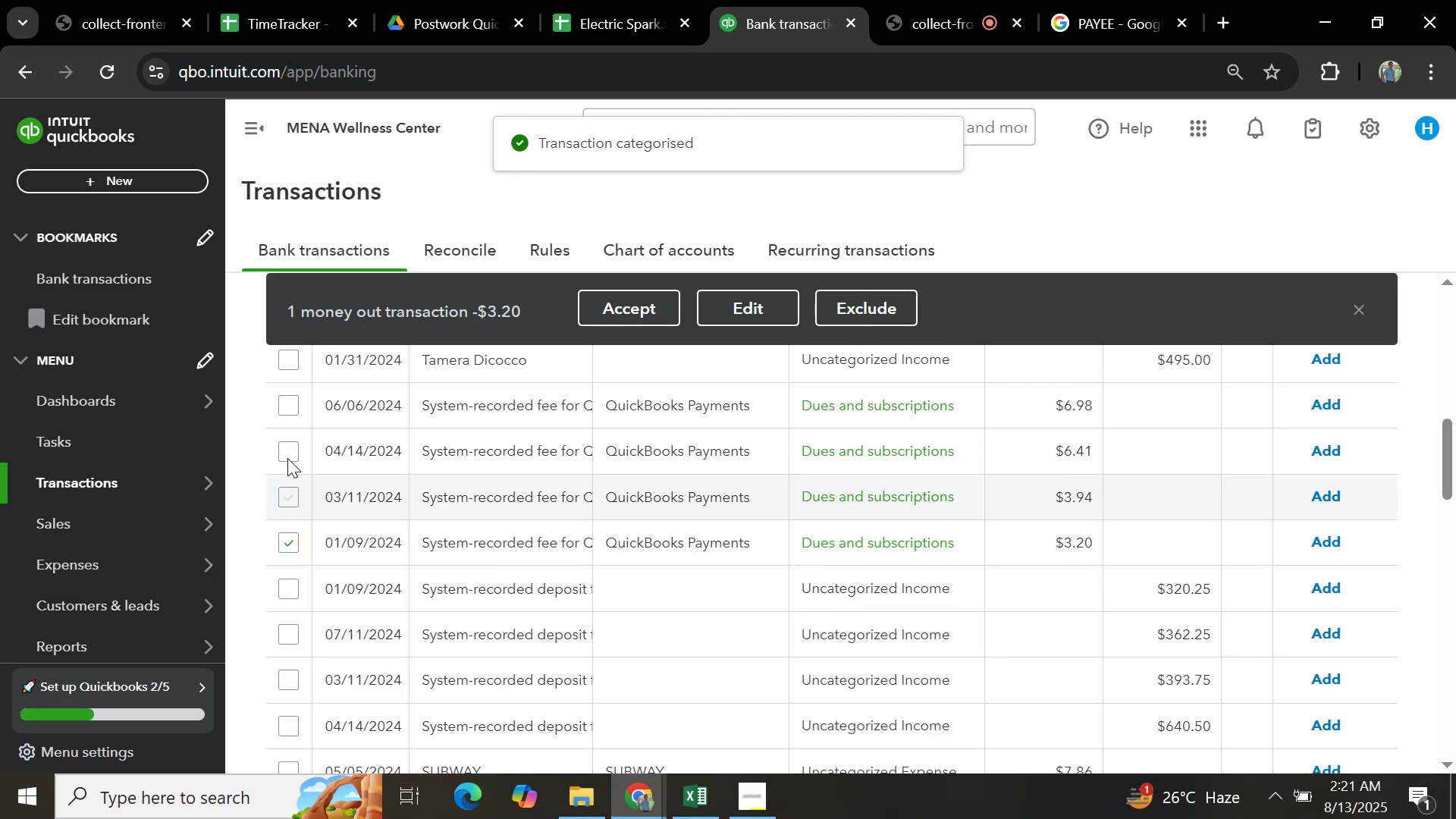 
left_click([288, 441])
 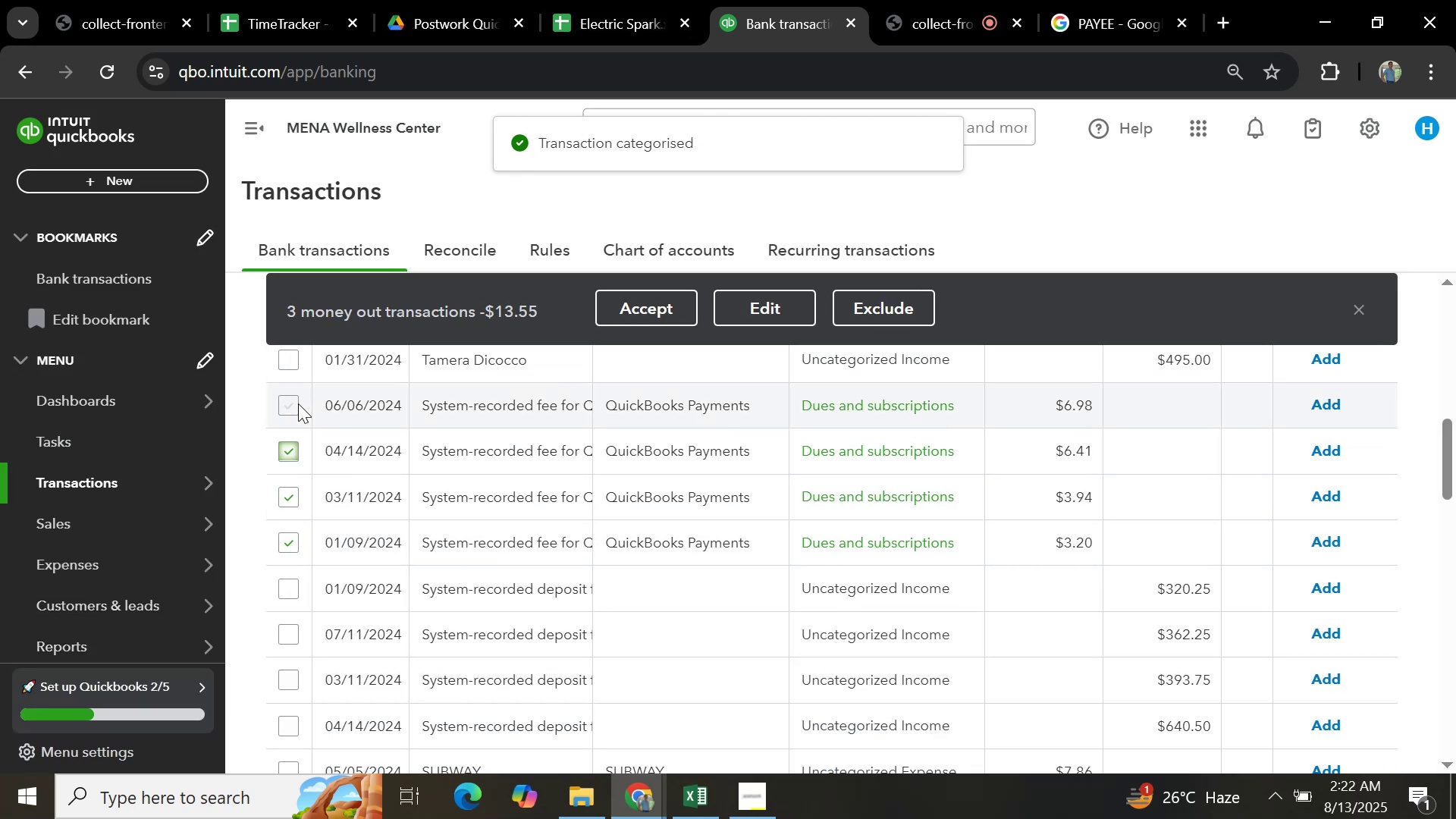 
left_click([297, 406])
 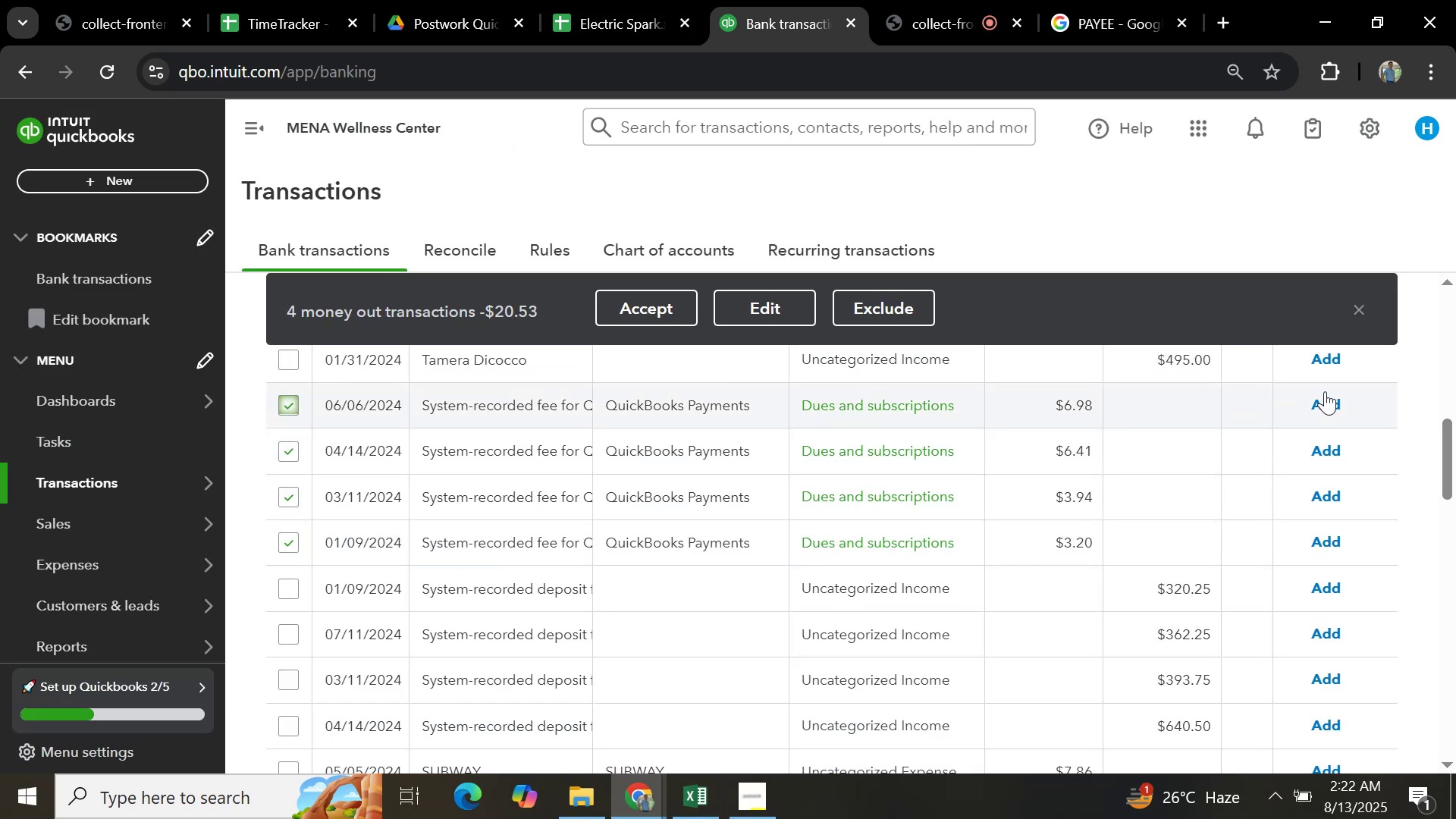 
left_click([1326, 403])
 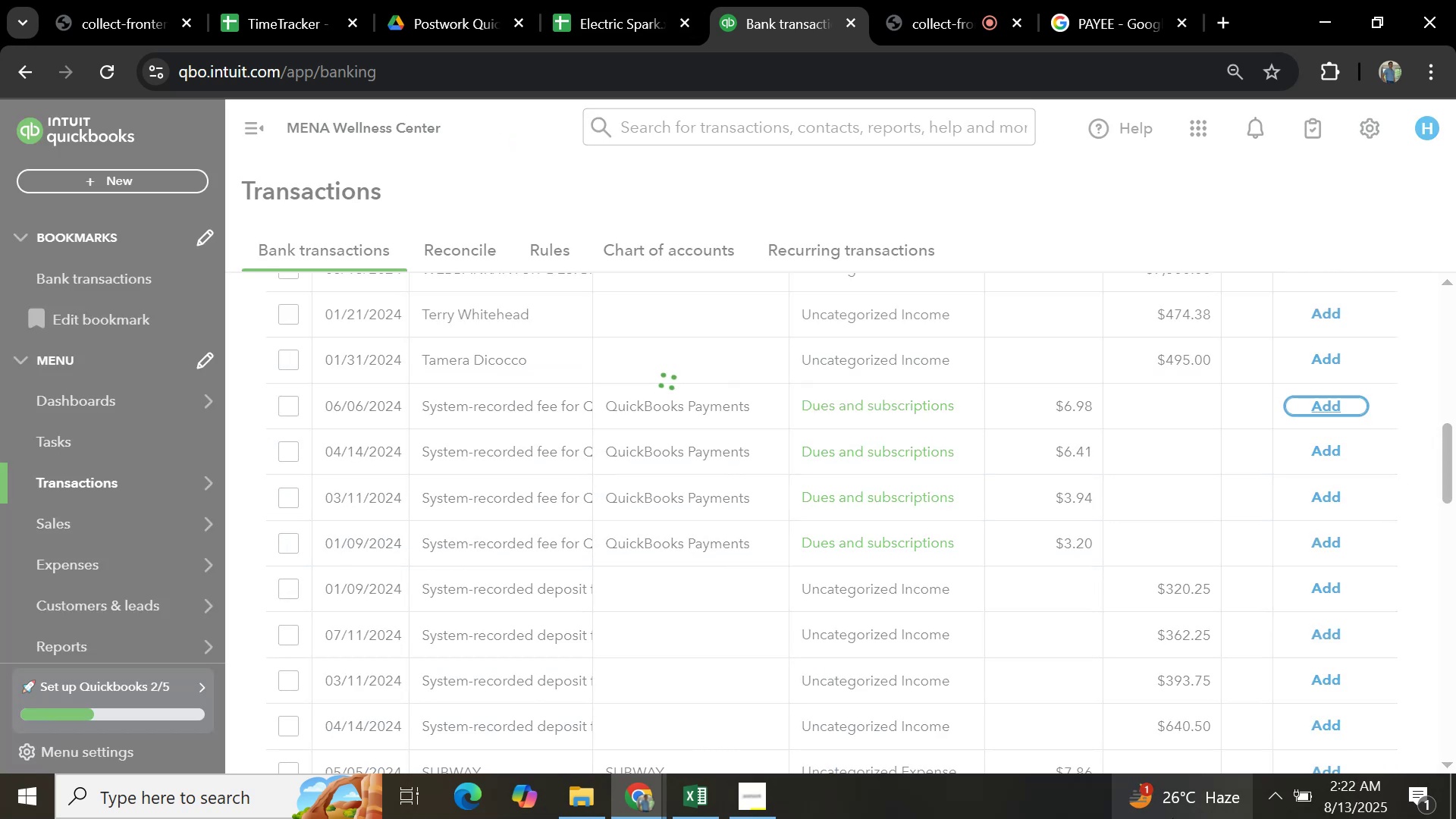 
mouse_move([1034, 787])
 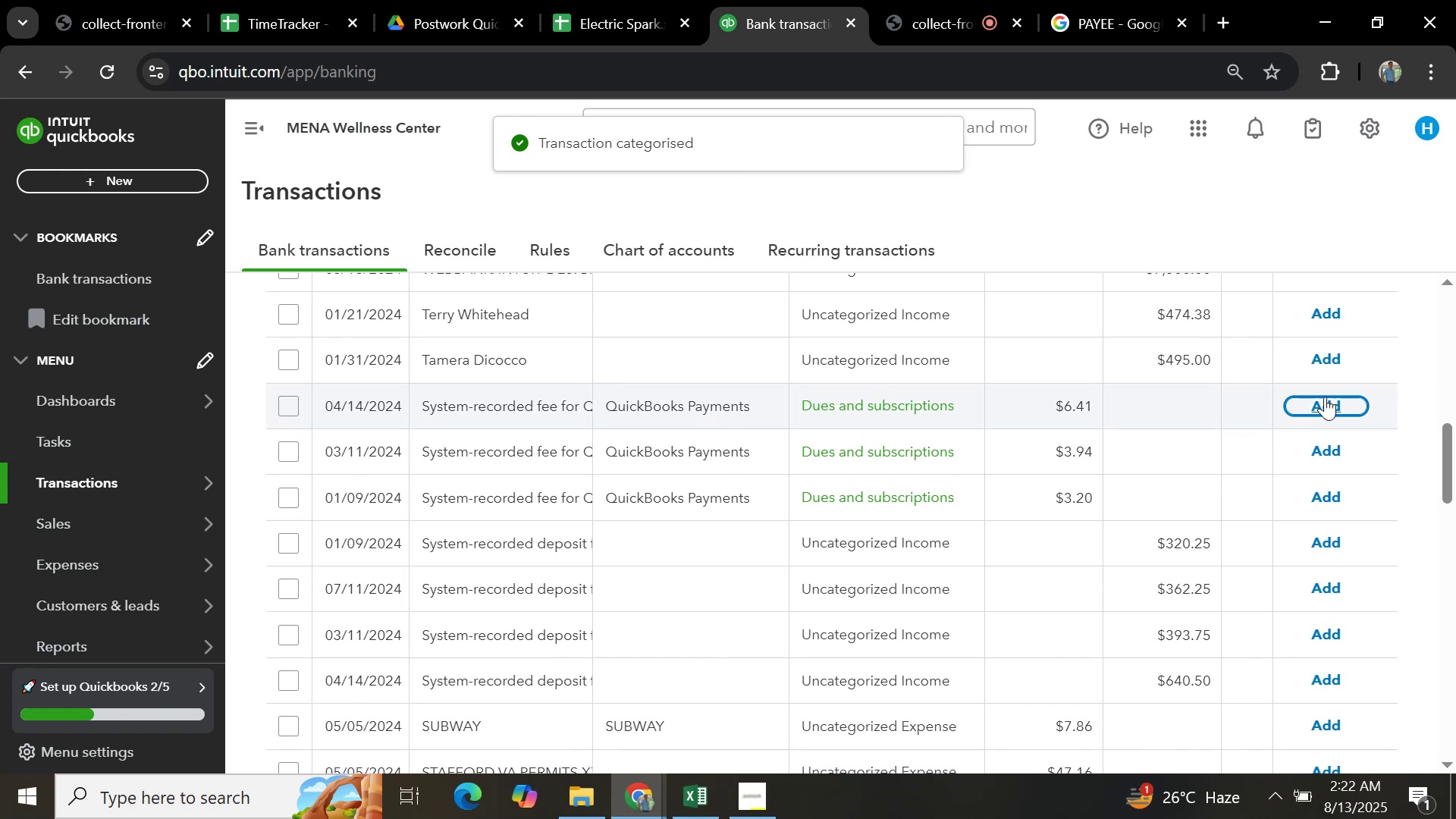 
left_click([1313, 400])
 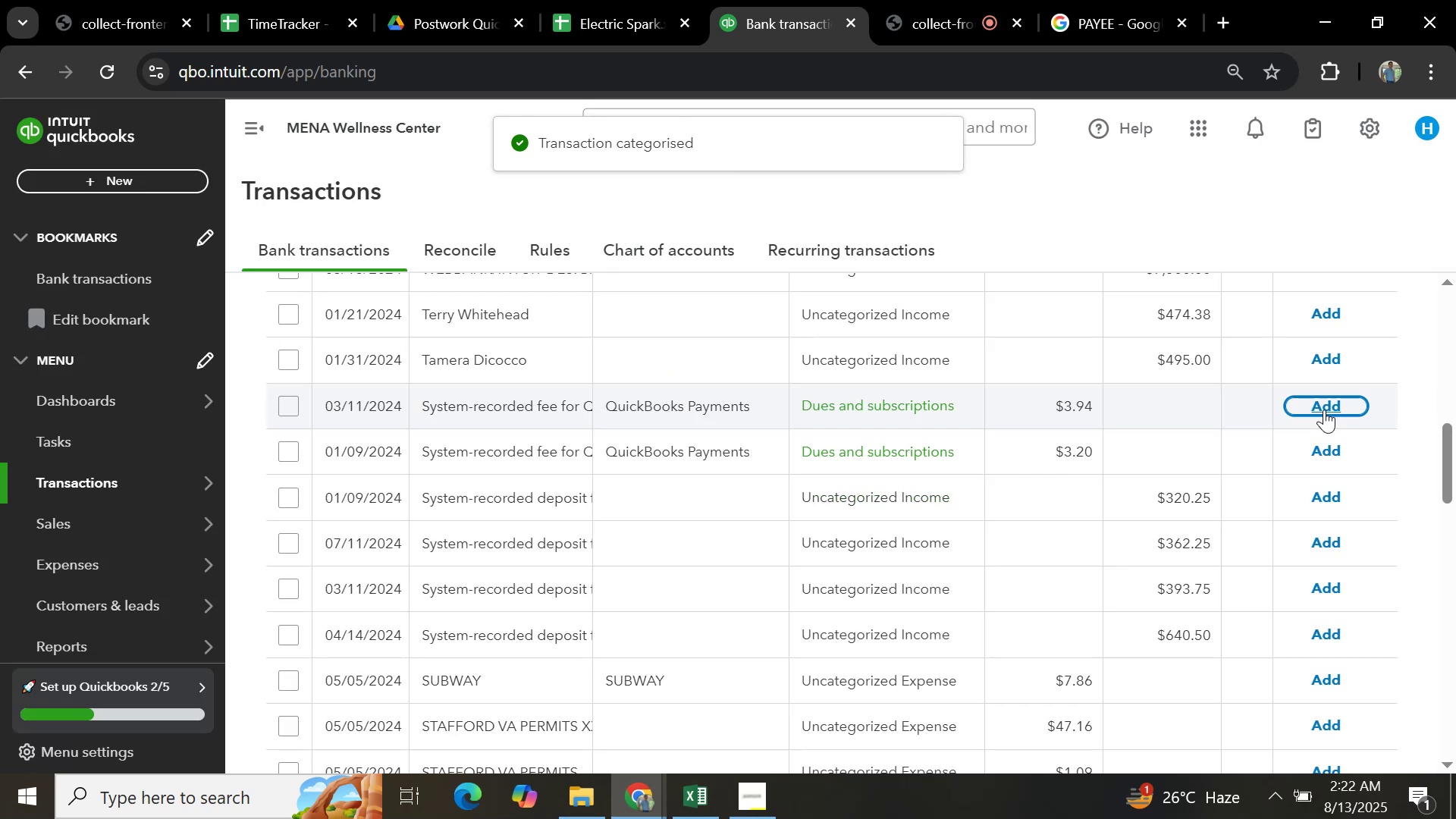 
left_click([1324, 410])
 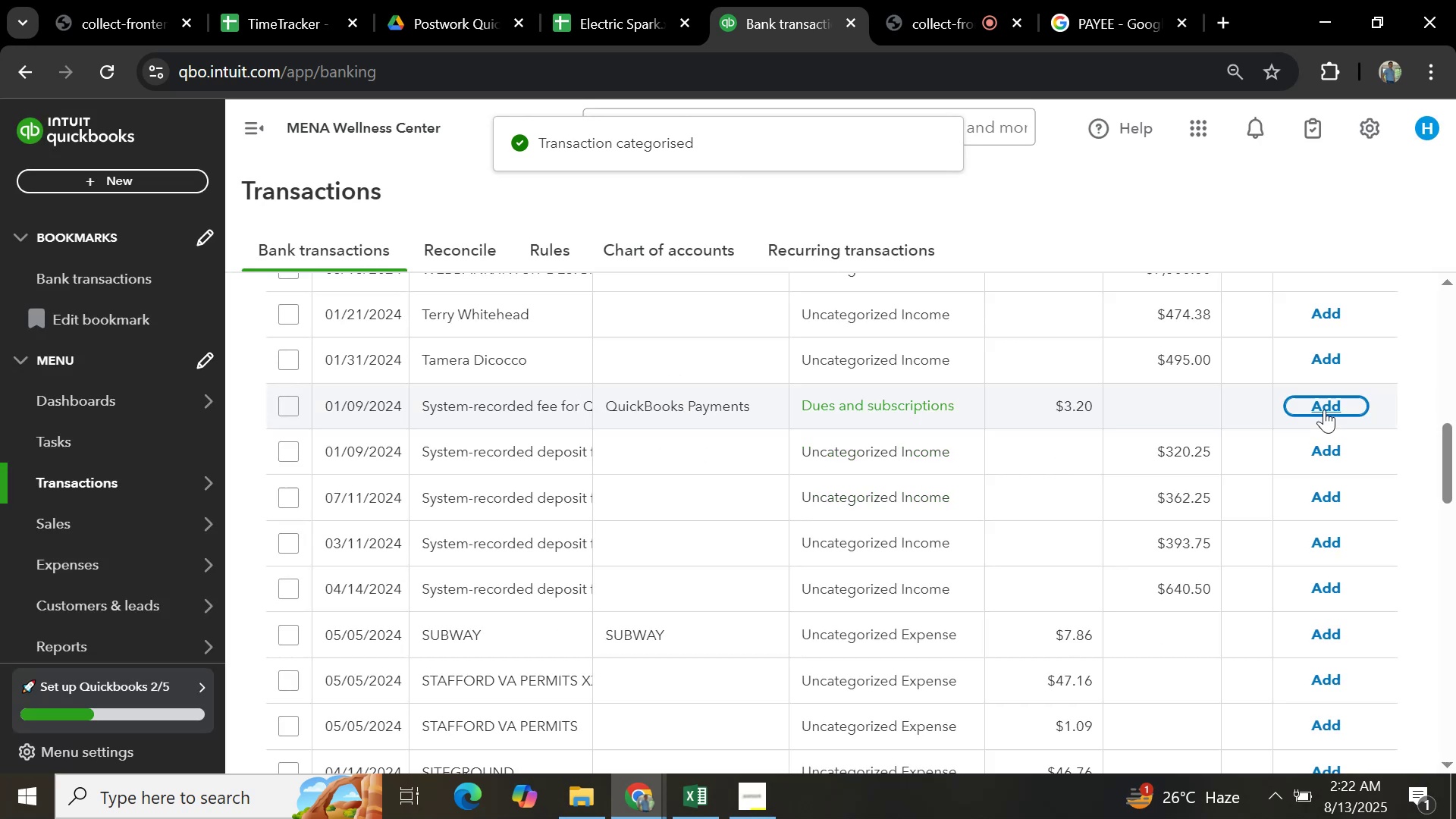 
left_click([1324, 410])
 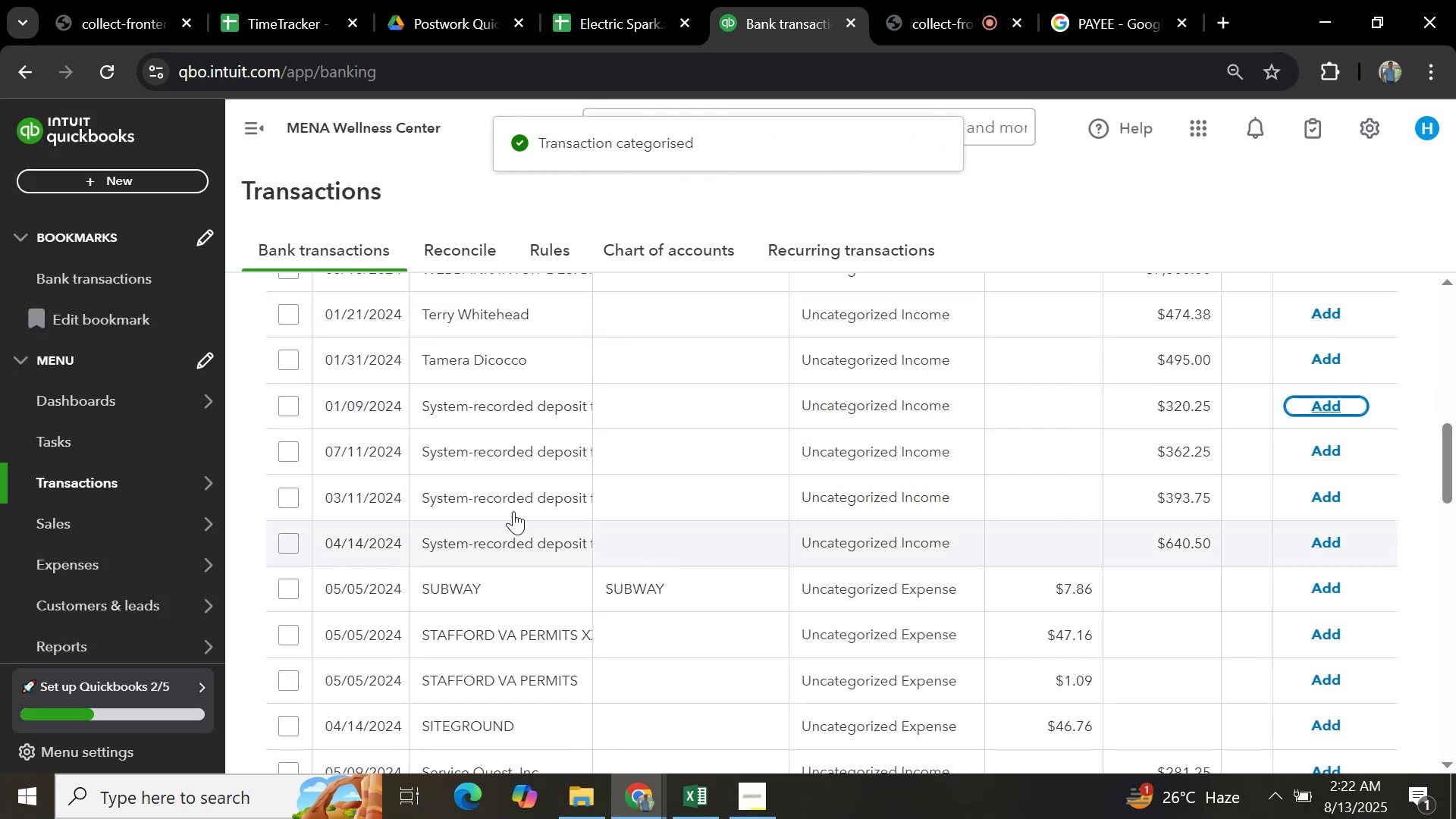 
left_click([494, 406])
 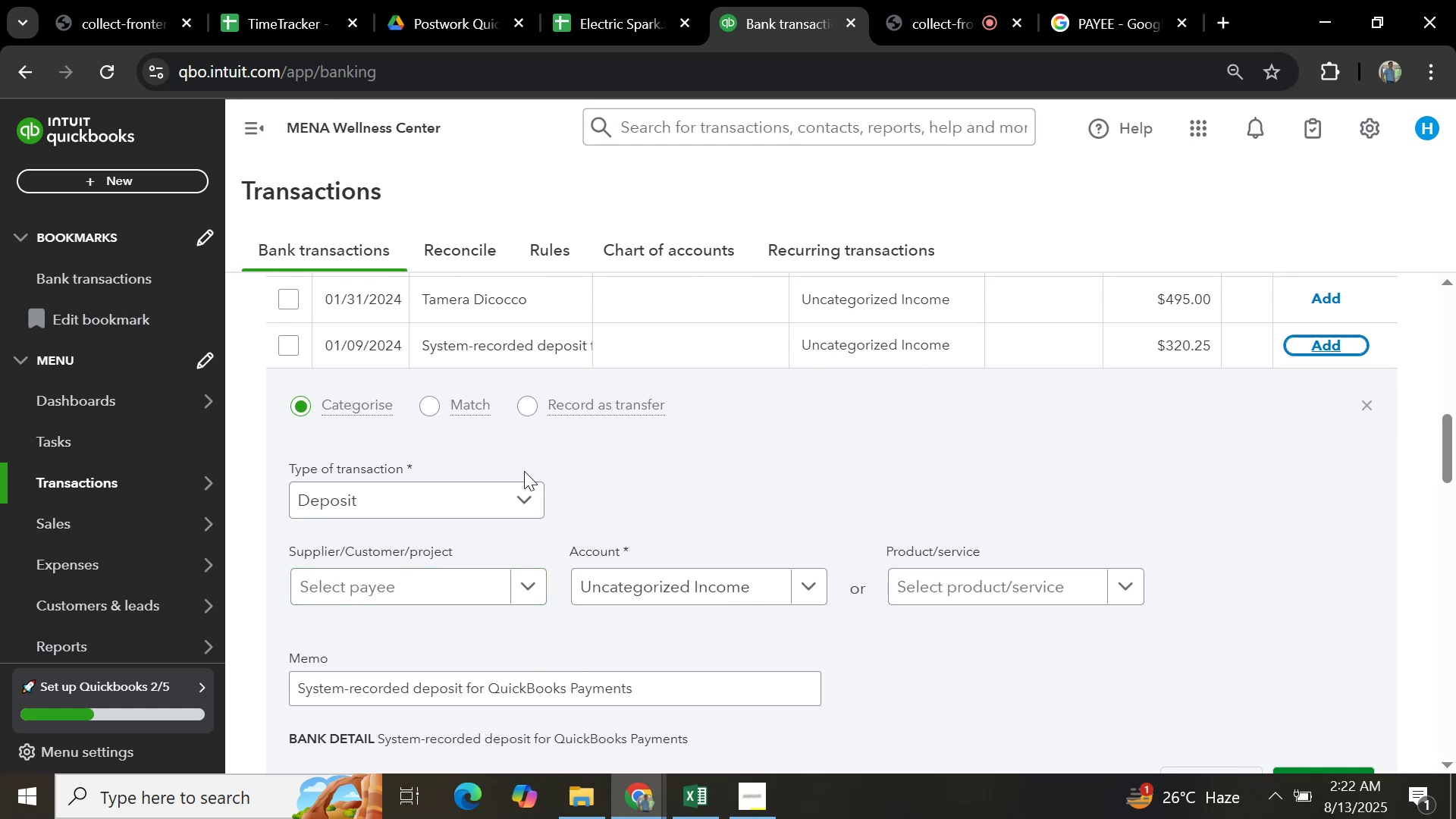 
left_click([530, 493])
 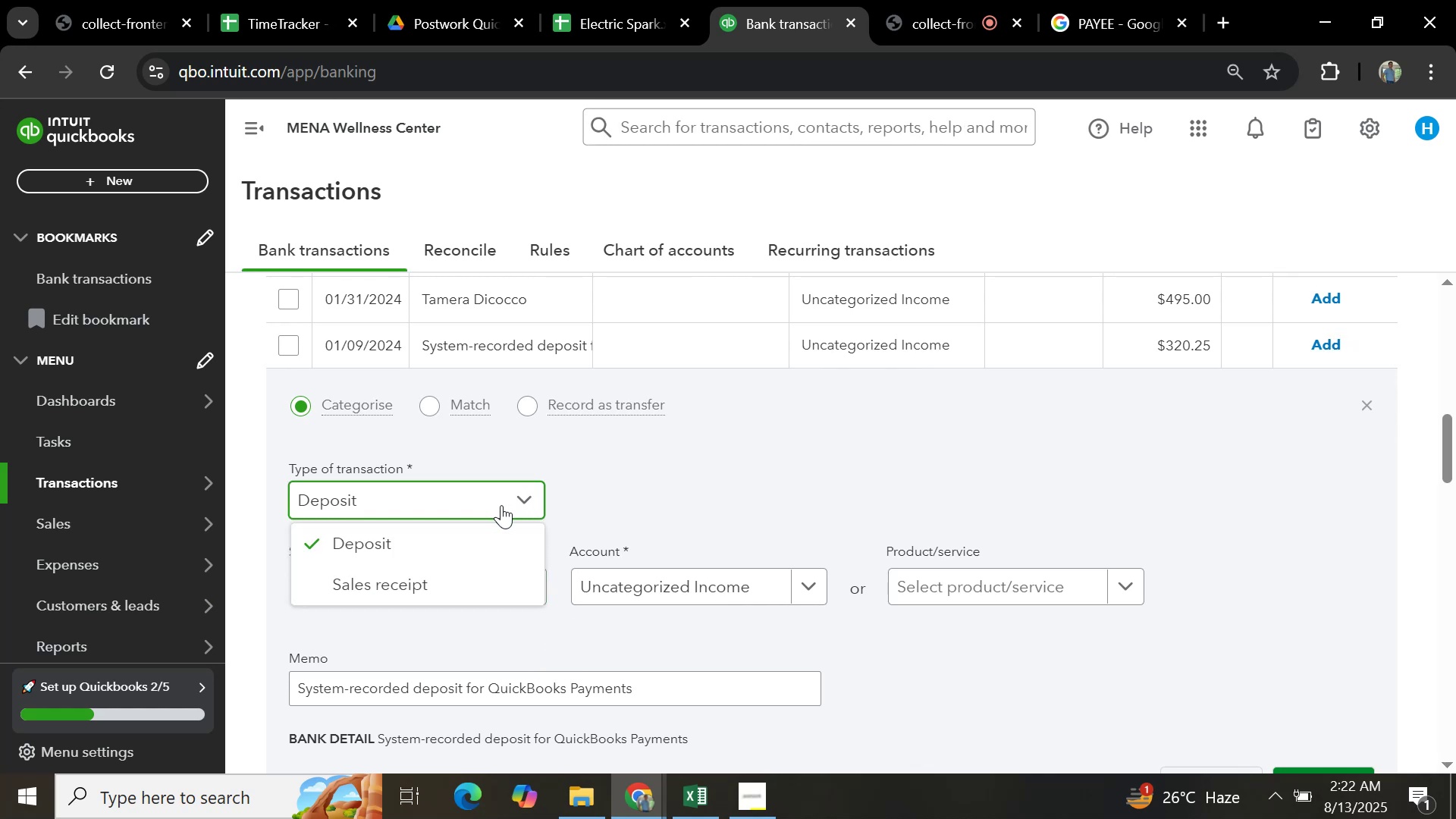 
left_click([665, 494])
 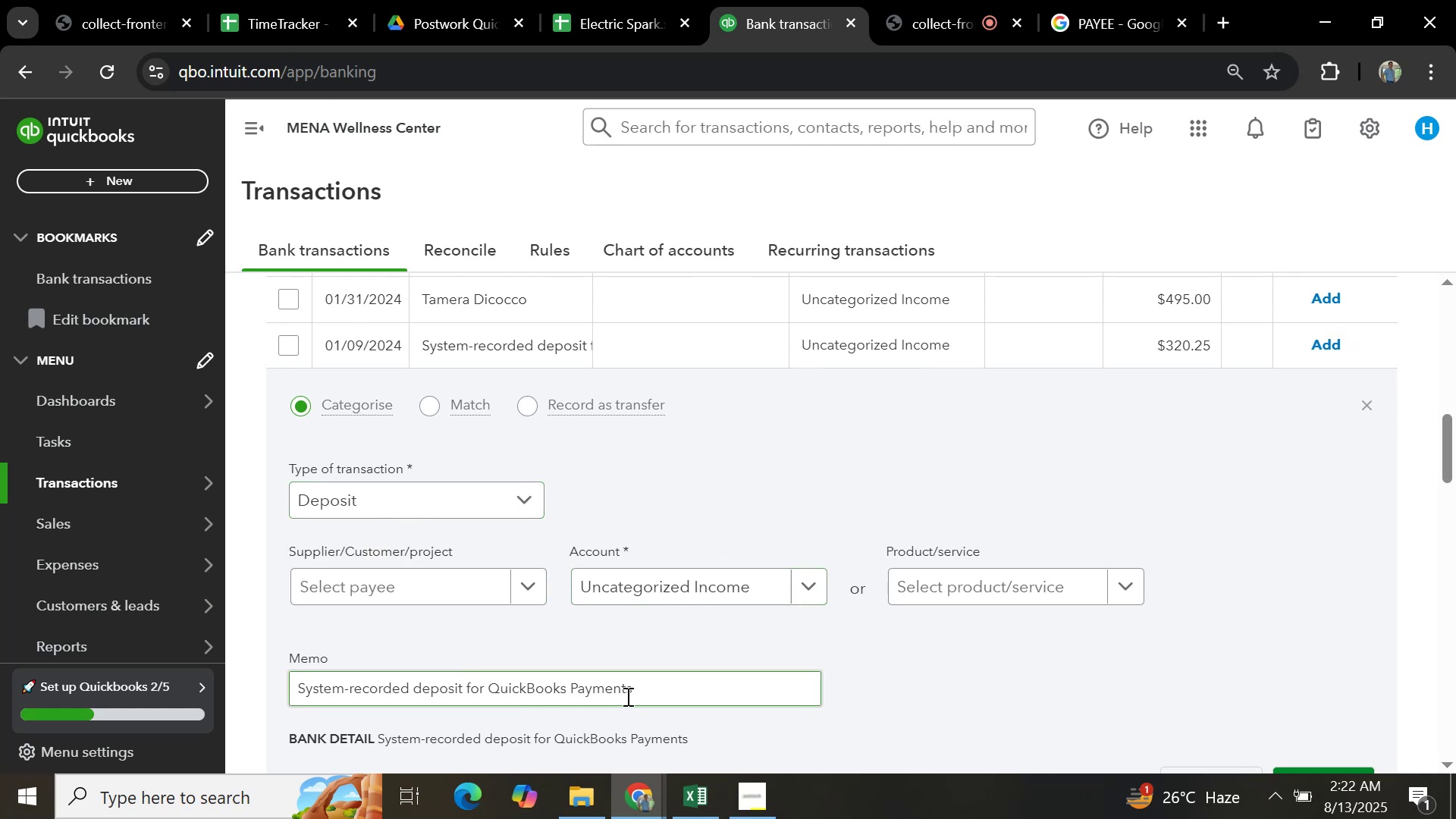 
wait(6.7)
 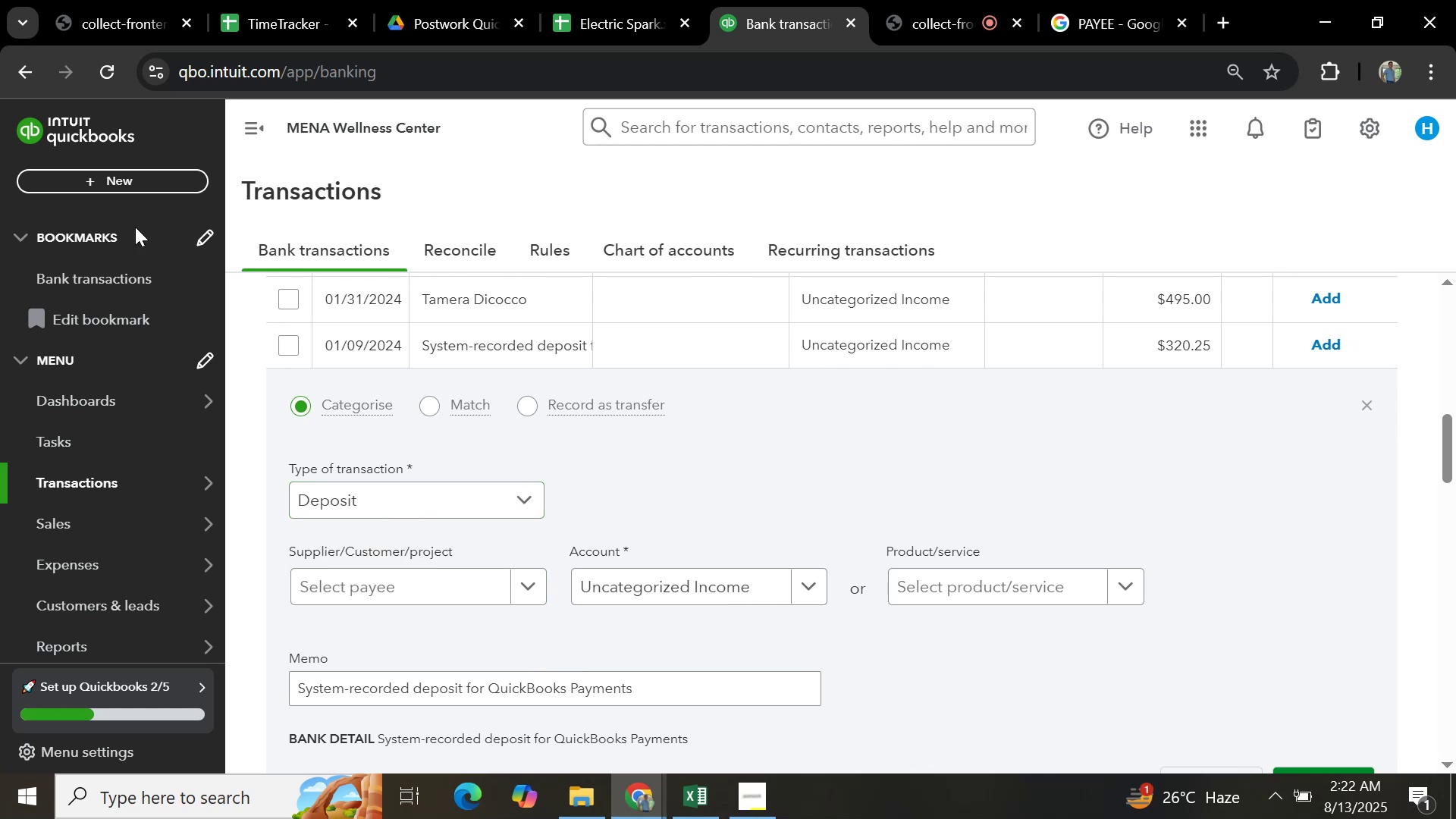 
left_click_drag(start_coordinate=[635, 686], to_coordinate=[489, 677])
 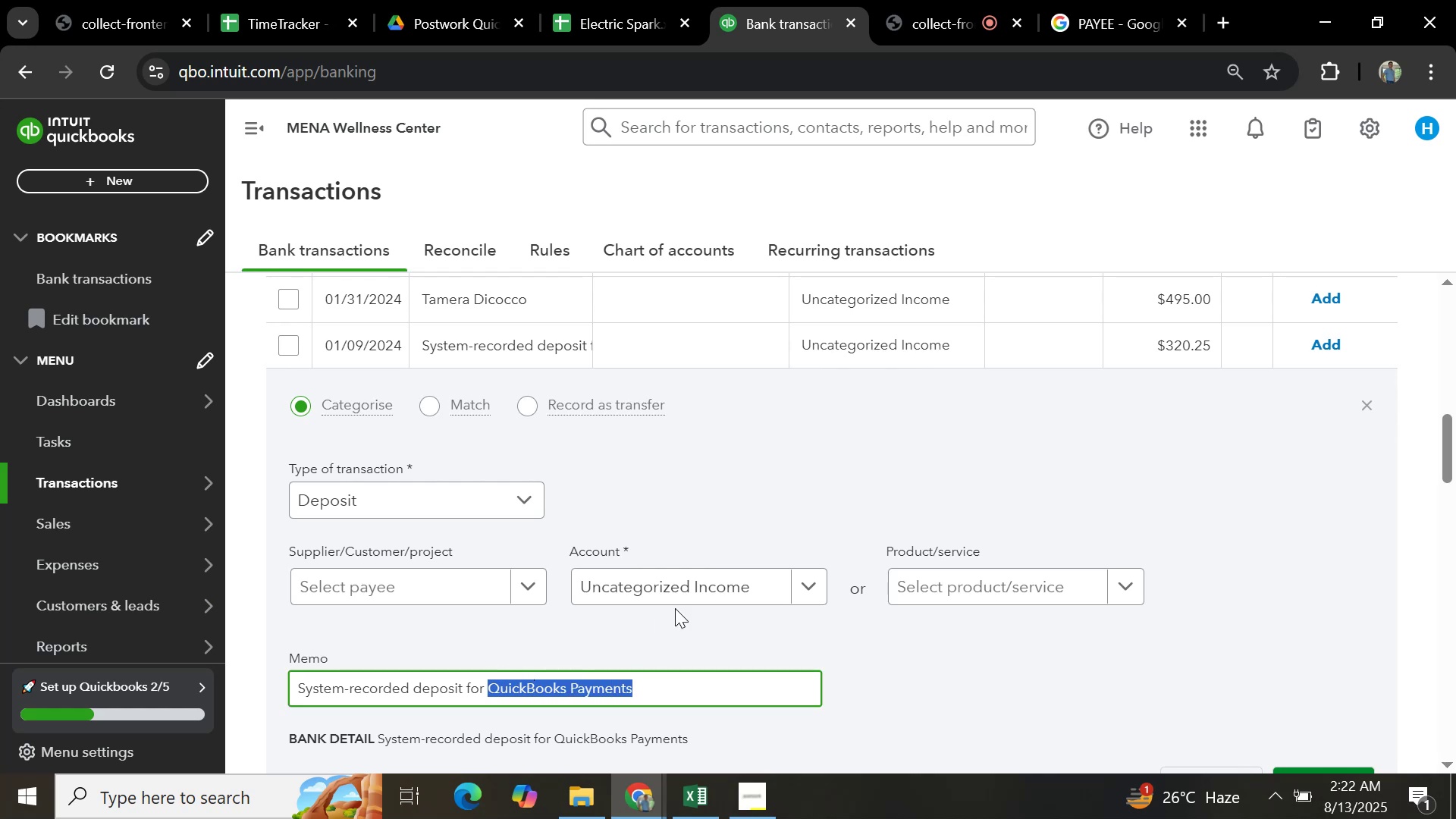 
key(Control+C)
 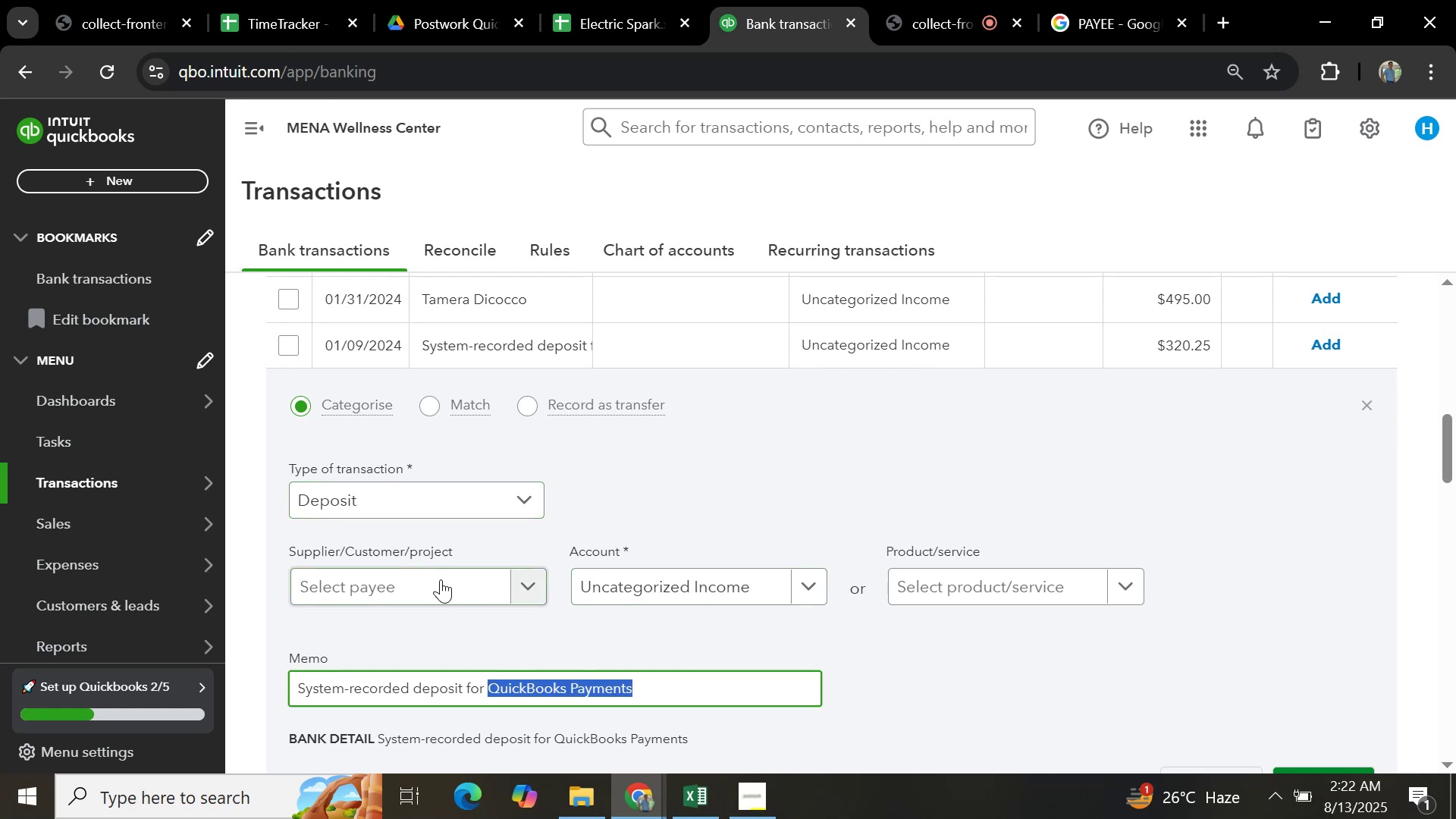 
left_click([441, 581])
 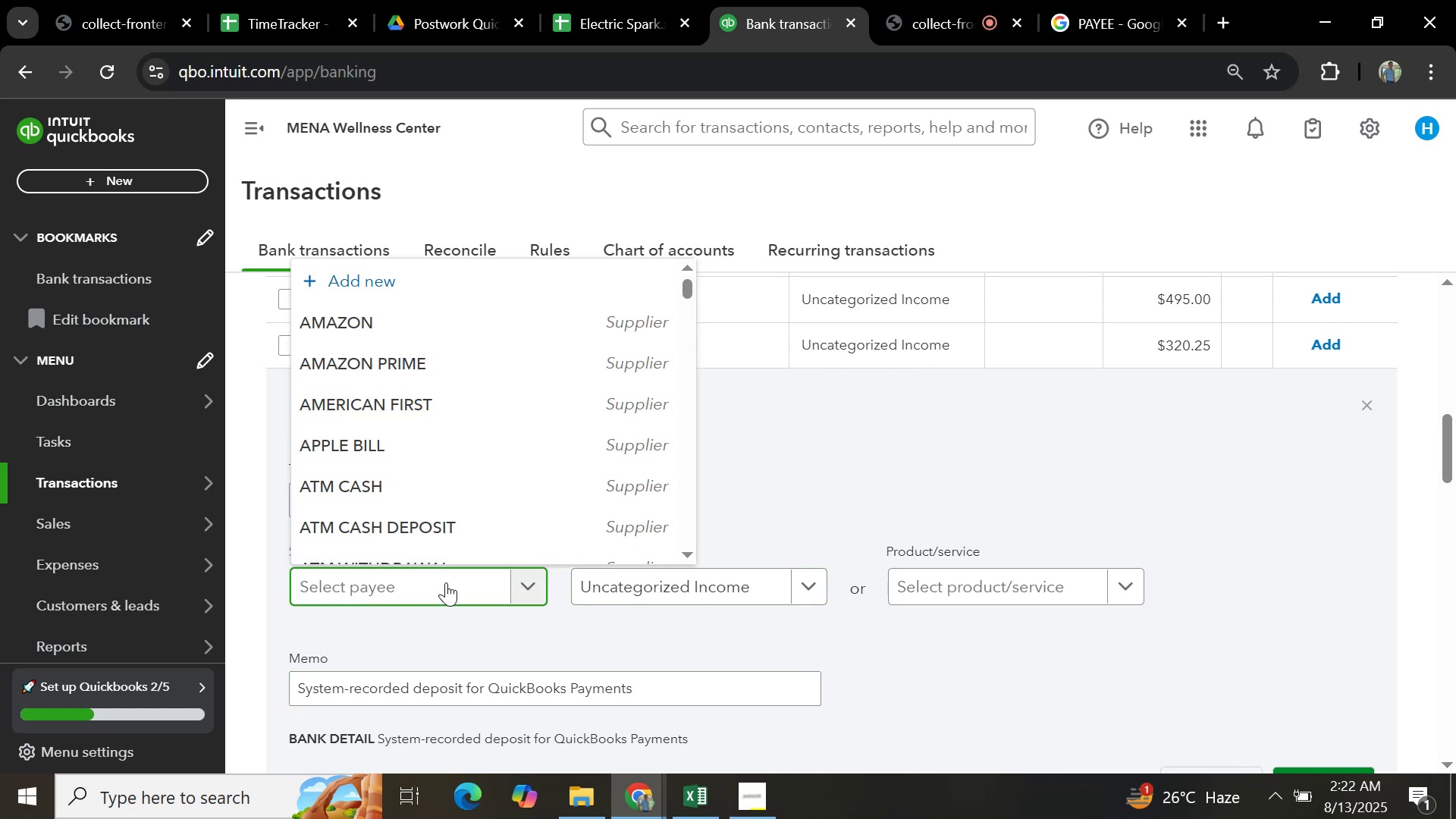 
key(Control+V)
 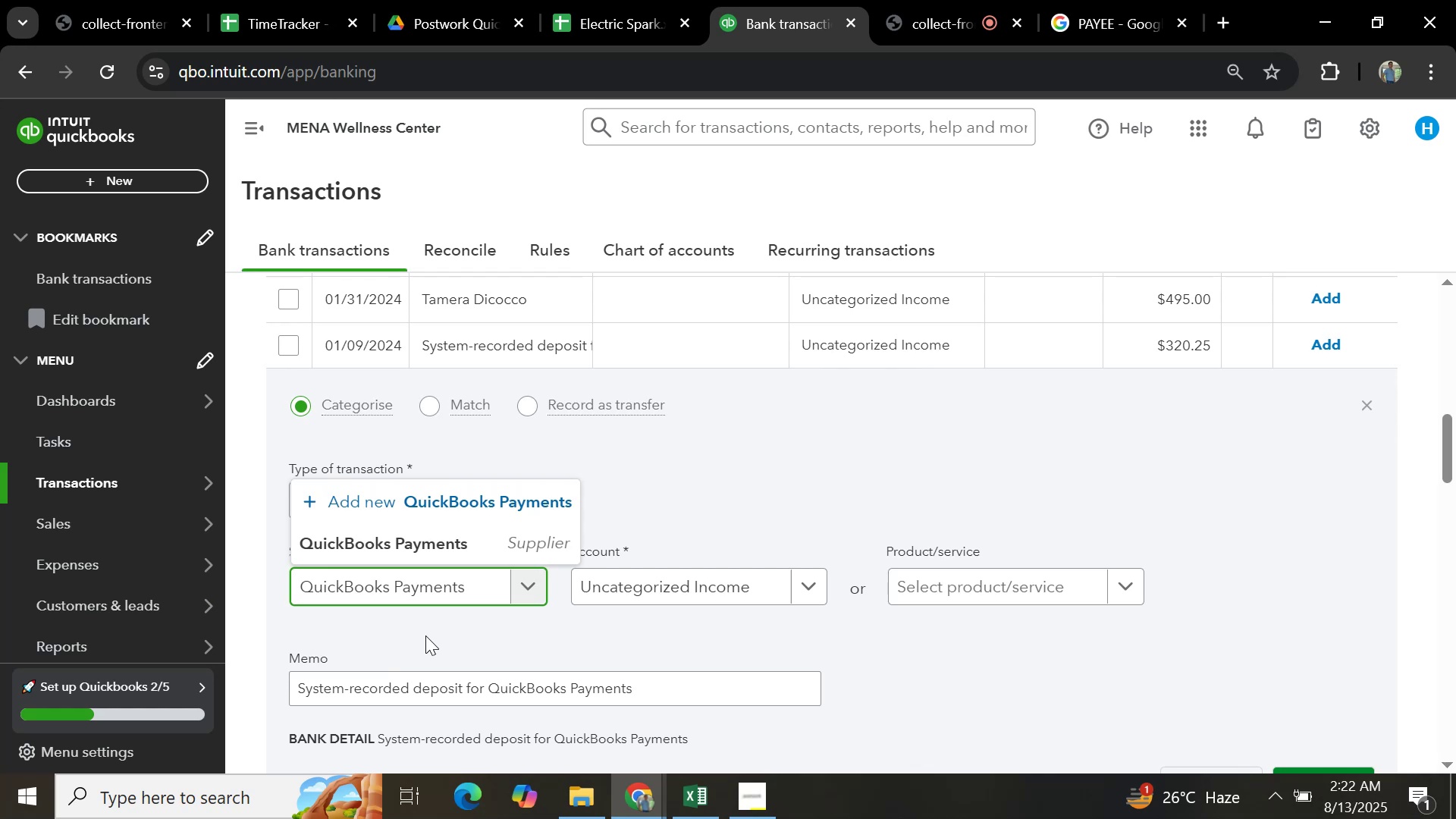 
wait(5.49)
 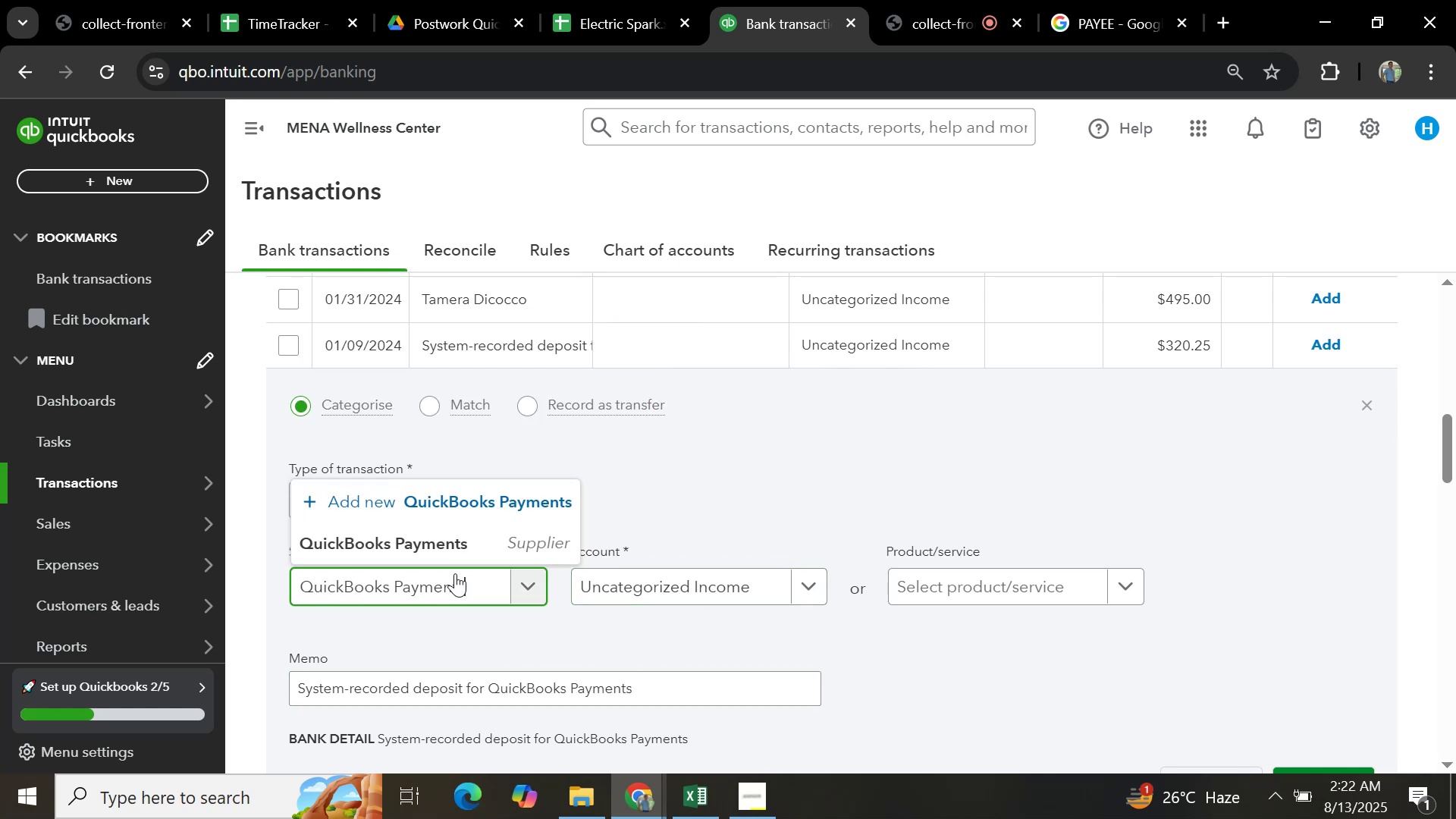 
key(Backspace)
 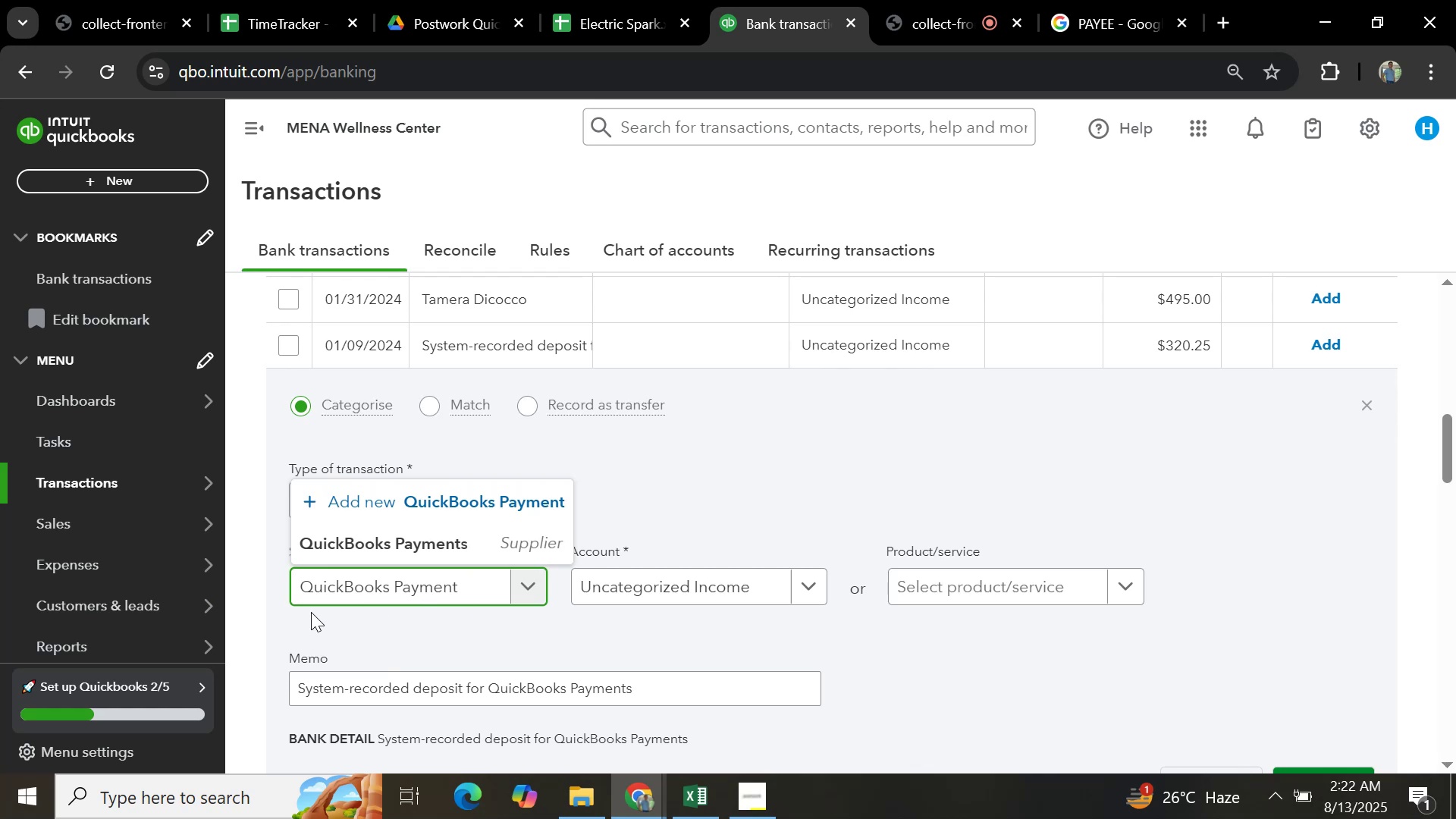 
wait(5.33)
 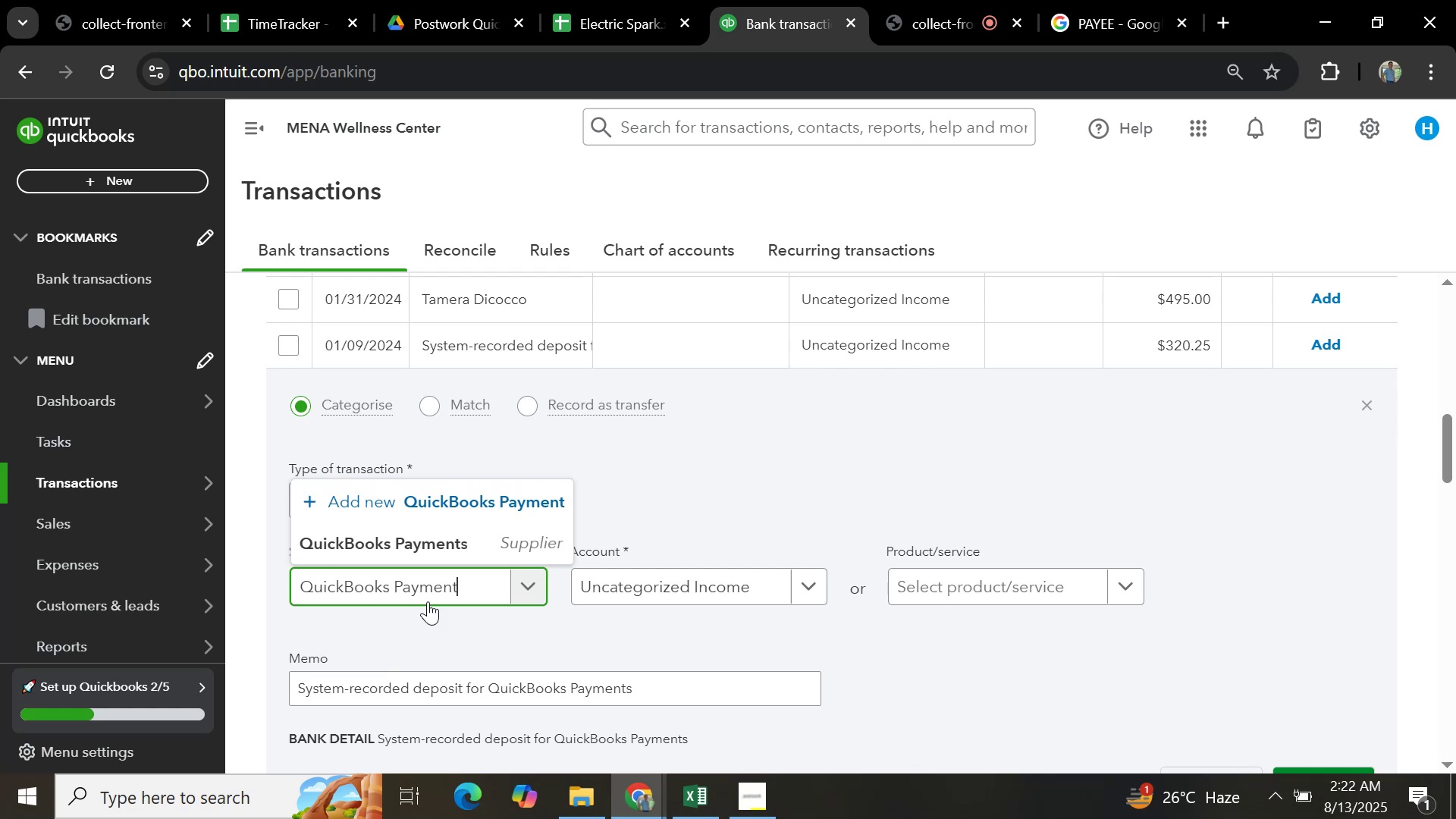 
left_click([303, 585])
 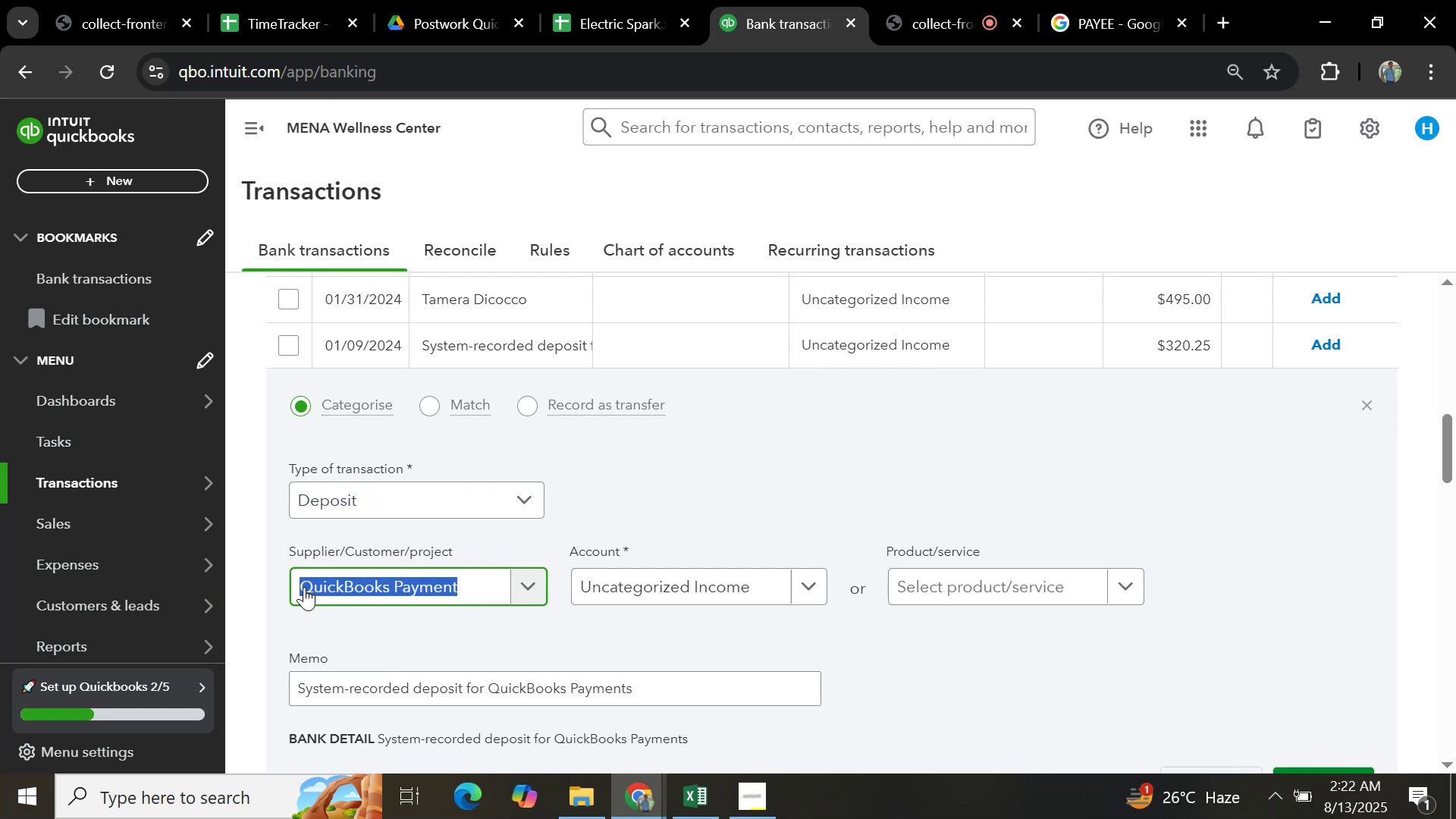 
left_click([304, 587])
 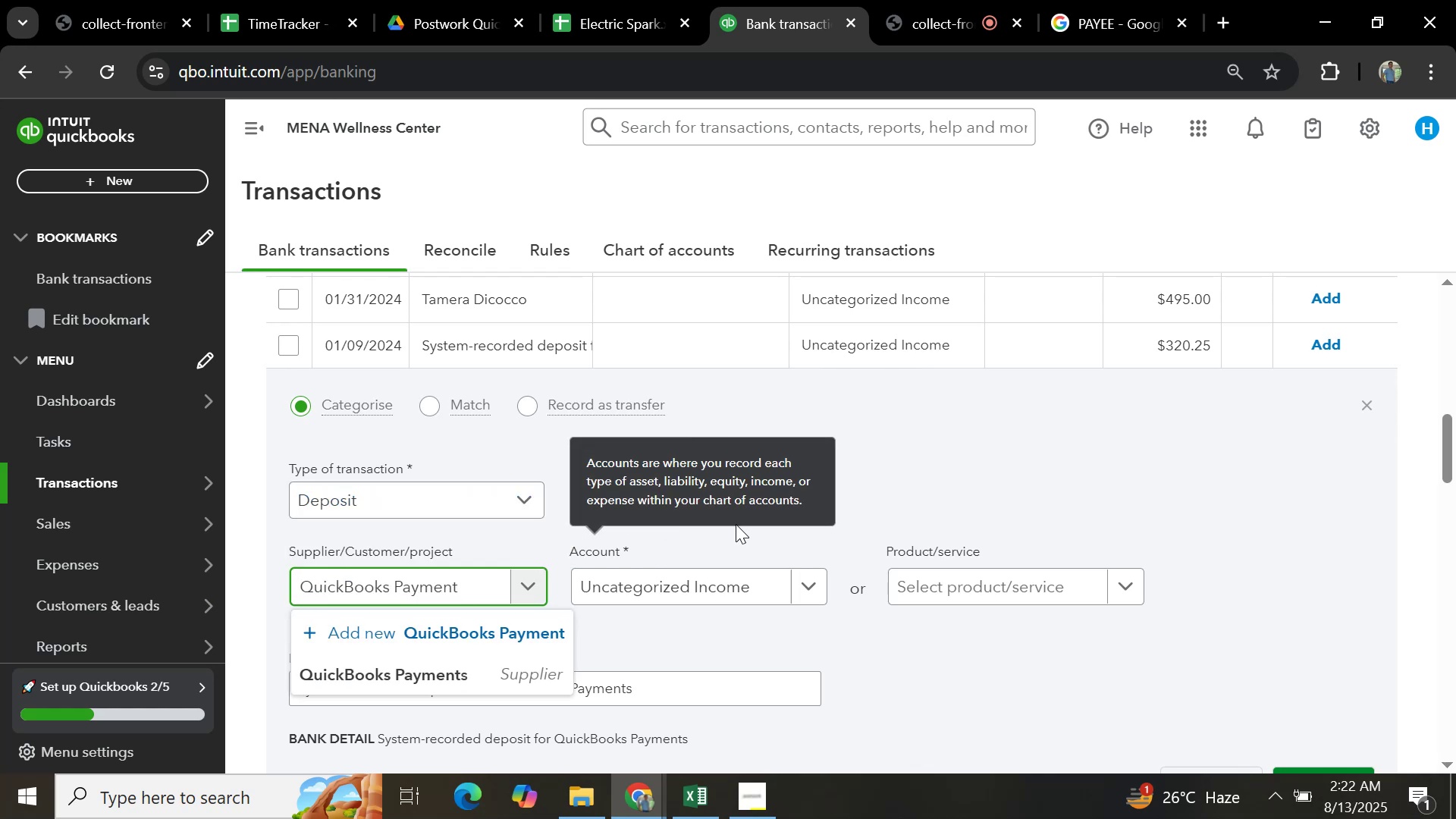 
left_click([876, 523])
 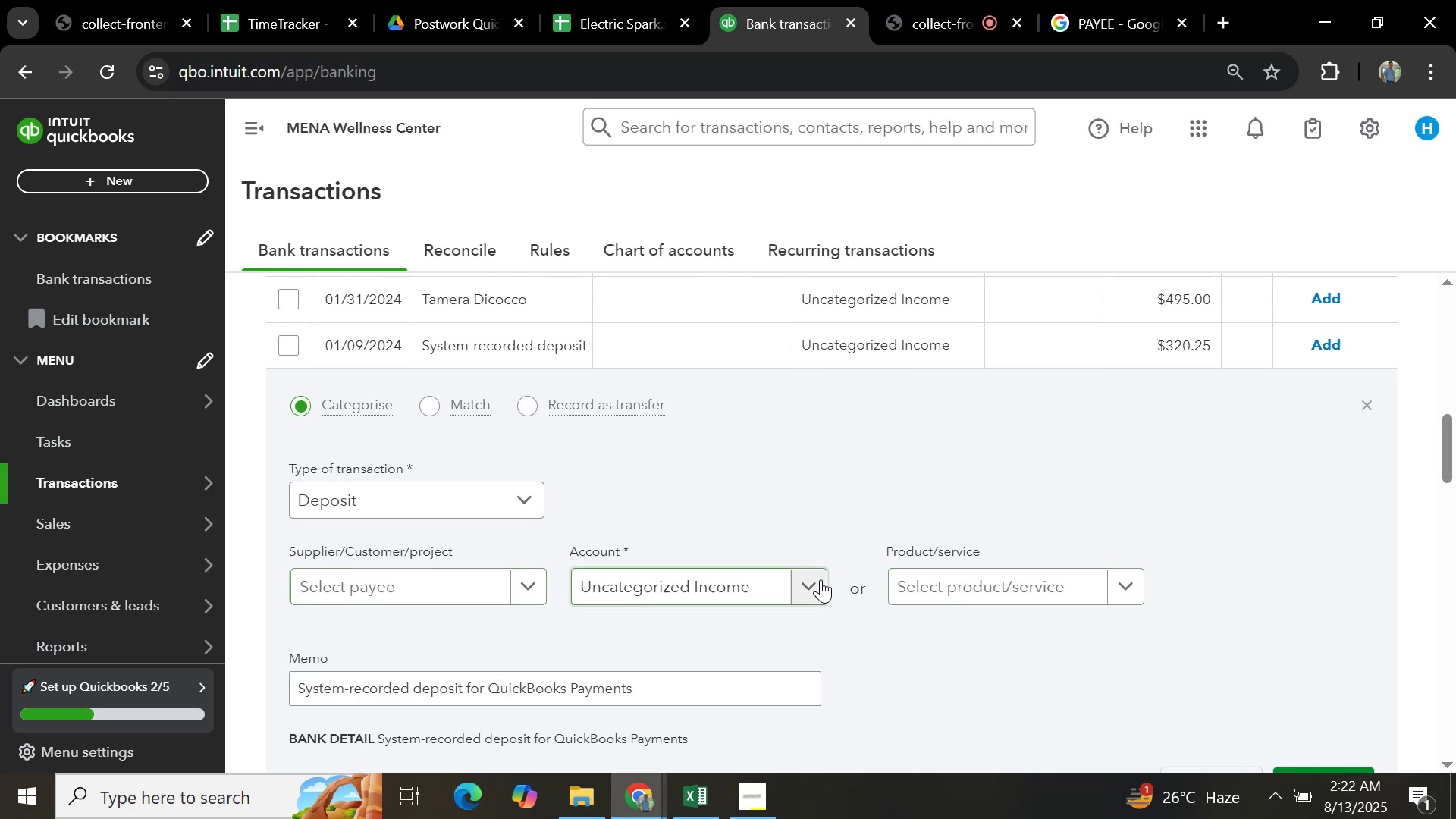 
left_click([817, 582])
 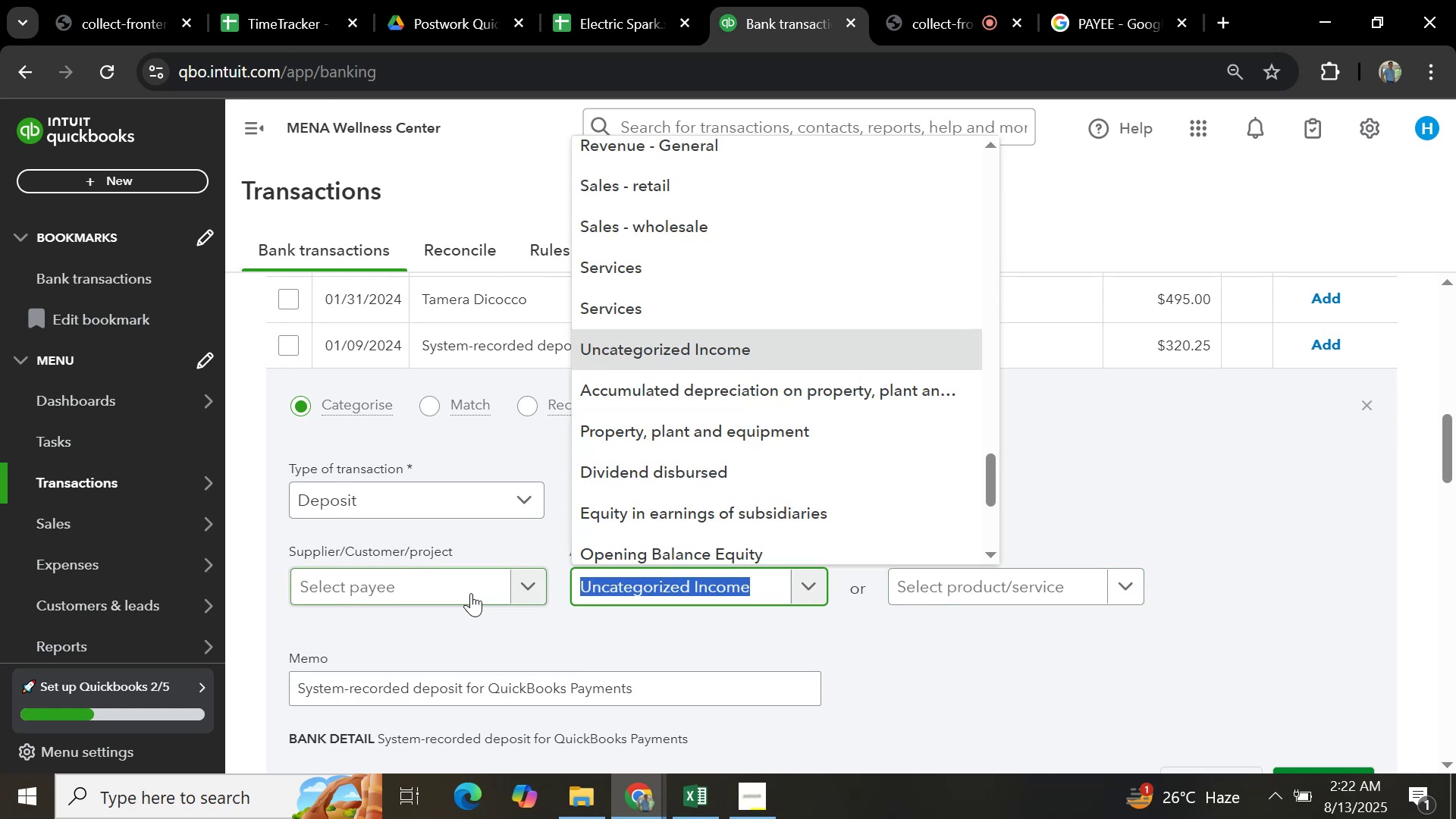 
scroll: coordinate [974, 480], scroll_direction: up, amount: 7.0
 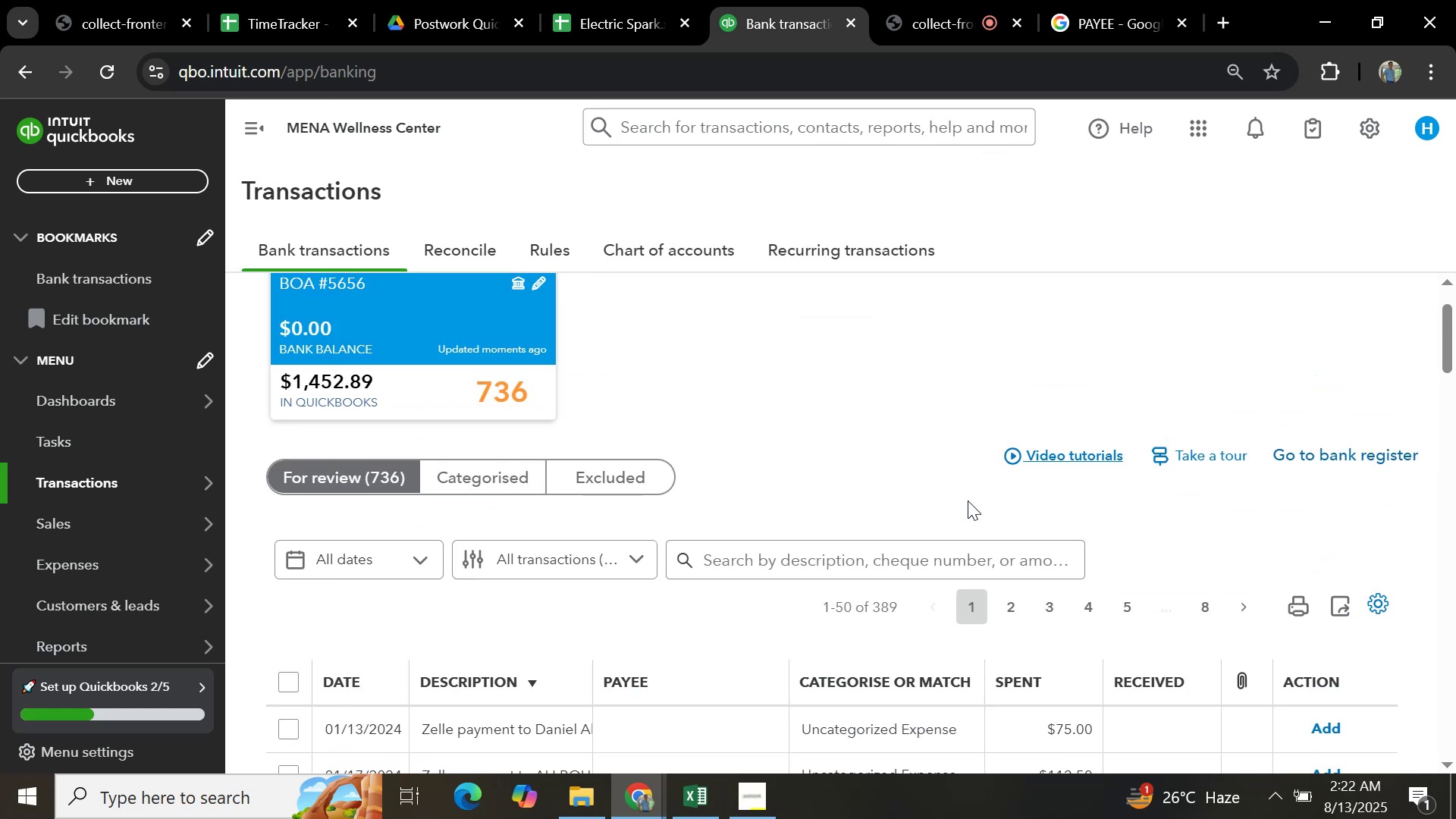 
scroll: coordinate [943, 498], scroll_direction: down, amount: 7.0
 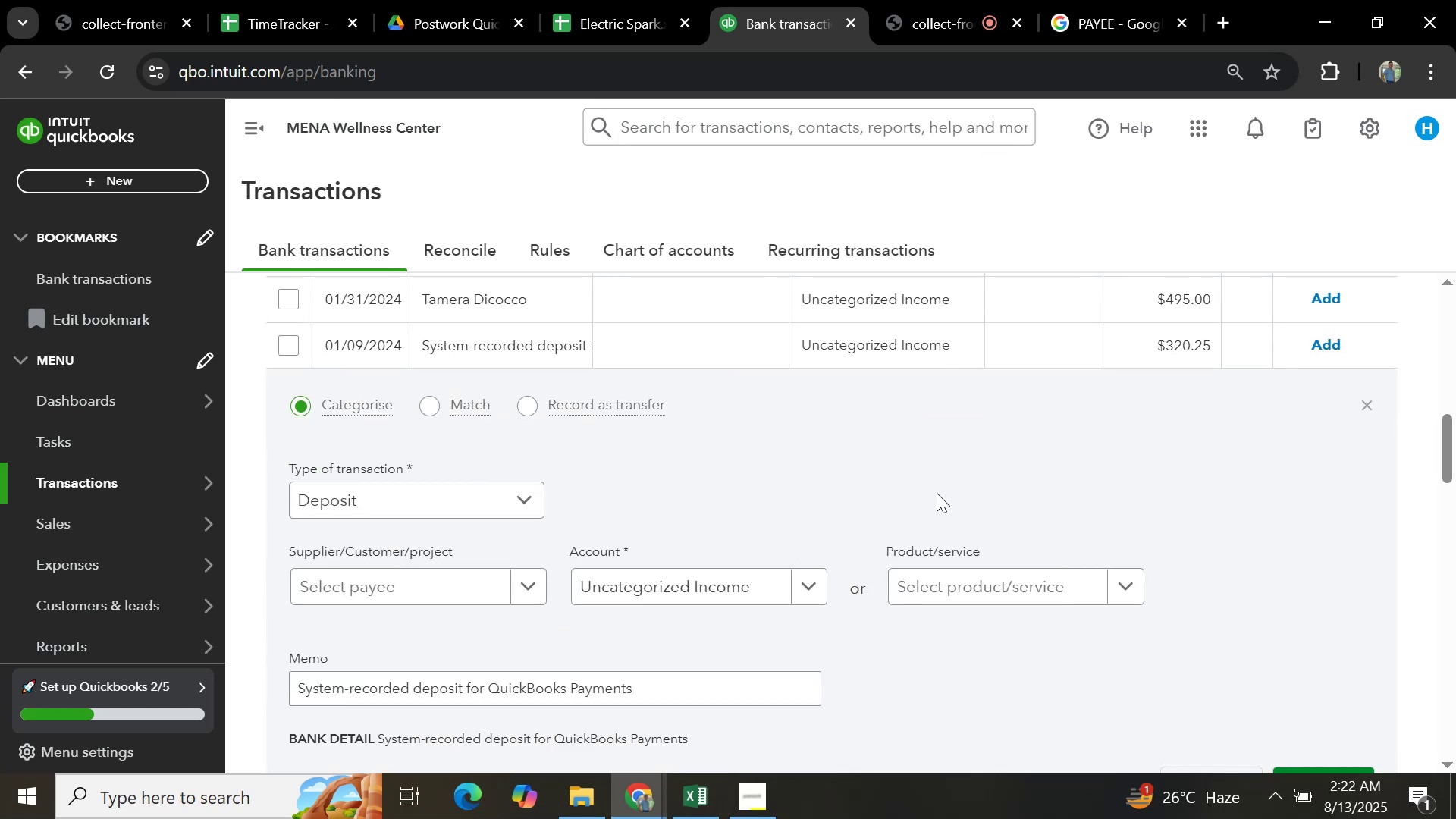 
scroll: coordinate [937, 493], scroll_direction: up, amount: 3.0
 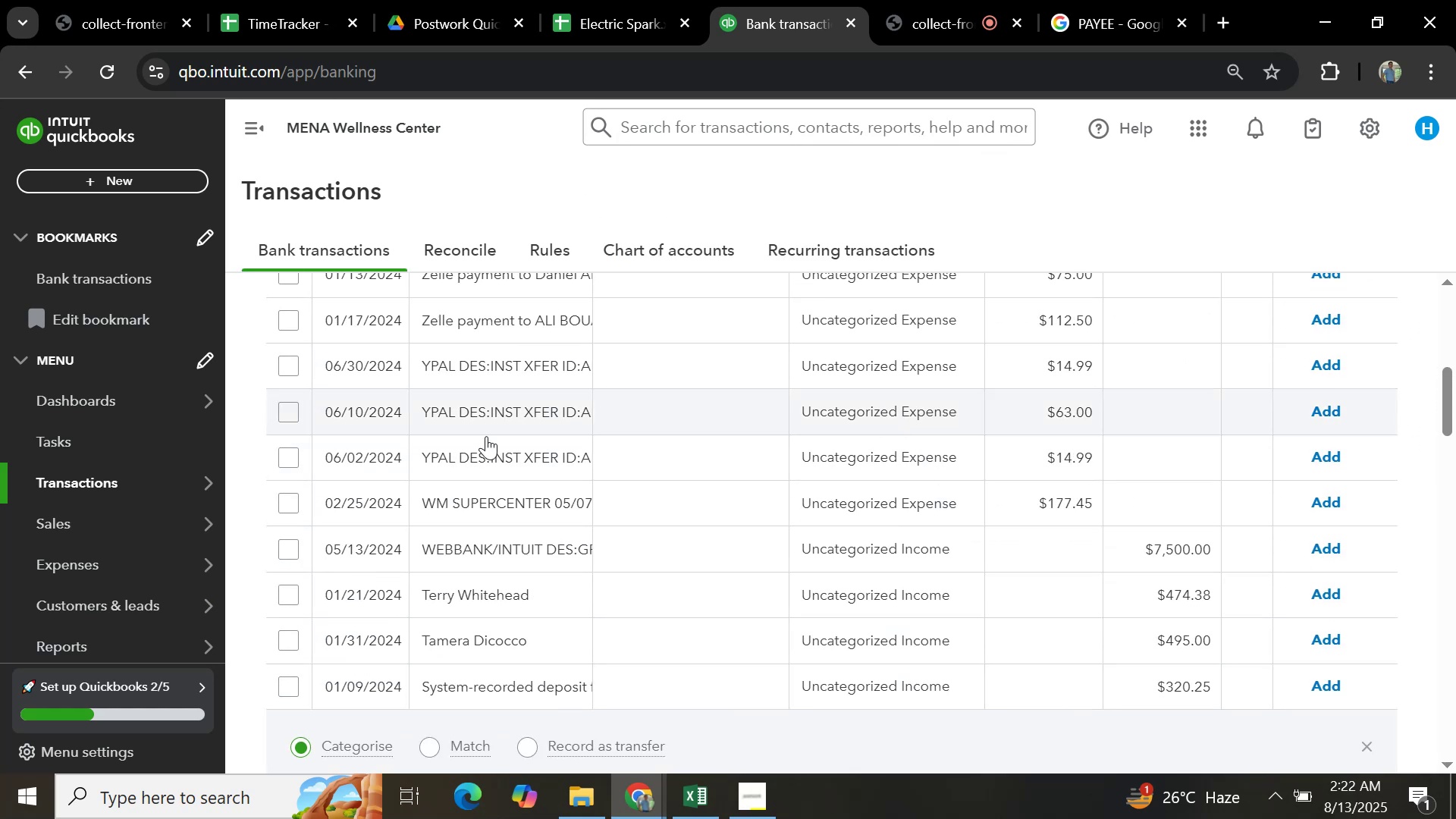 
scroll: coordinate [485, 507], scroll_direction: down, amount: 14.0
 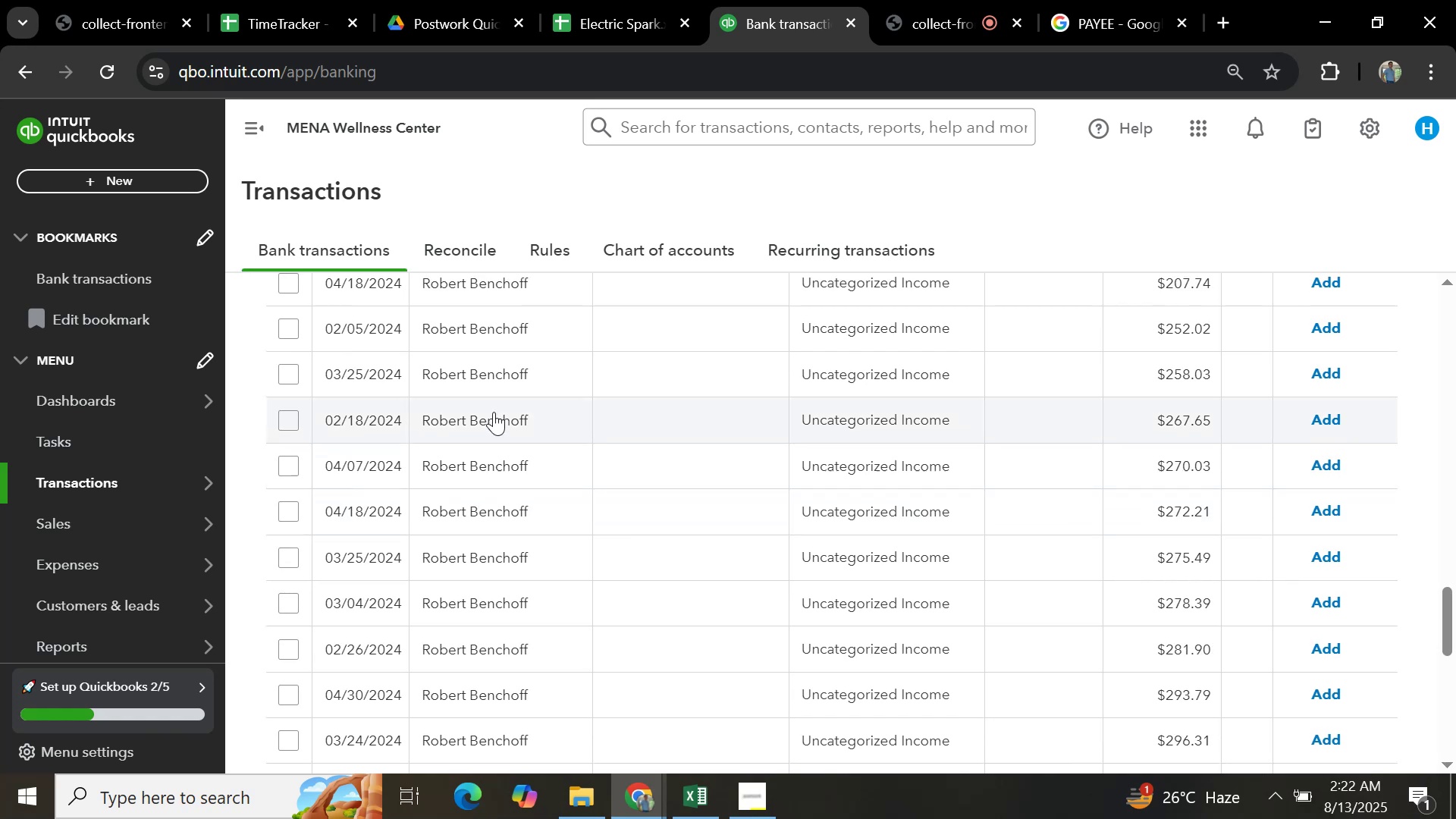 
scroll: coordinate [490, 362], scroll_direction: up, amount: 2.0
 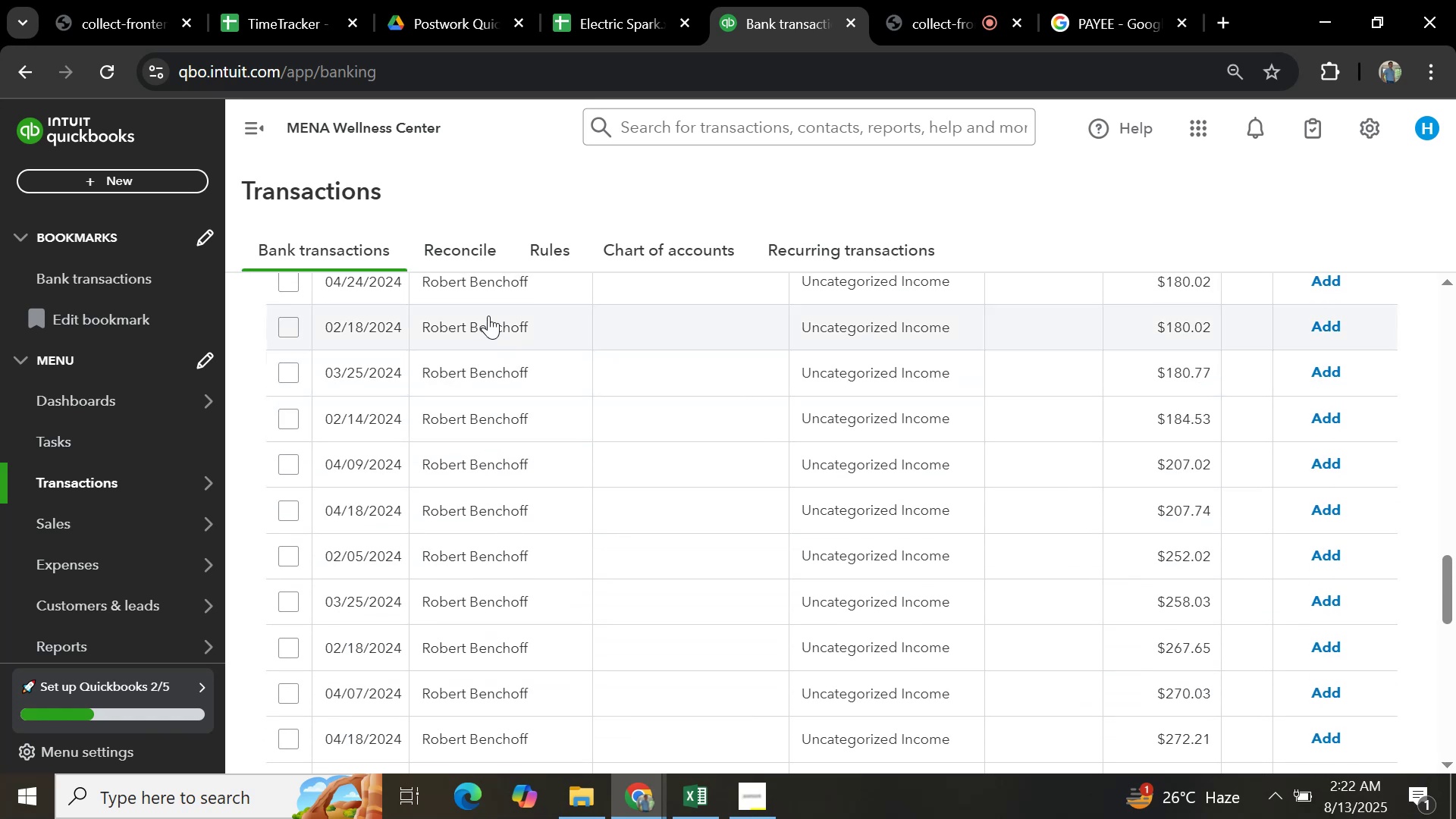 
left_click([488, 313])
 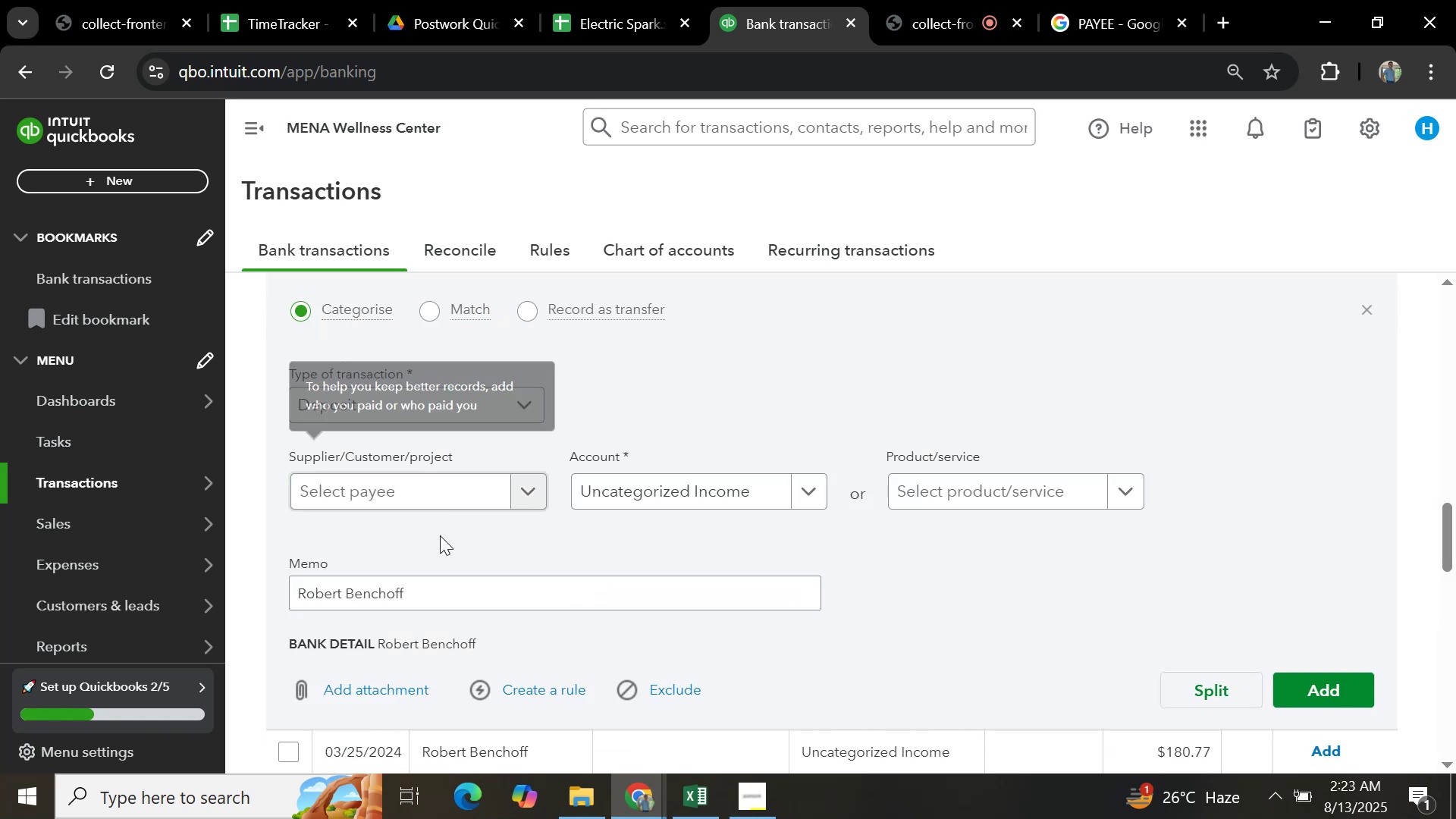 
left_click_drag(start_coordinate=[417, 595], to_coordinate=[299, 577])
 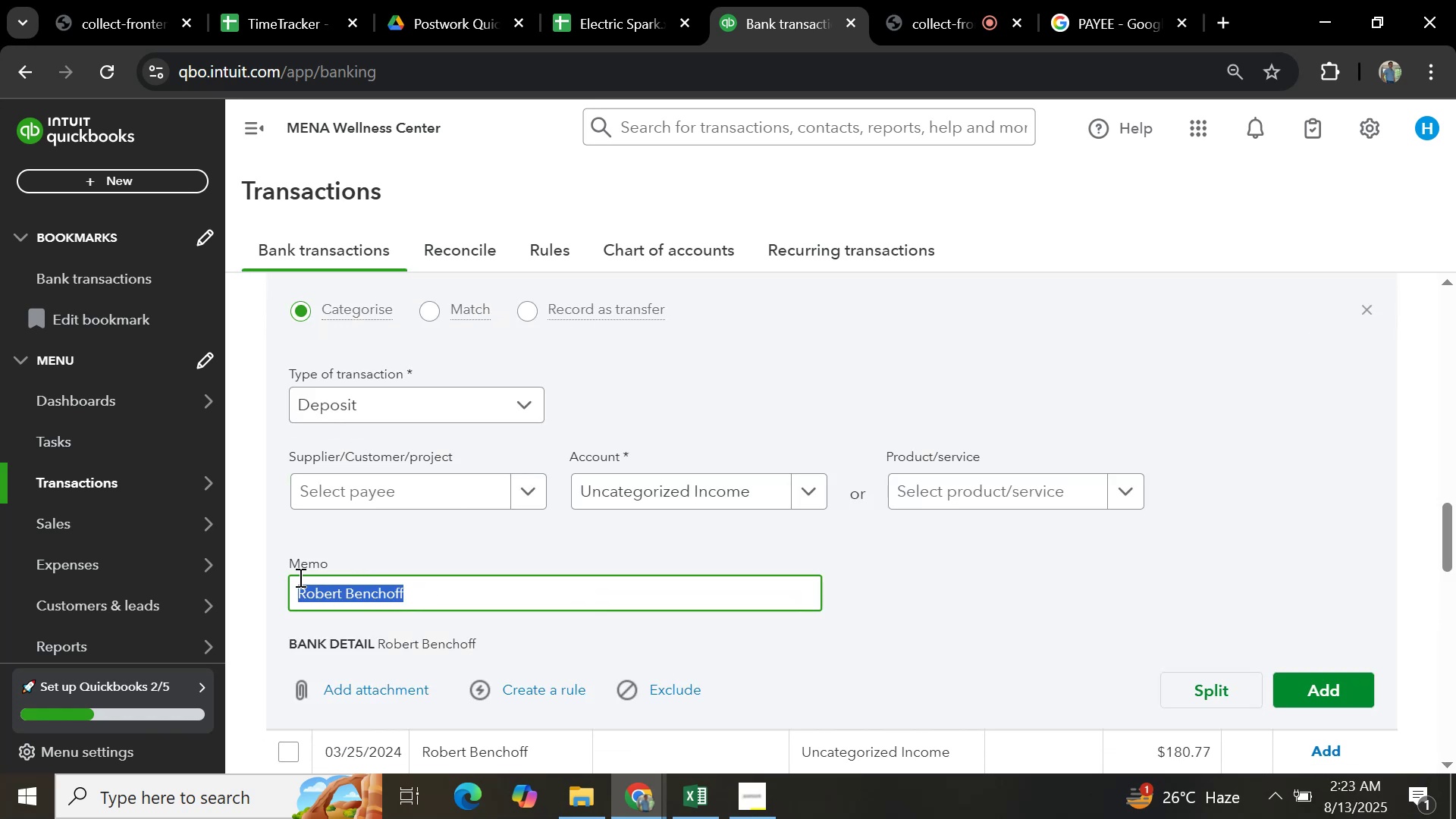 
key(Control+C)
 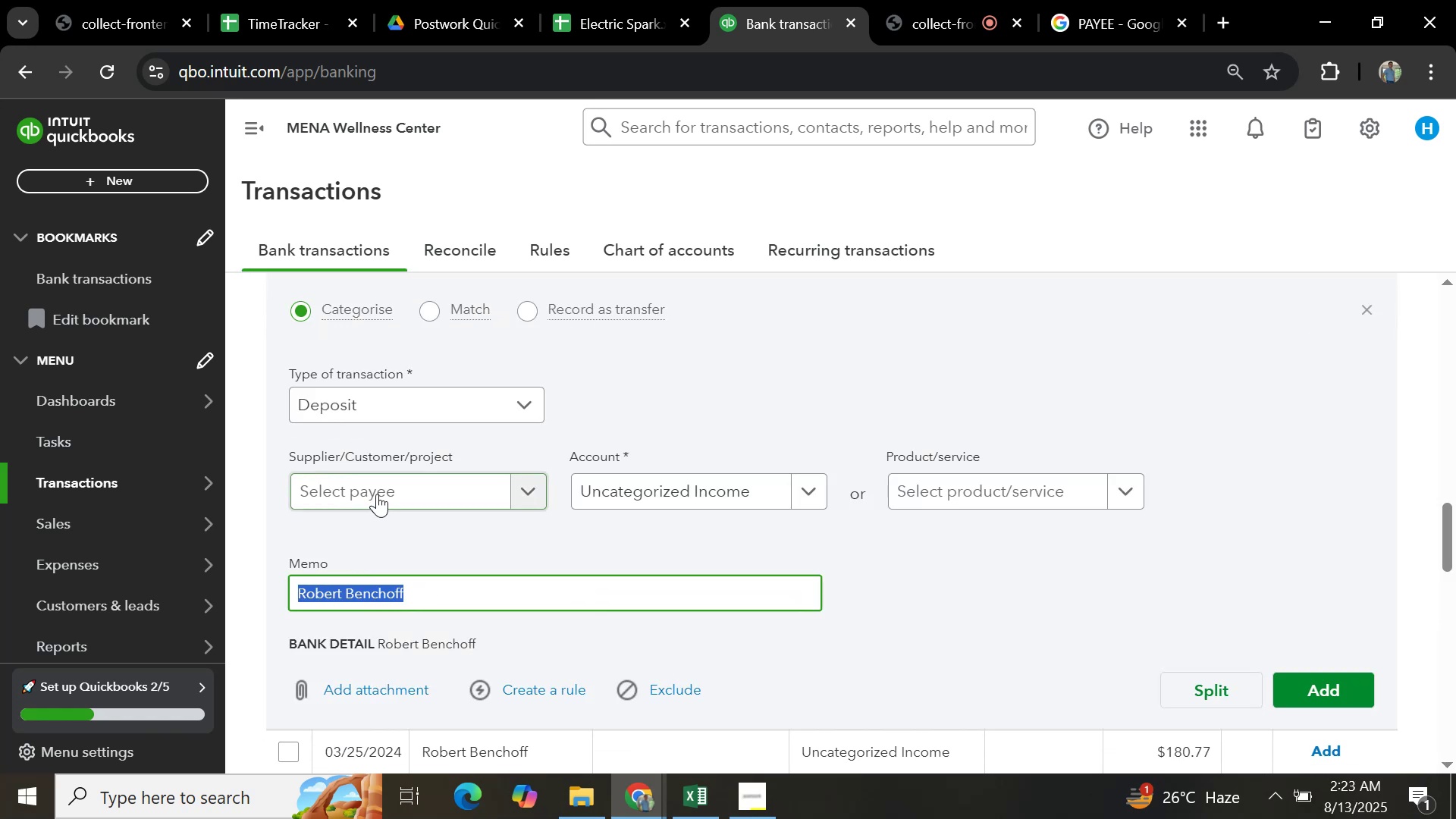 
left_click([377, 494])
 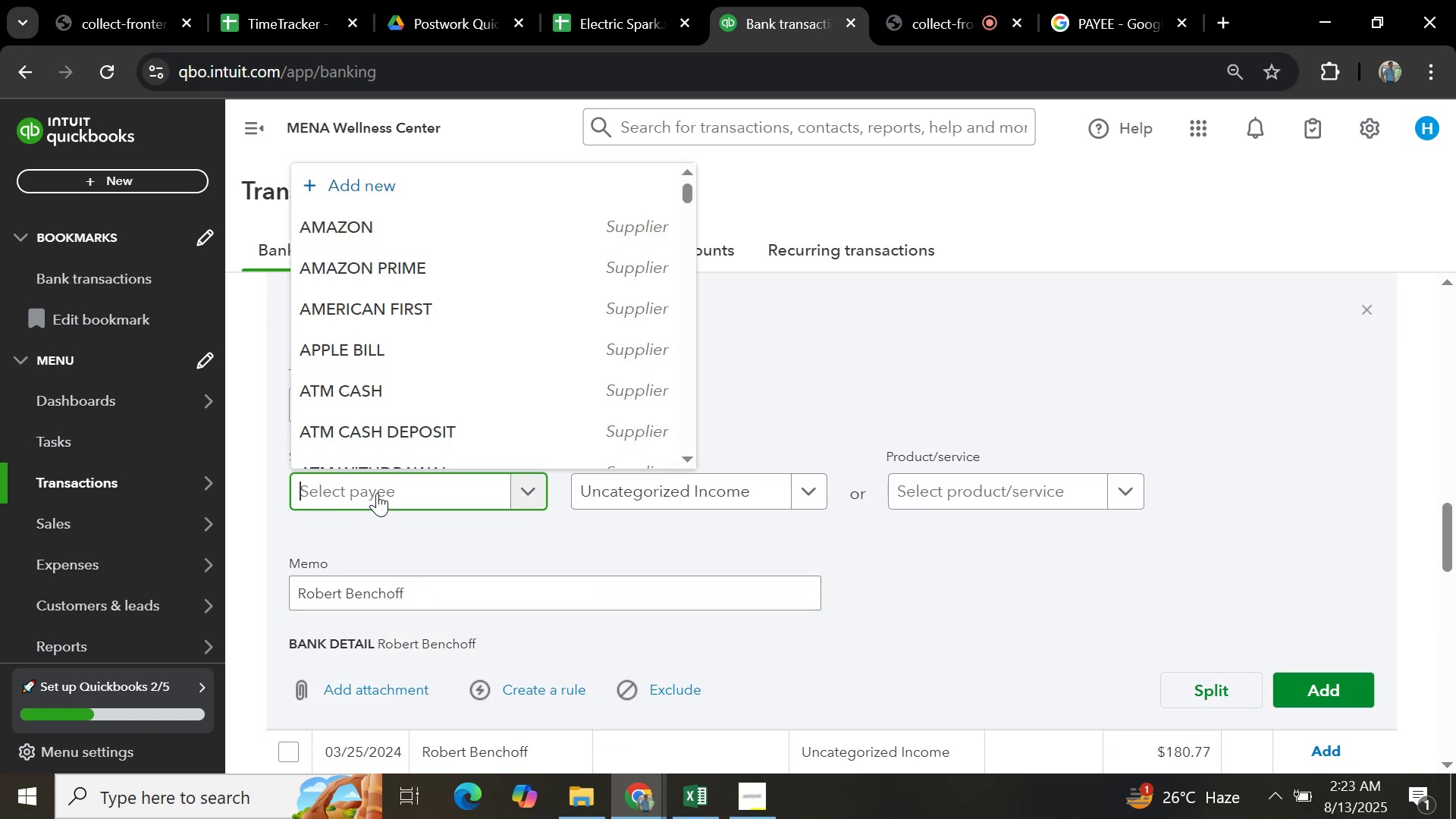 
key(Control+V)
 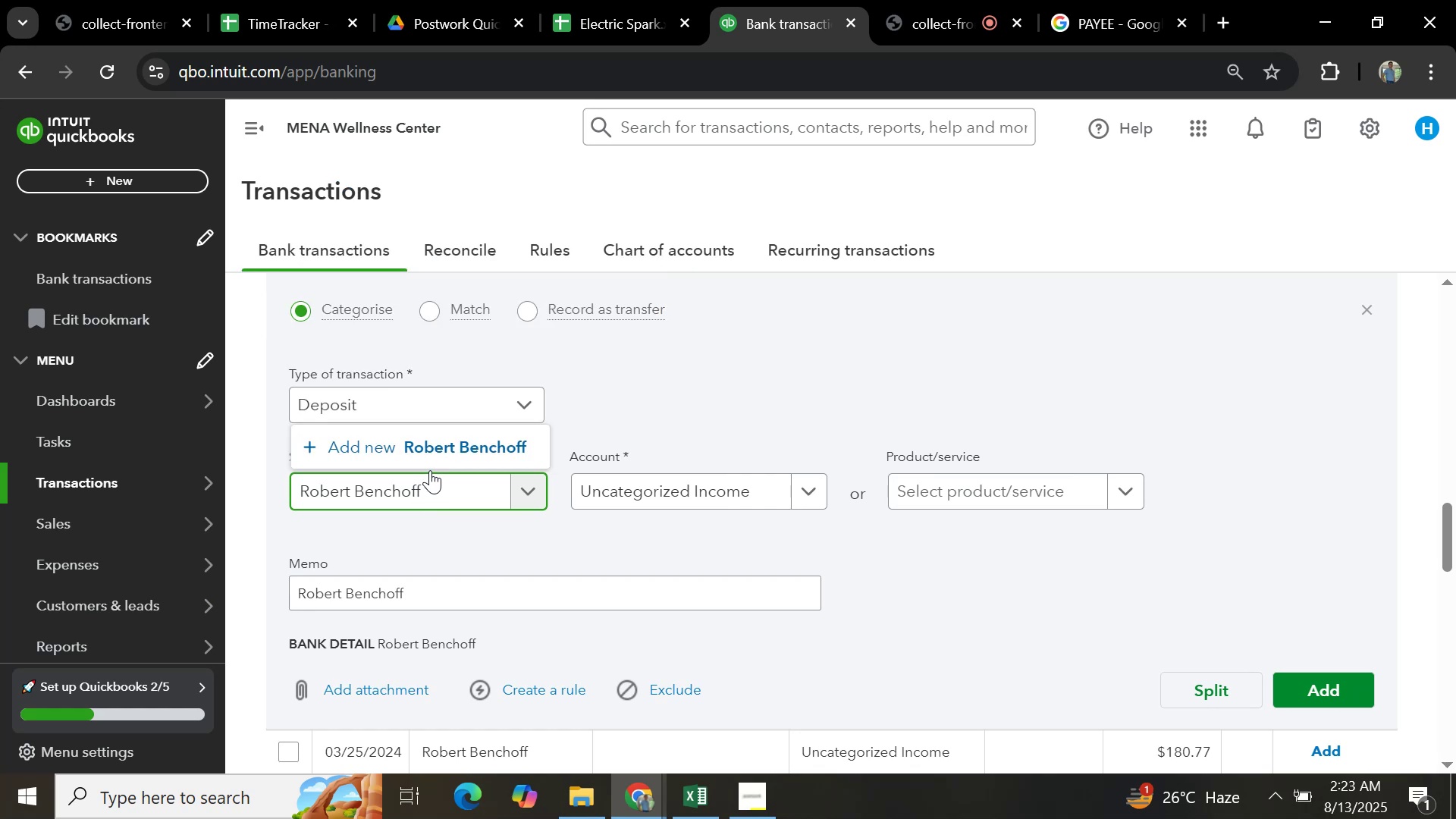 
left_click([434, 448])
 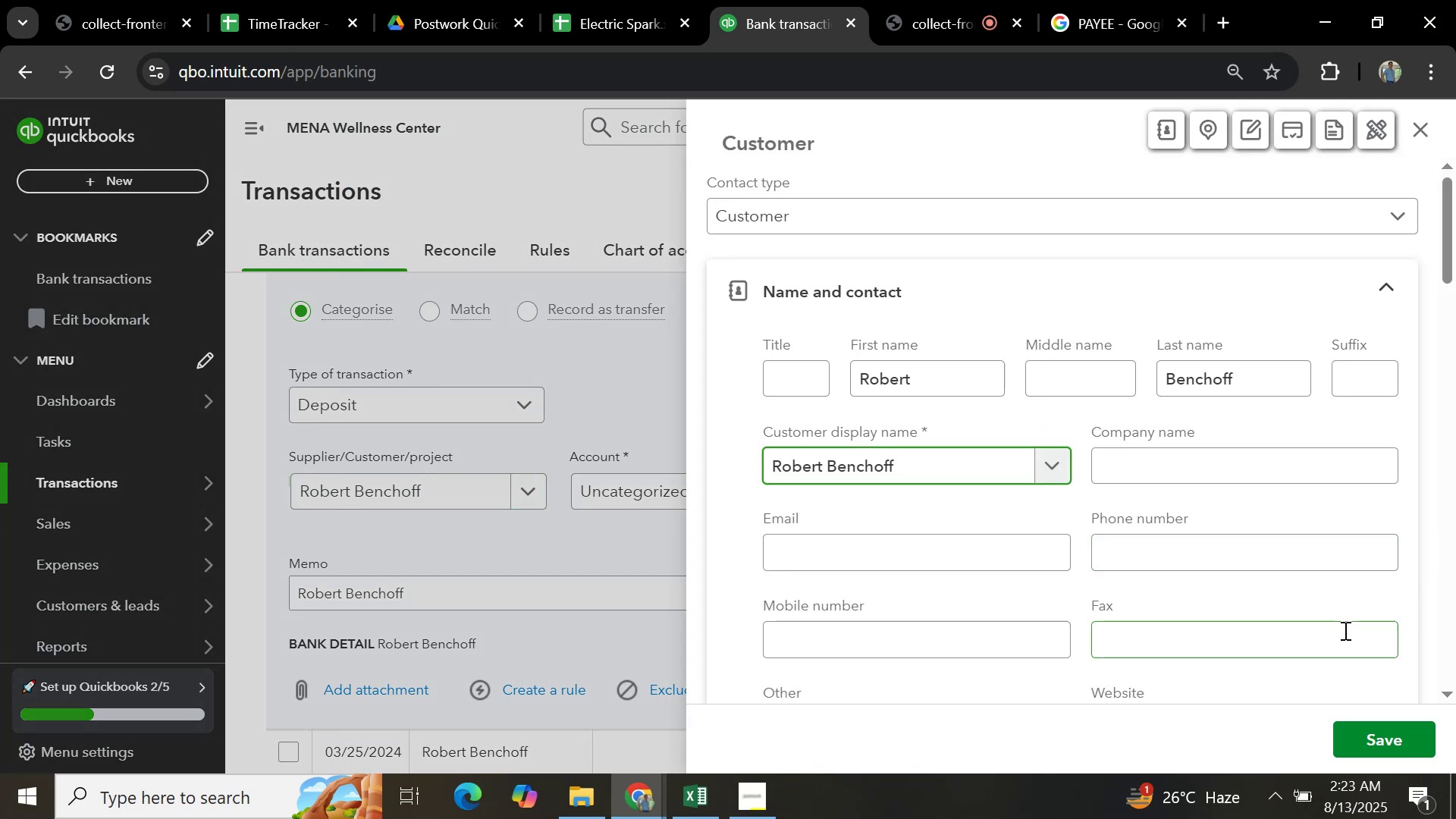 
scroll: coordinate [1288, 558], scroll_direction: down, amount: 11.0
 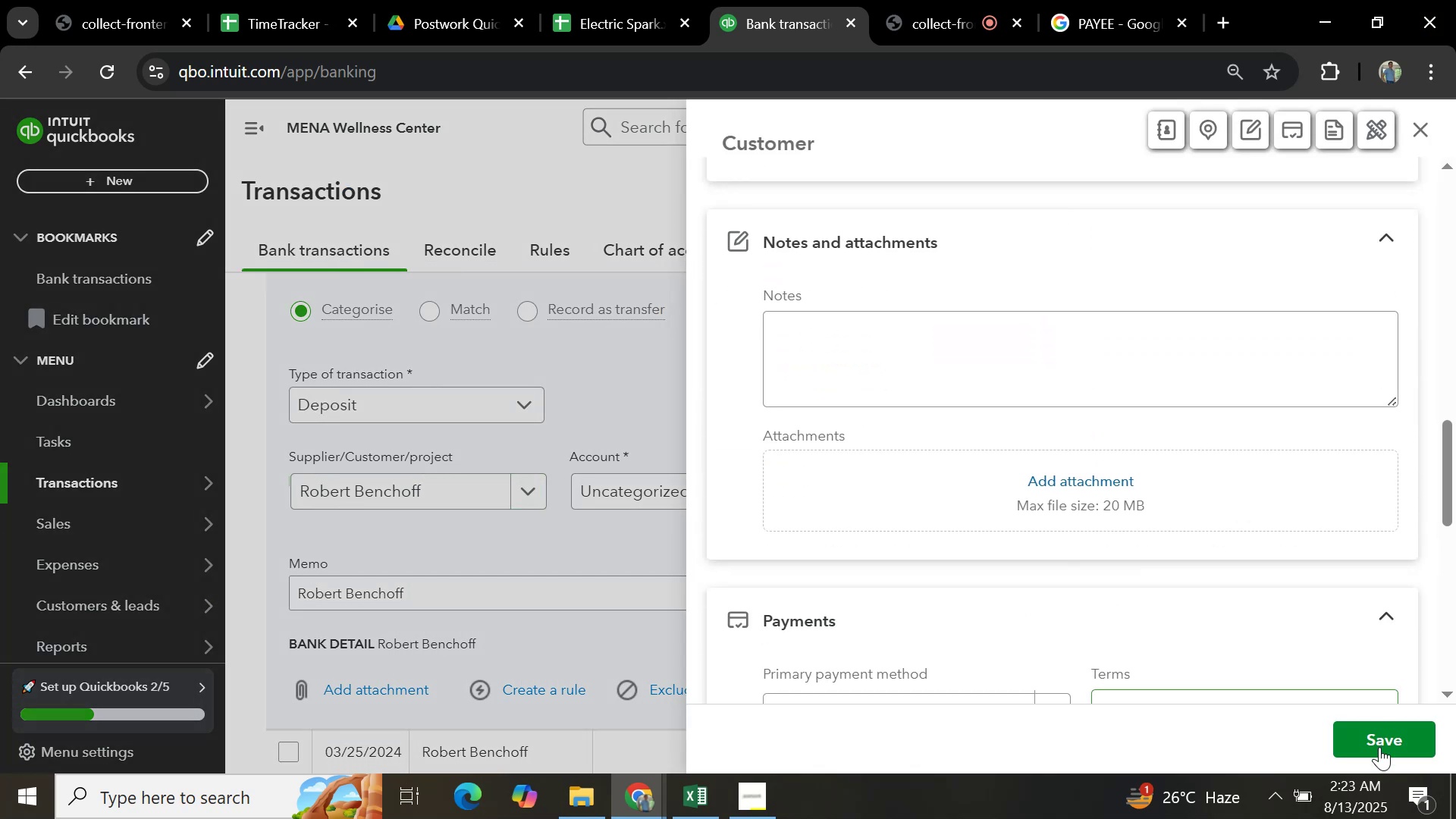 
left_click([1378, 742])
 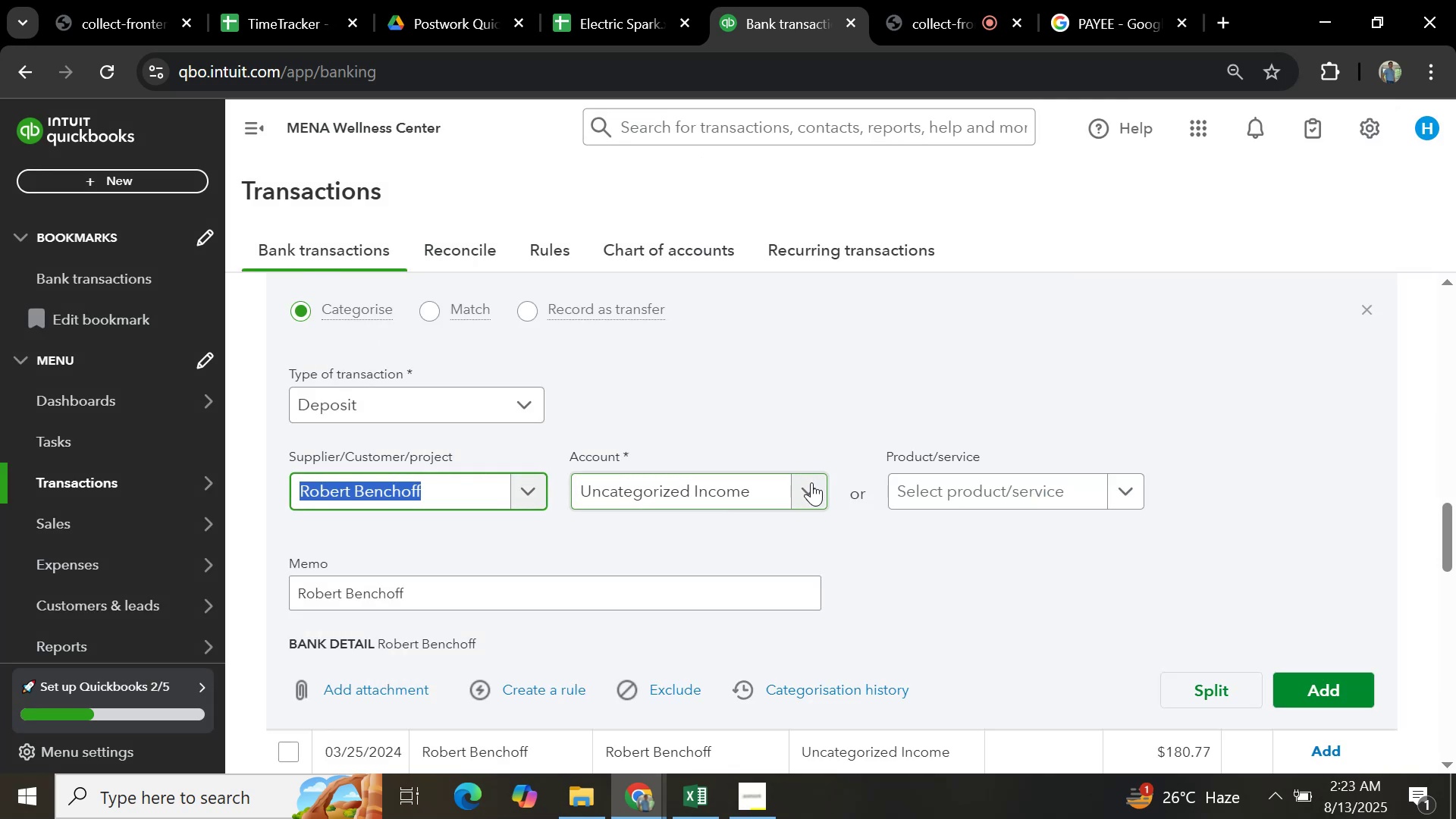 
left_click([811, 482])
 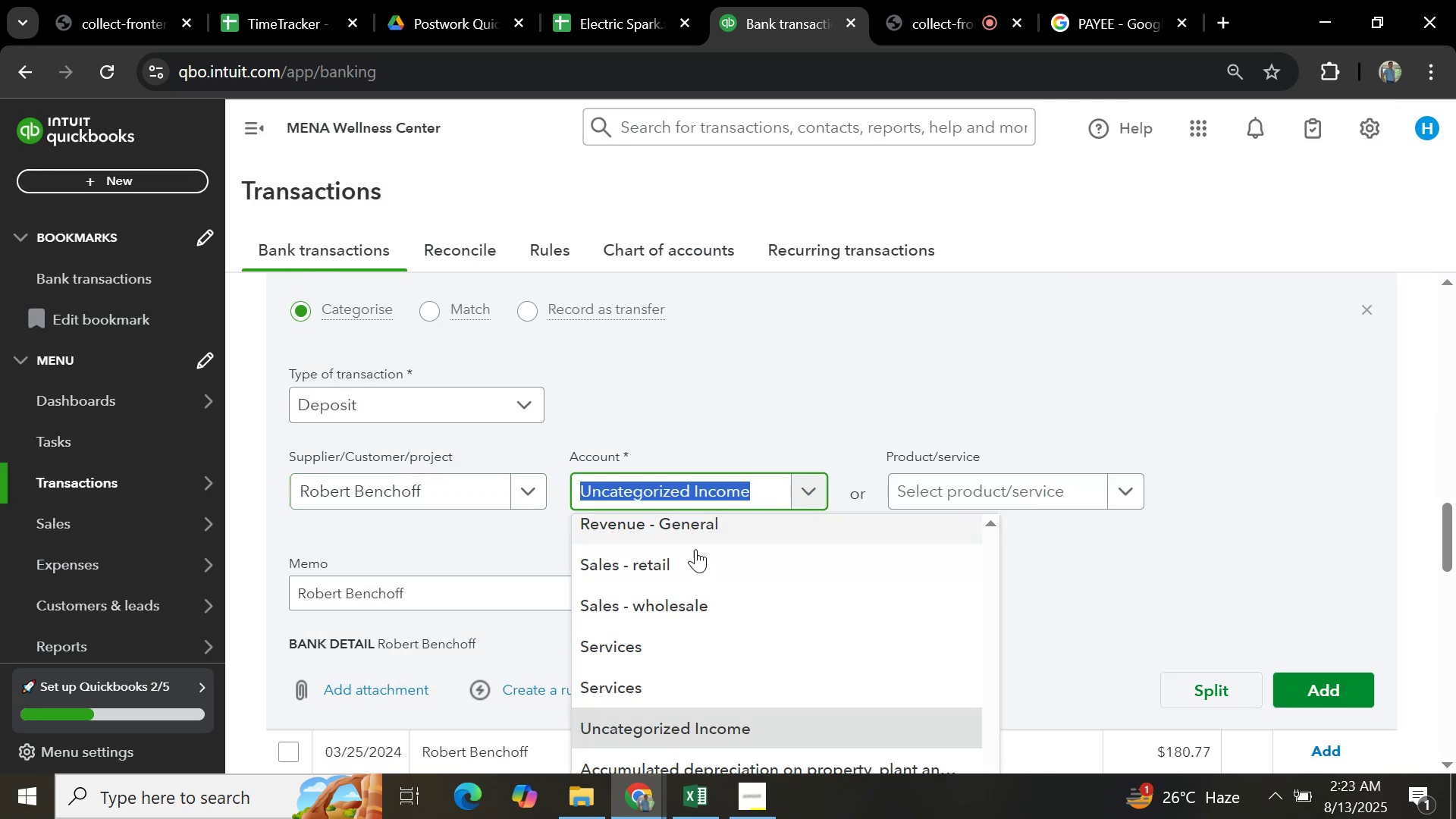 
left_click([694, 558])
 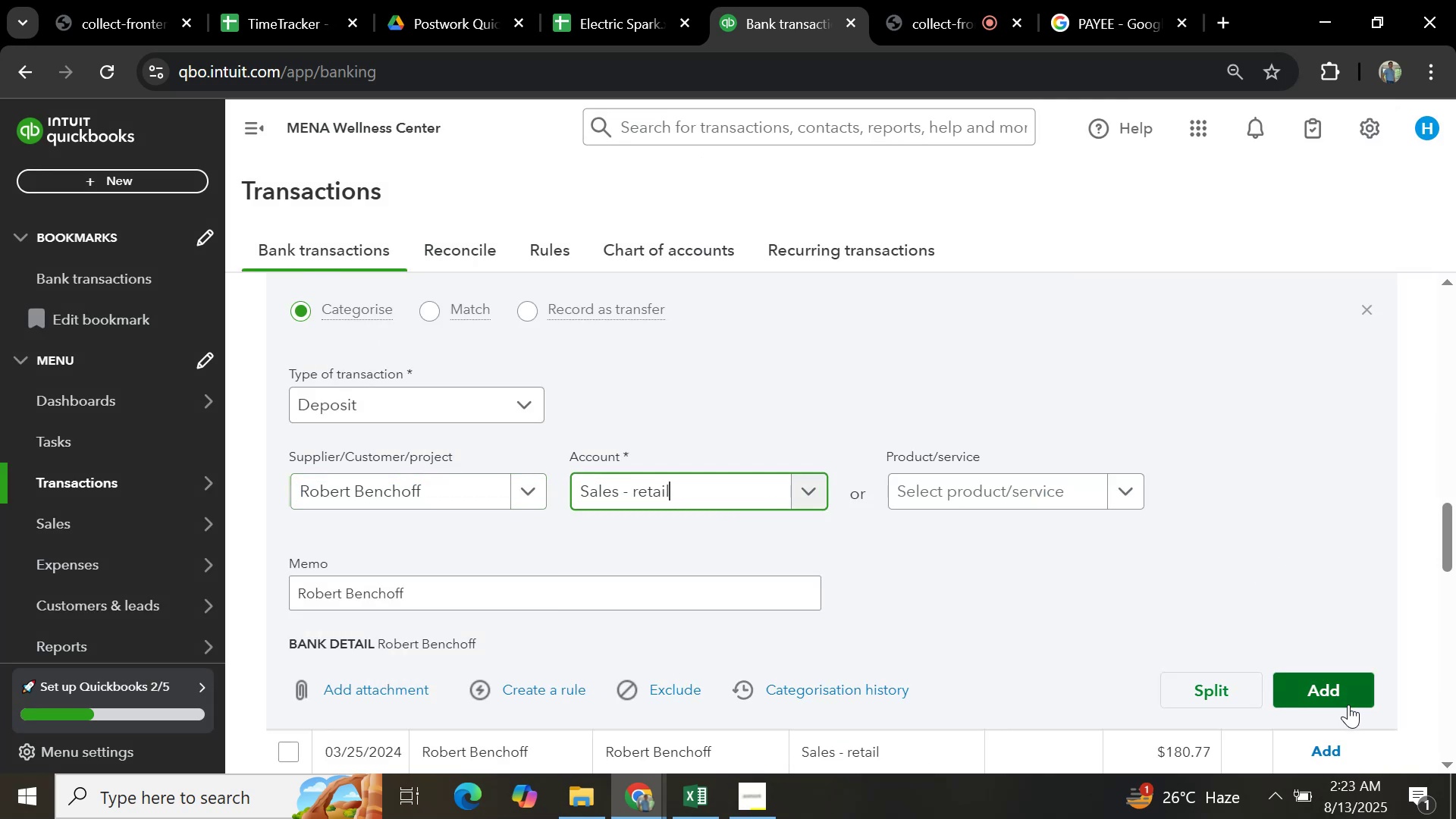 
left_click([1343, 691])
 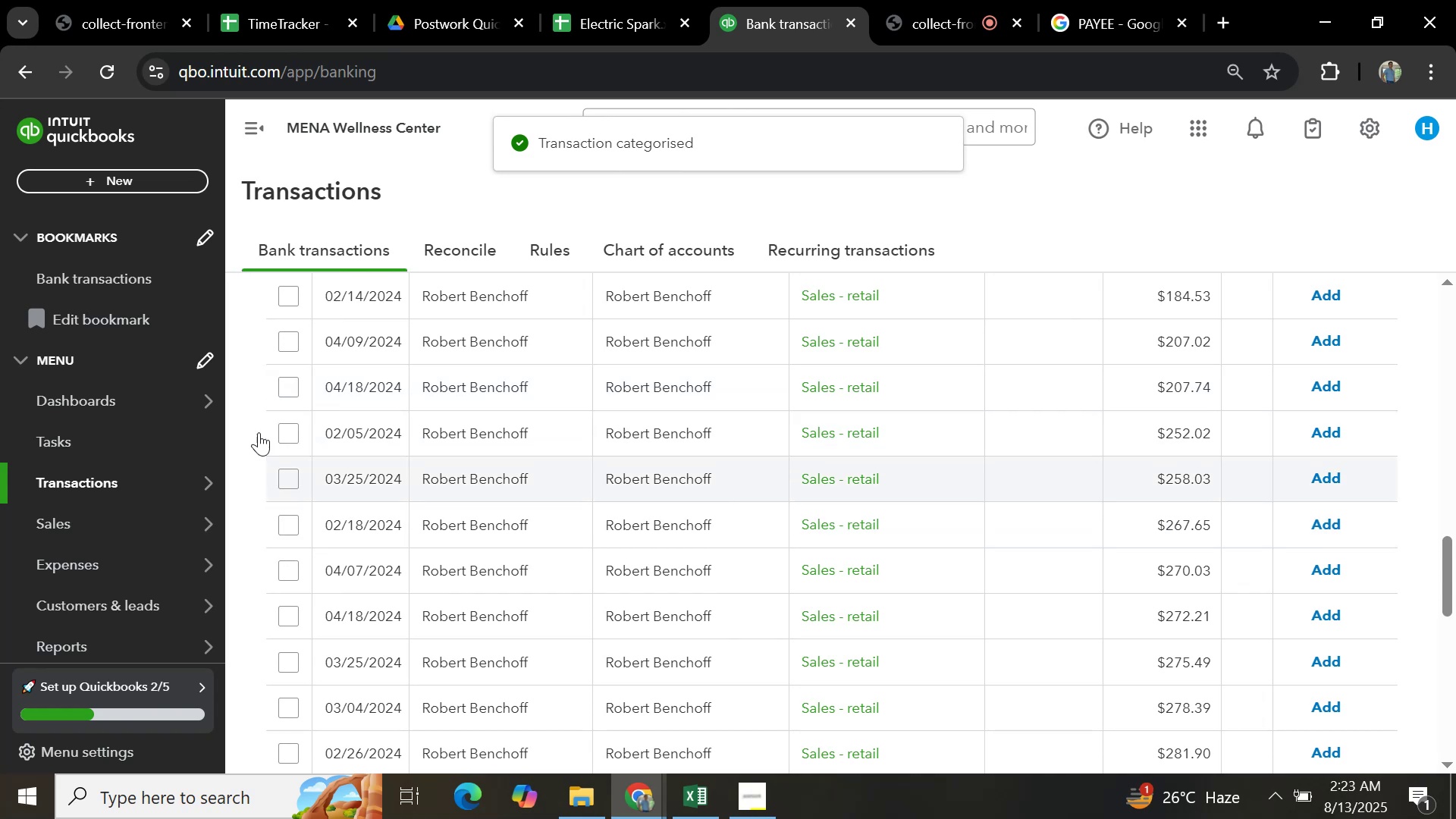 
wait(7.28)
 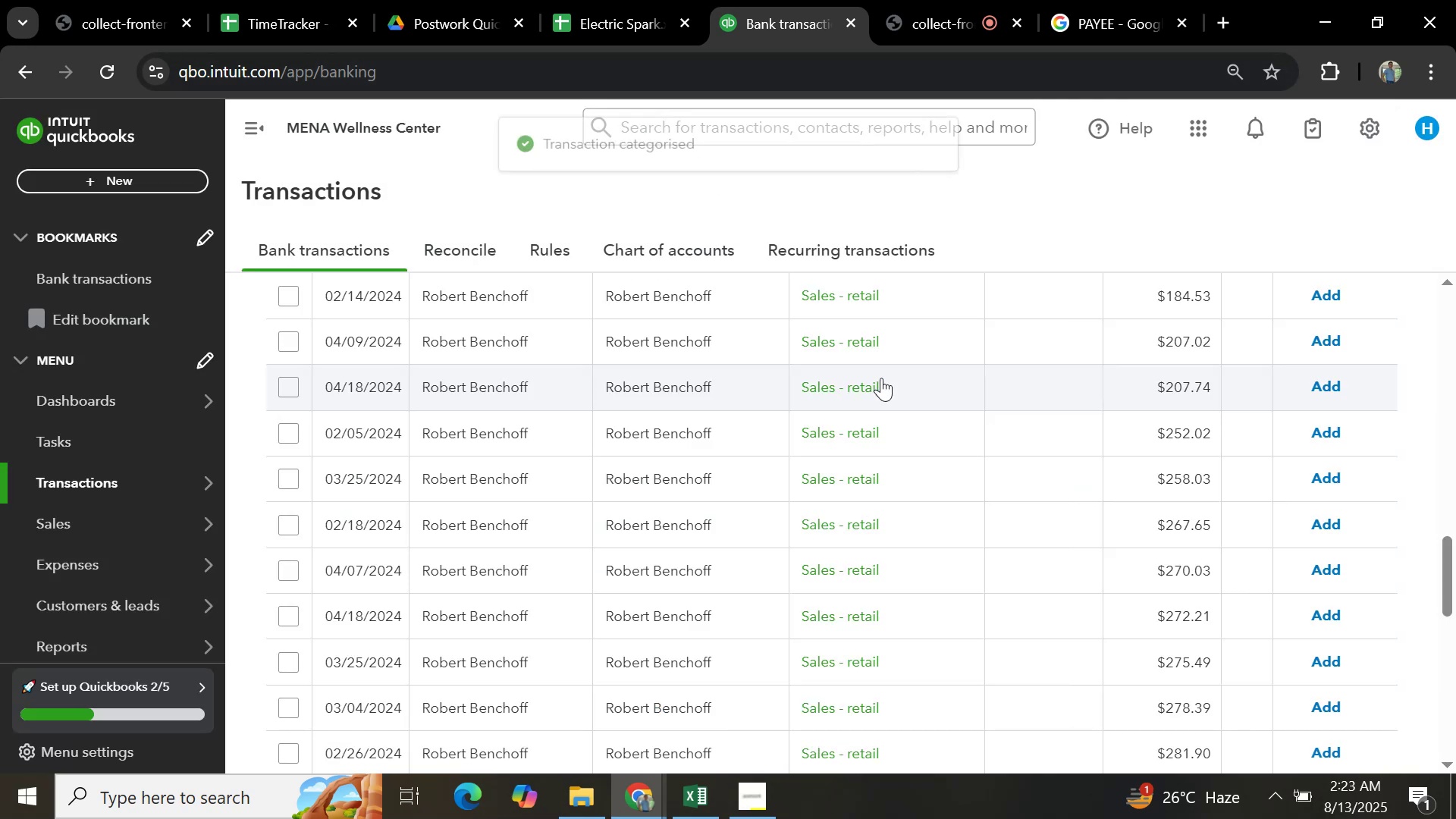 
left_click([1322, 297])
 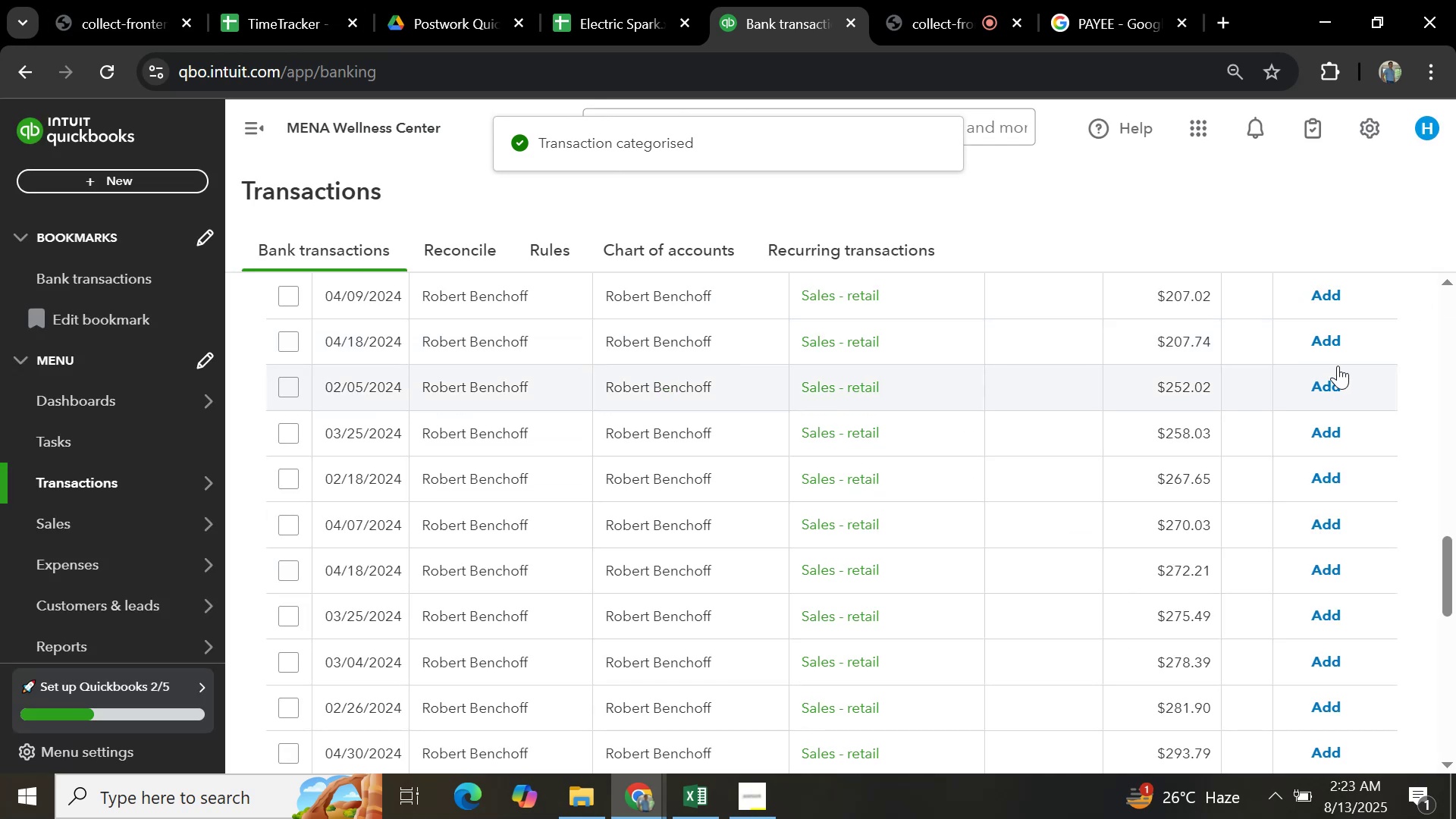 
left_click([1334, 343])
 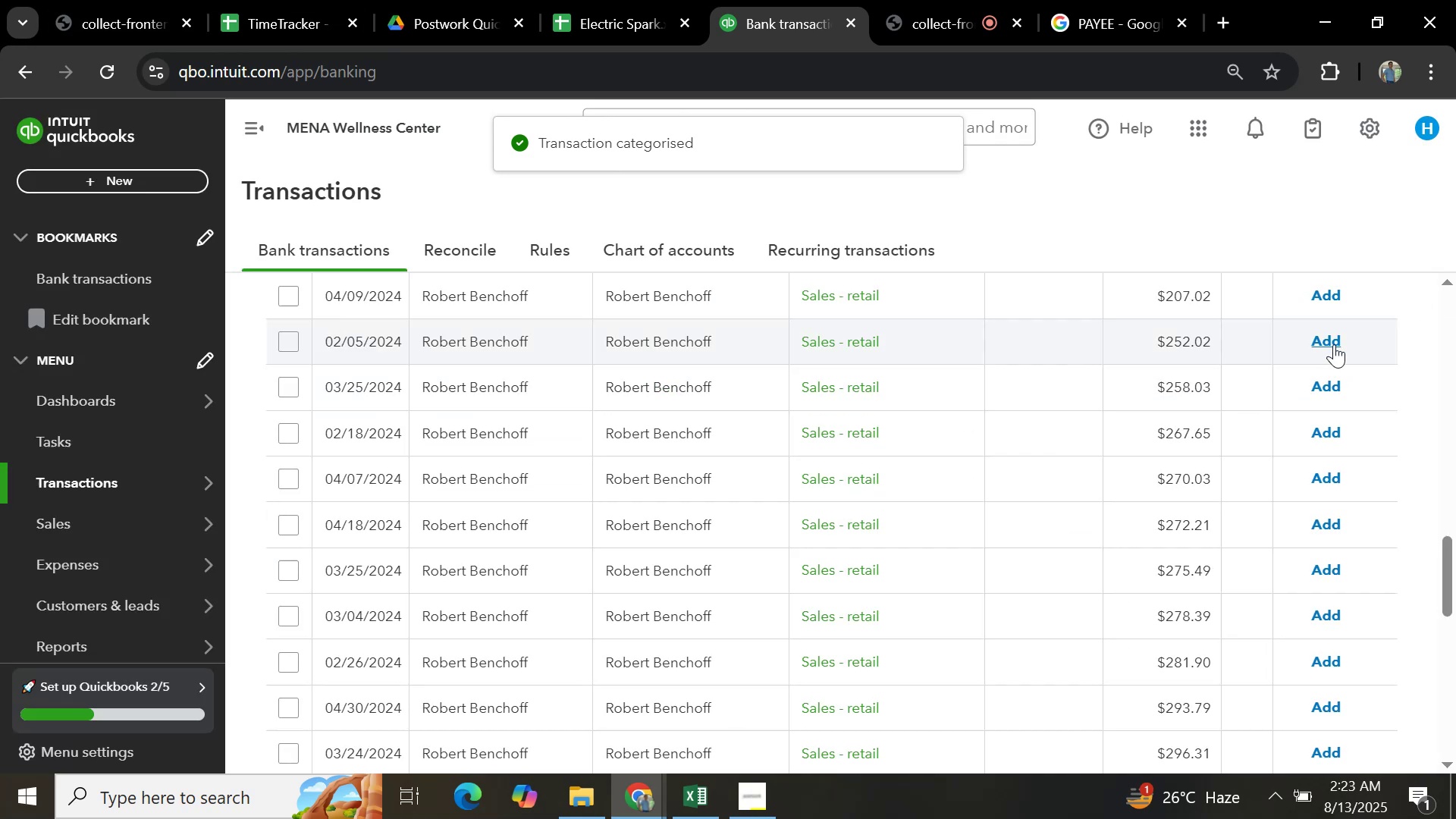 
left_click([1334, 344])
 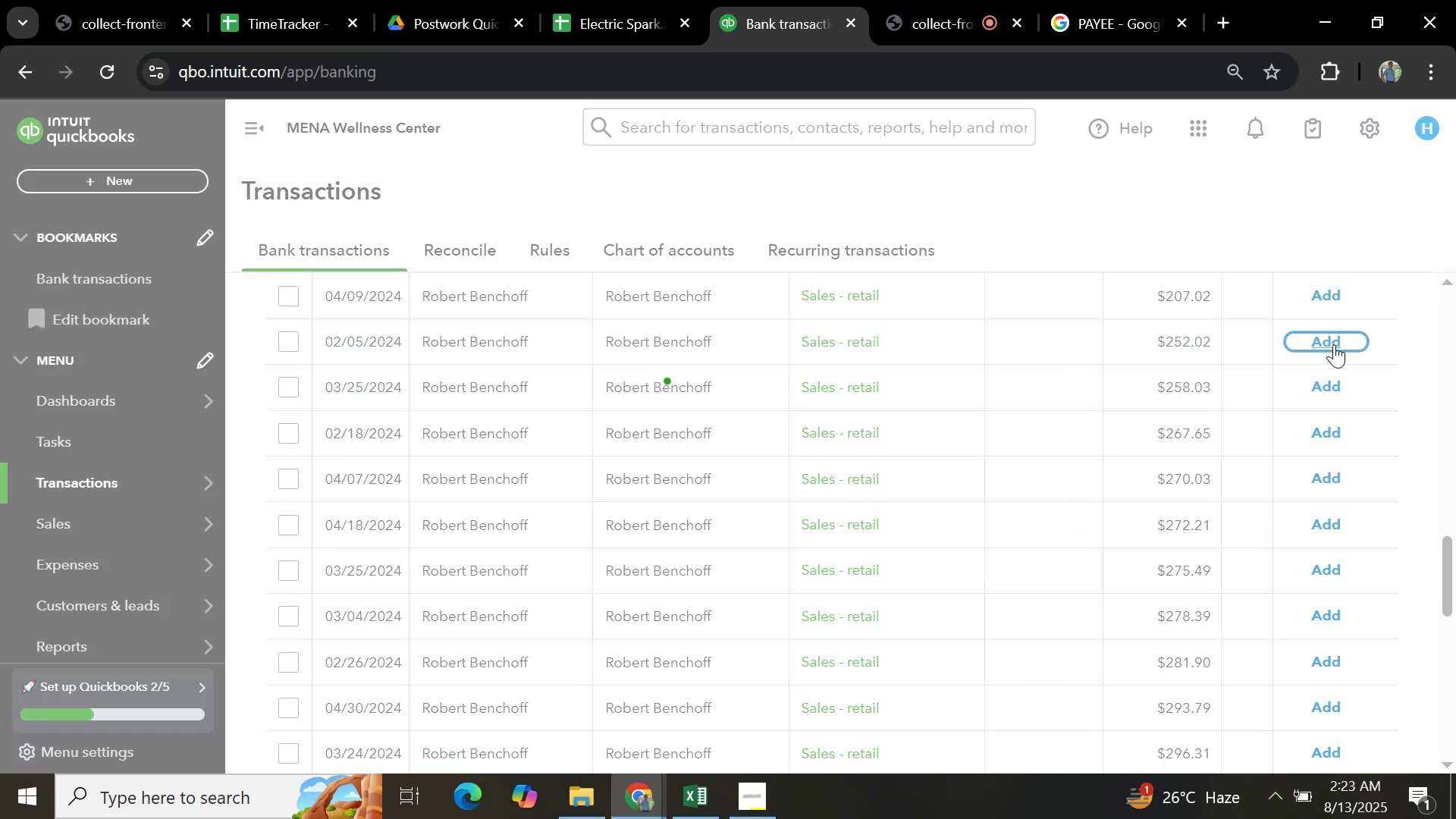 
left_click([1334, 344])
 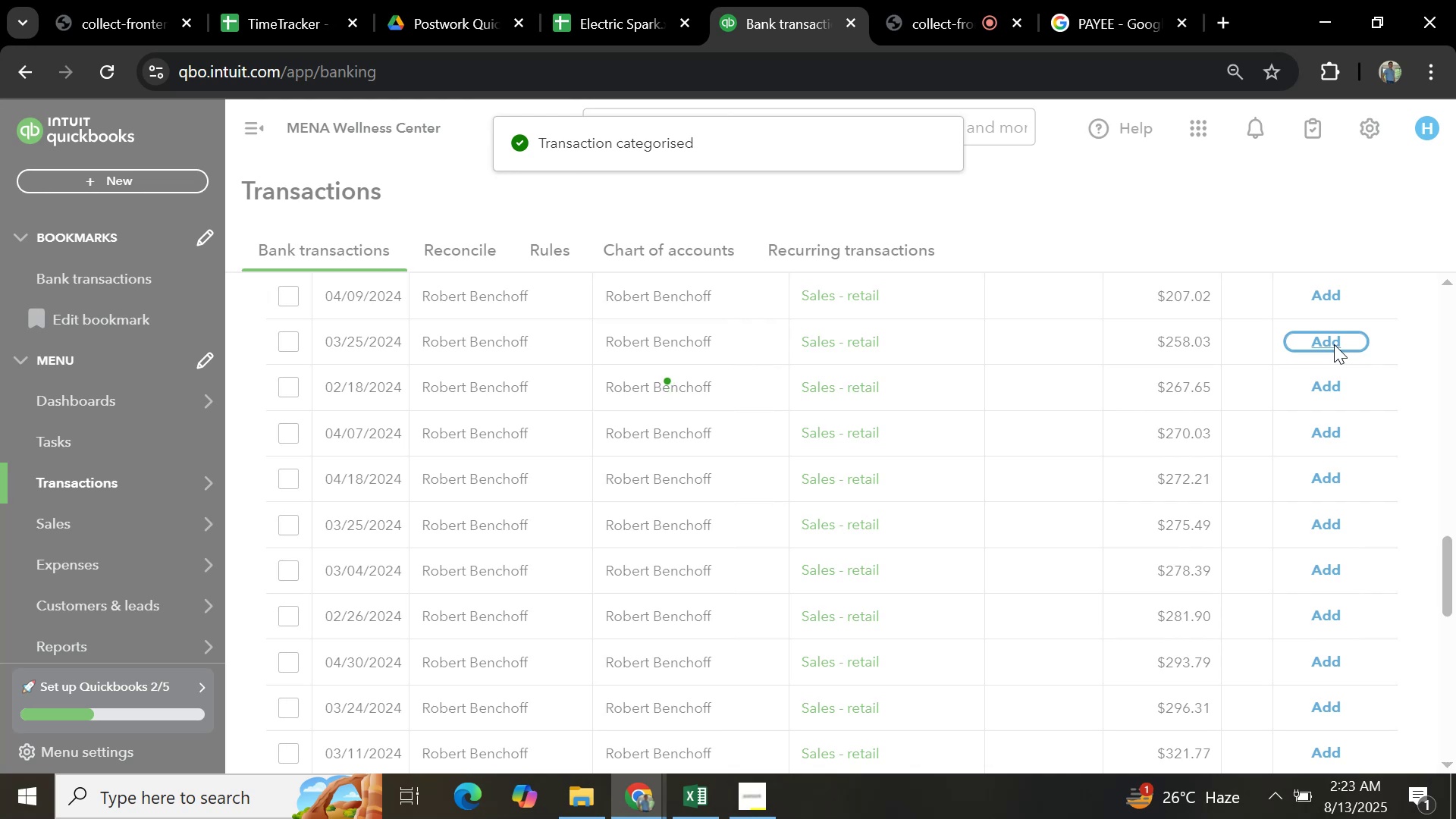 
left_click([1334, 344])
 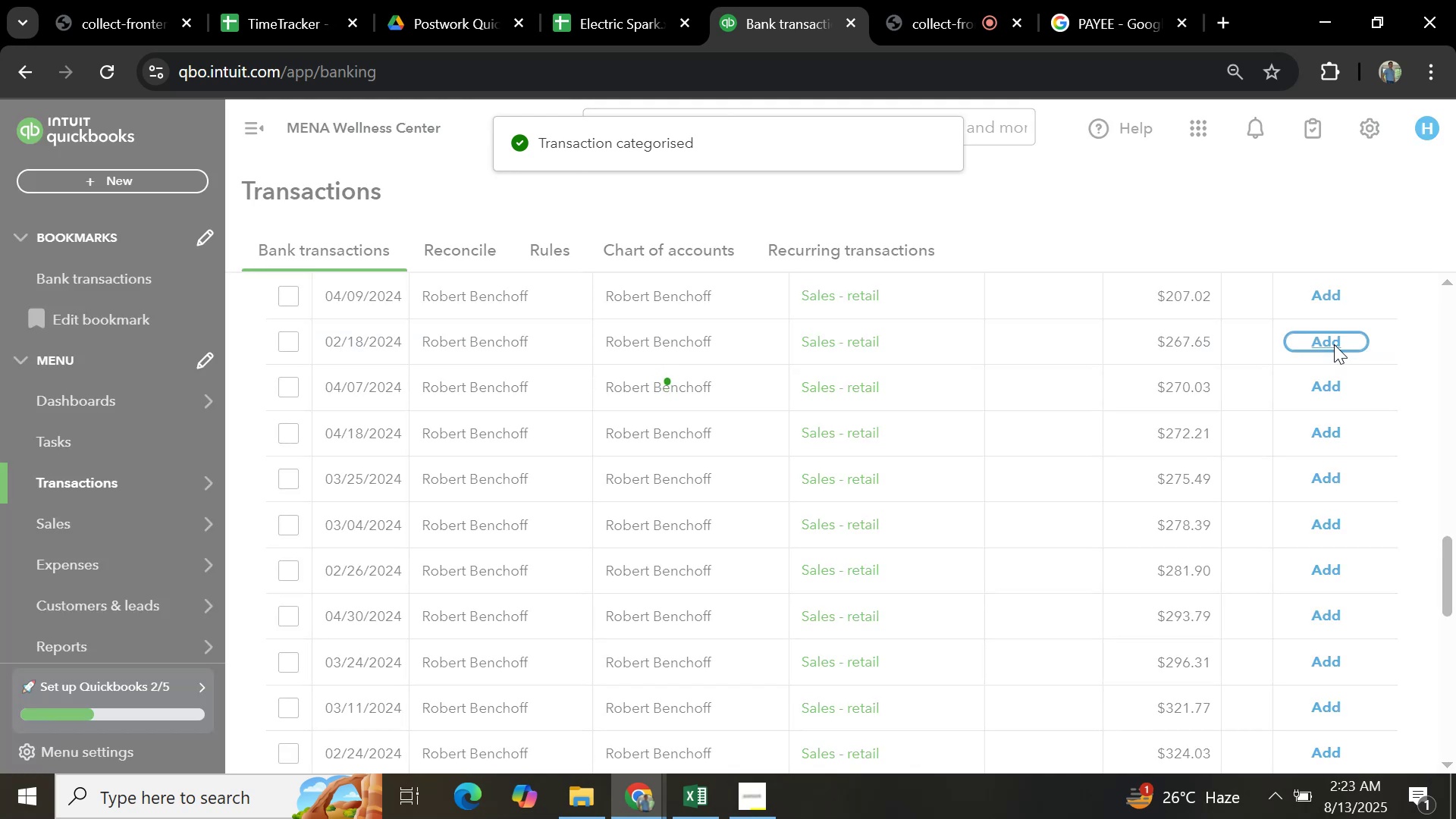 
left_click([1334, 344])
 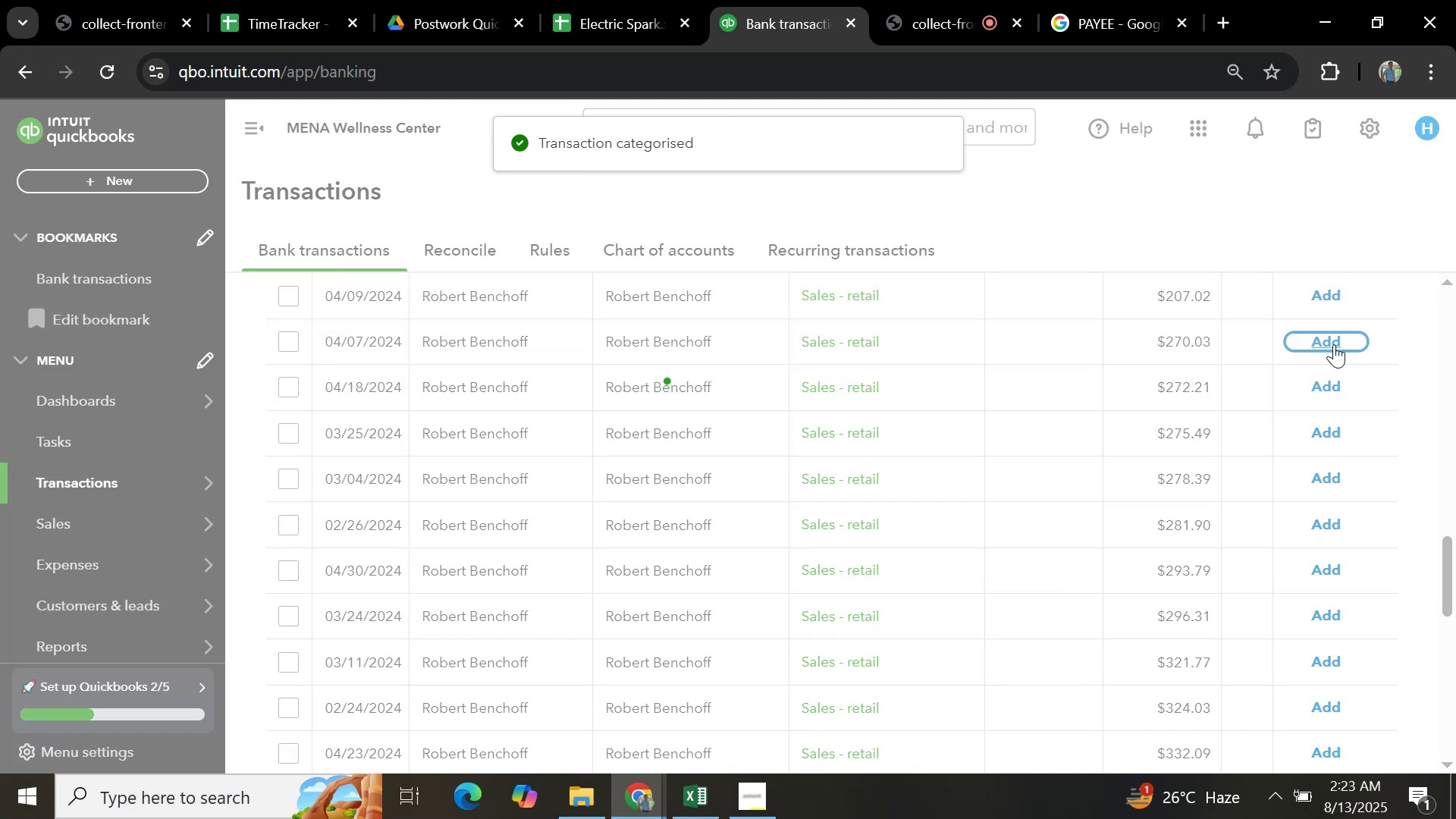 
left_click([1334, 344])
 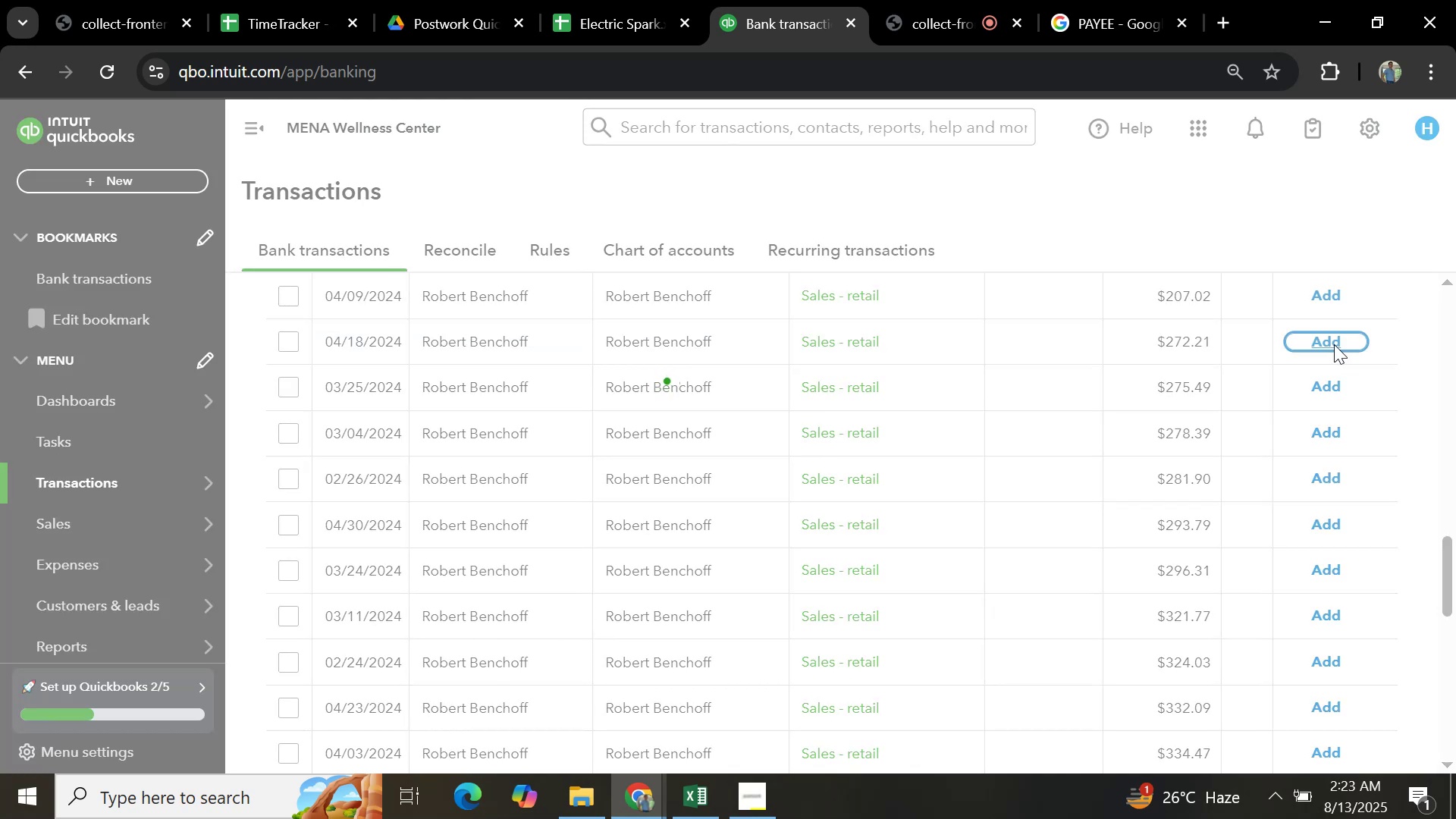 
left_click([1334, 344])
 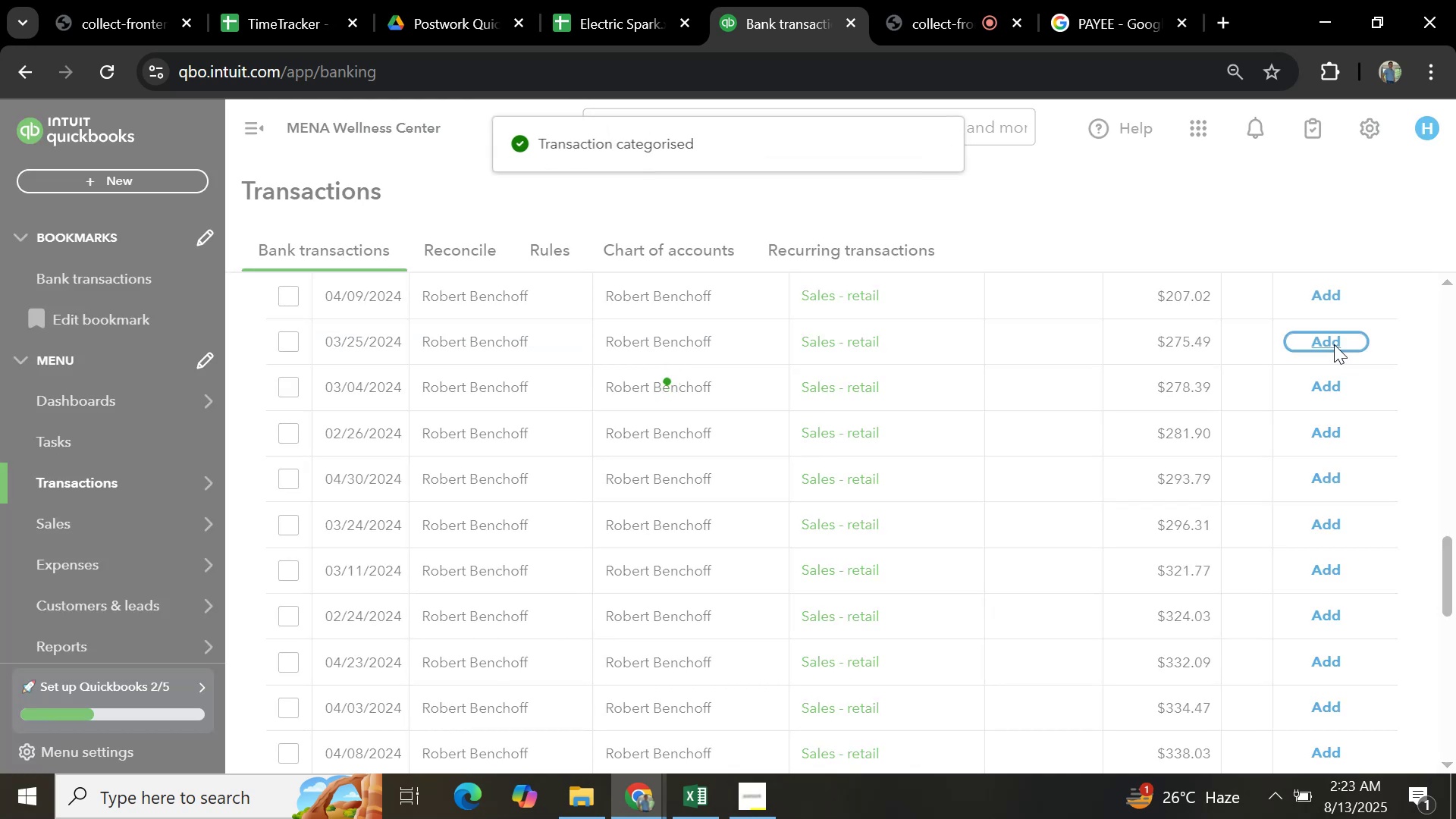 
left_click([1334, 344])
 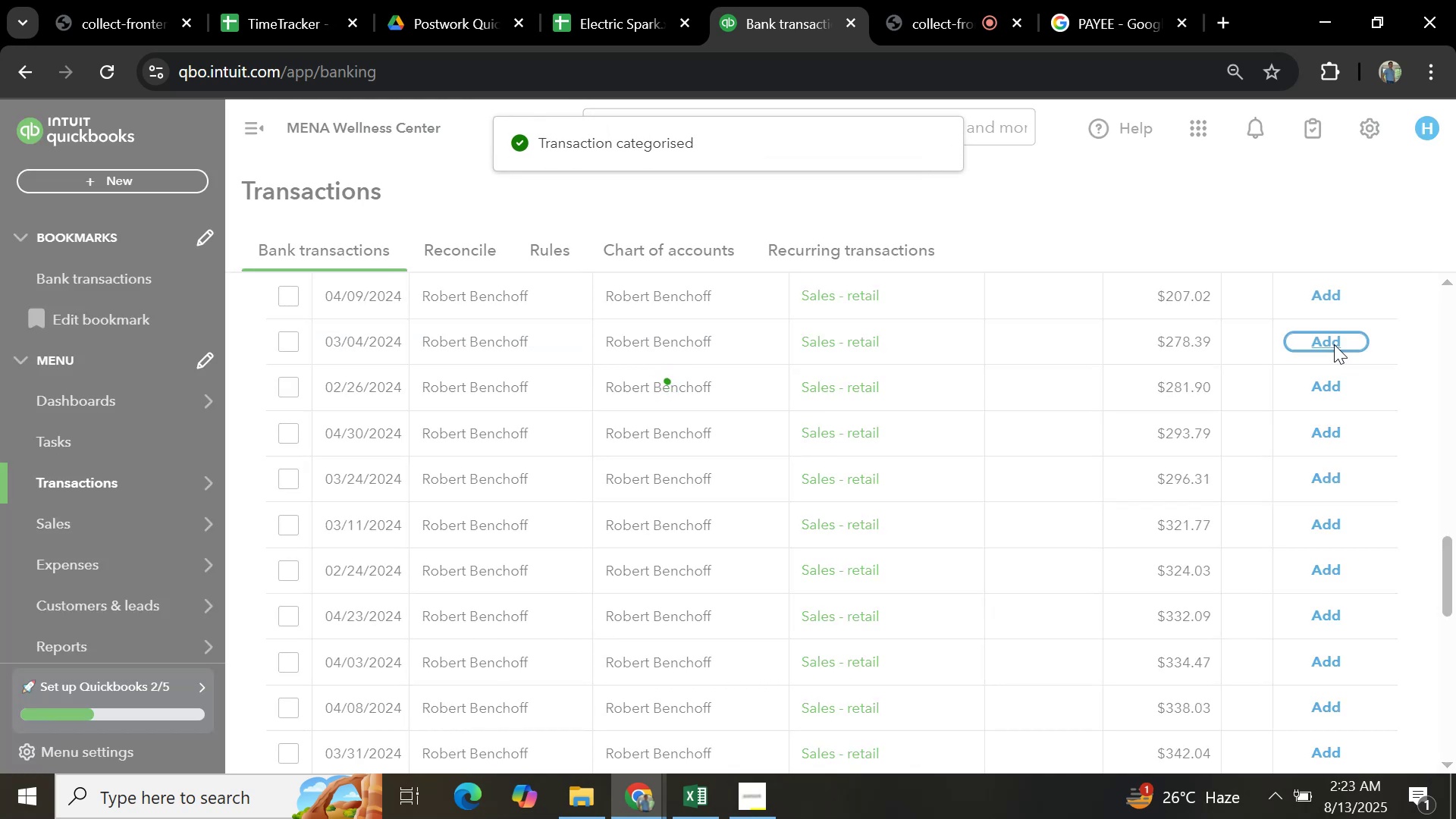 
left_click([1334, 344])
 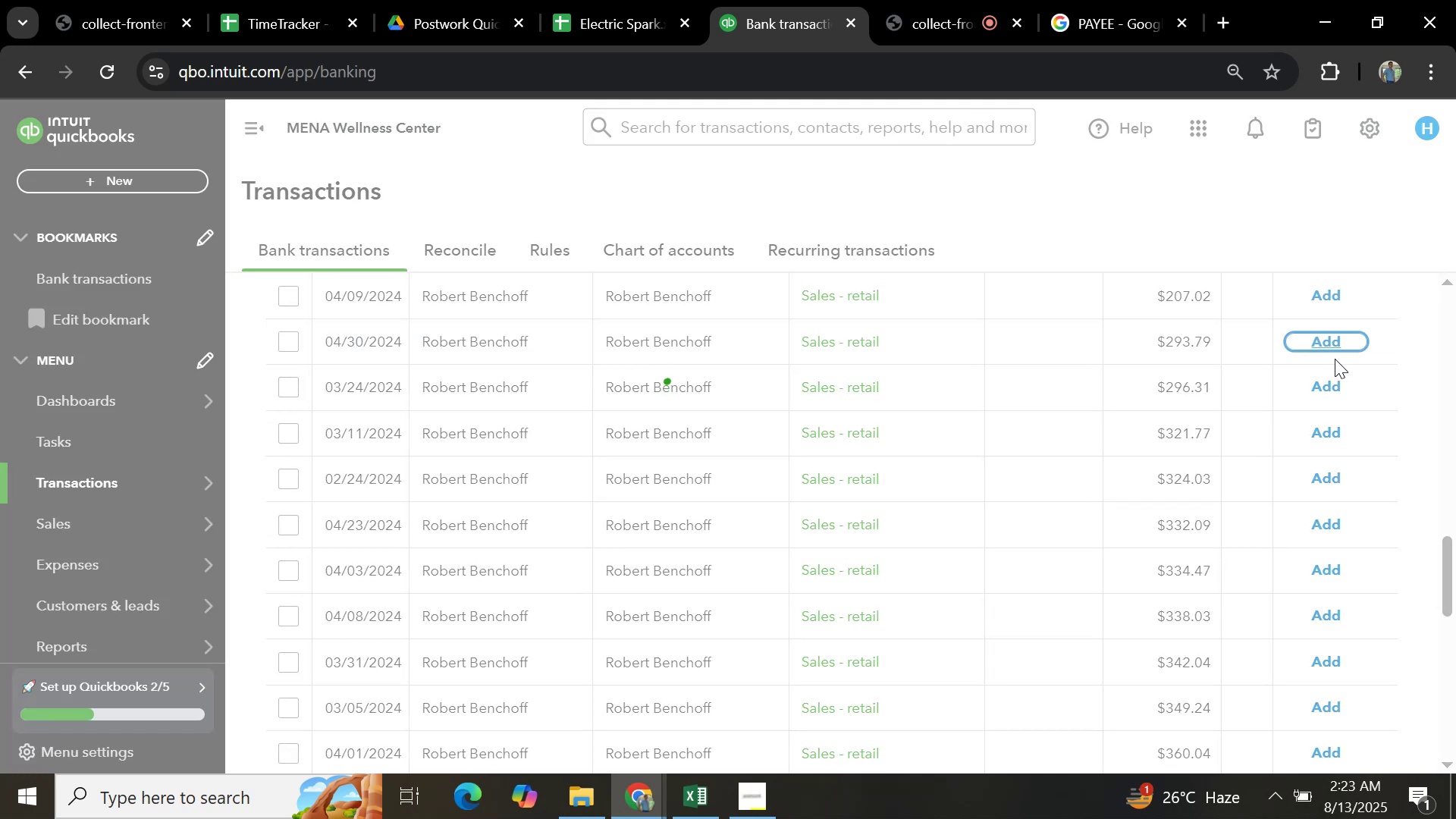 
left_click([1326, 381])
 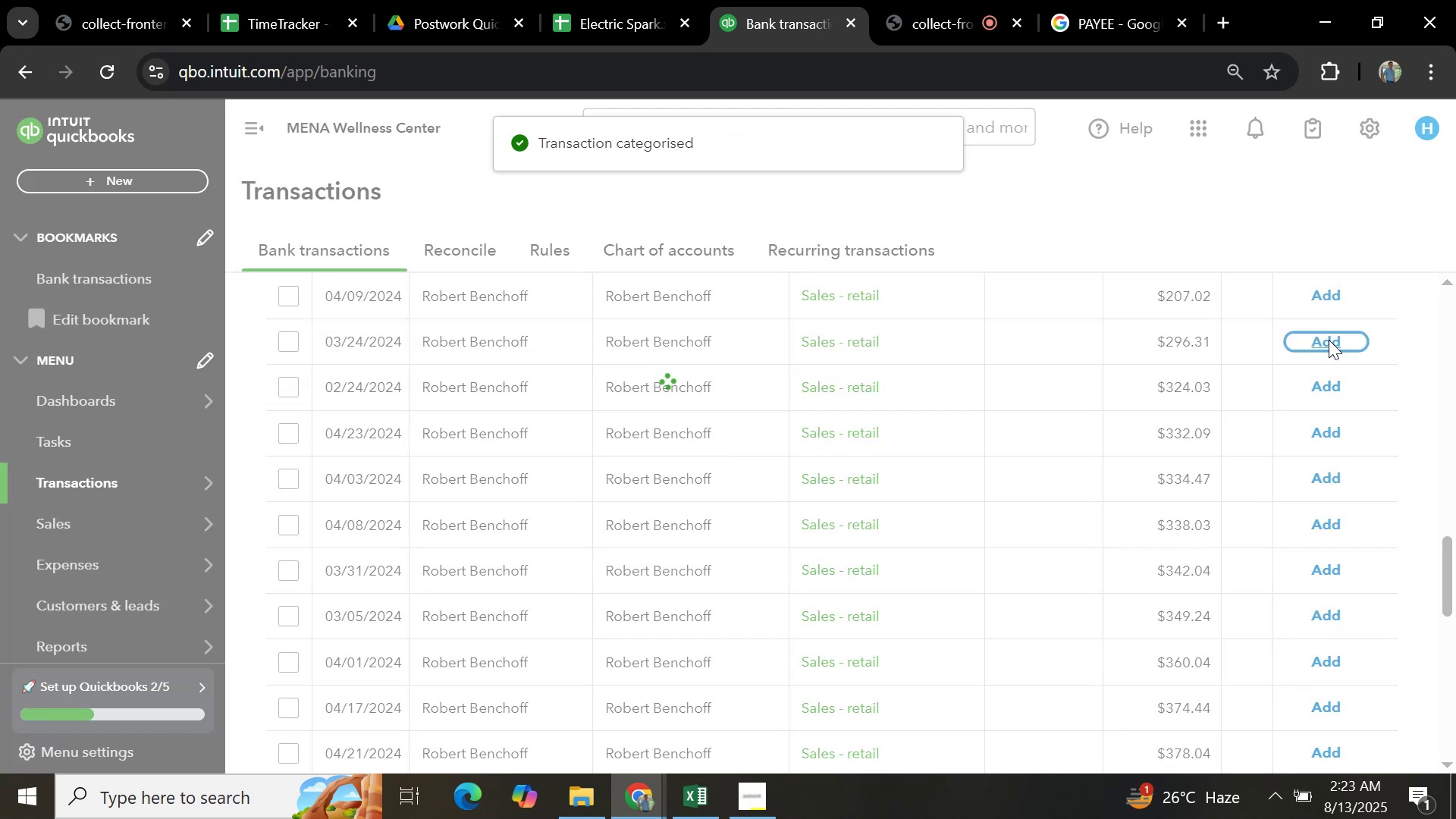 
left_click([1333, 337])
 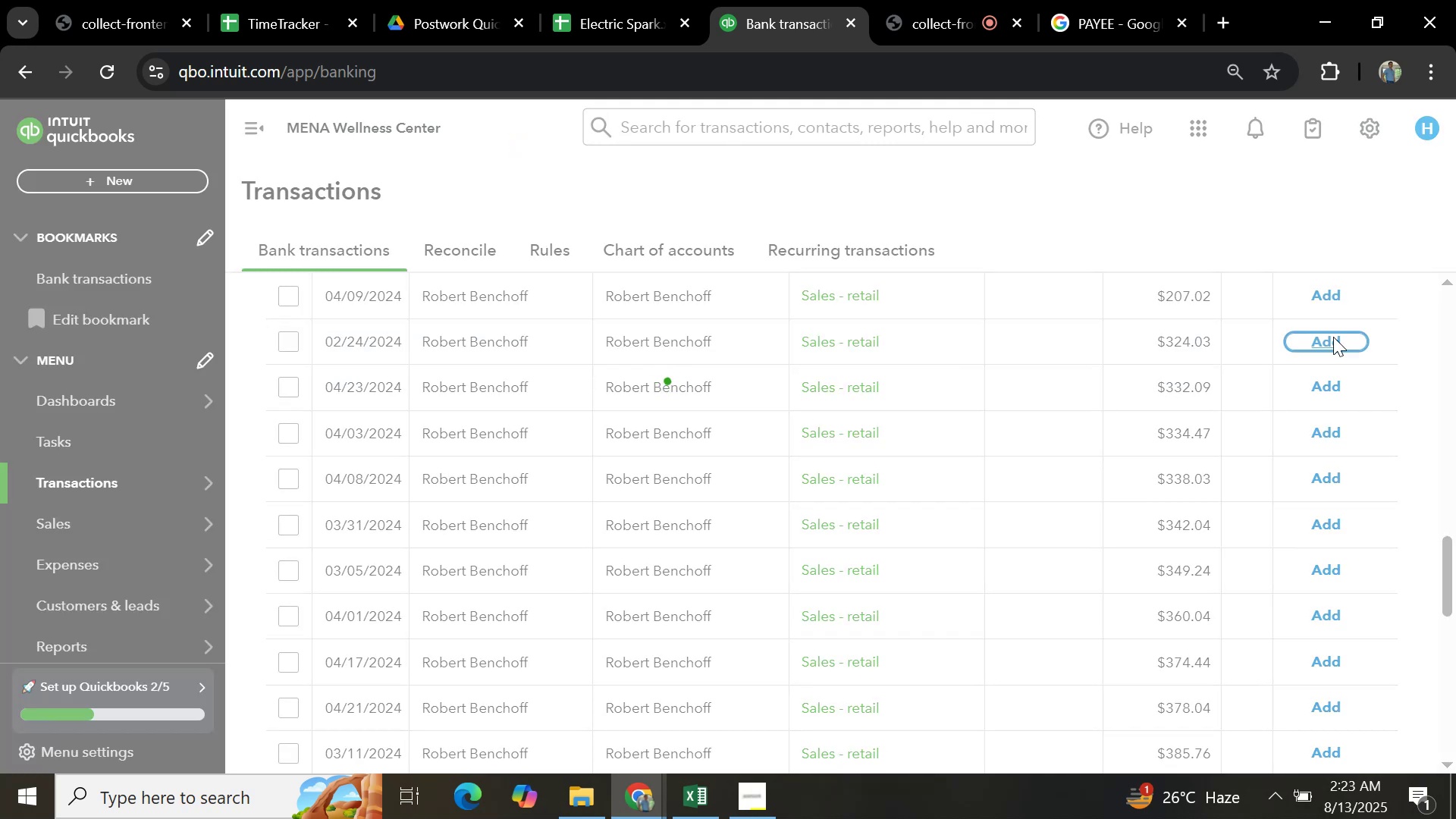 
left_click([1333, 337])
 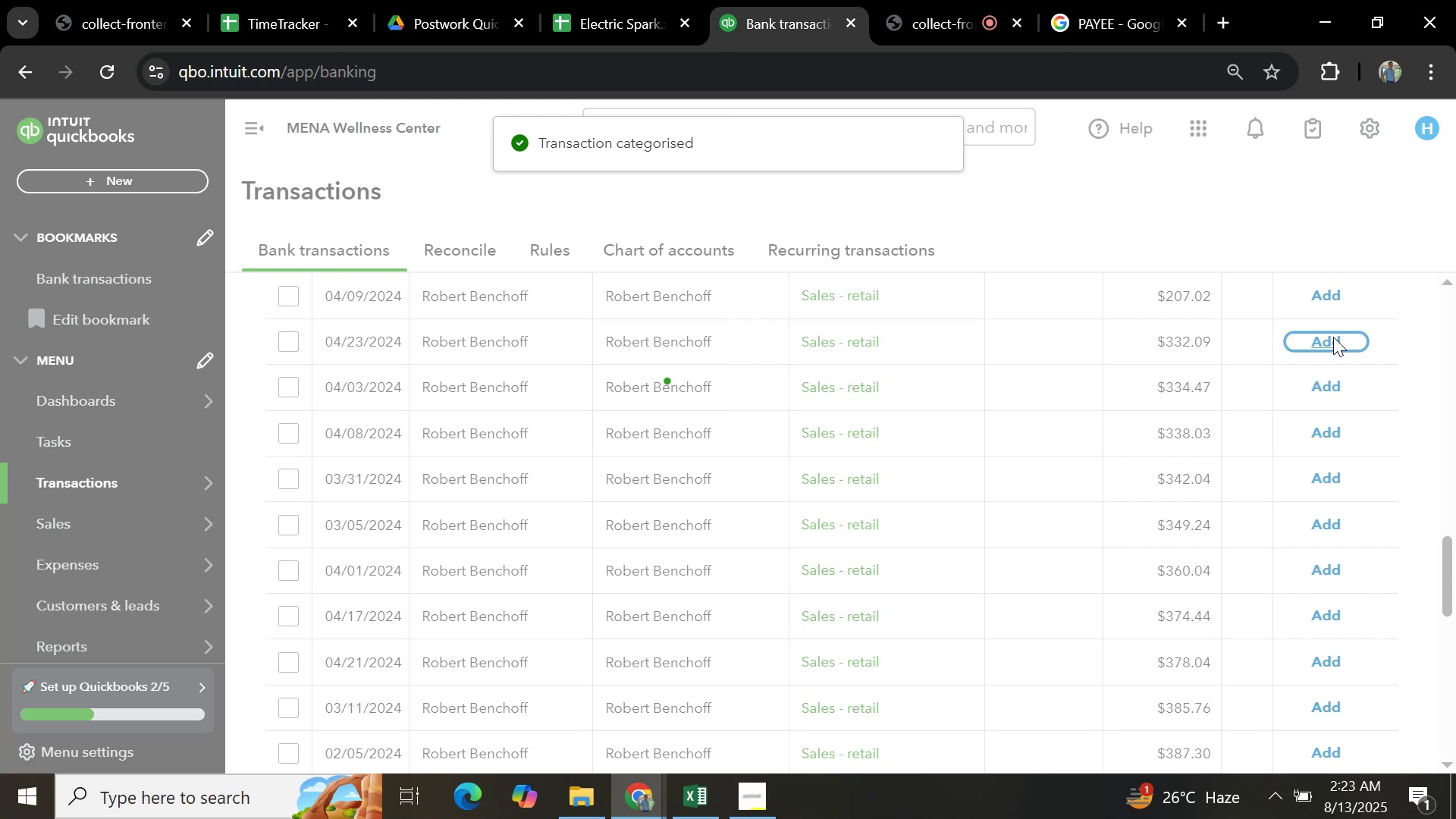 
left_click([1333, 337])
 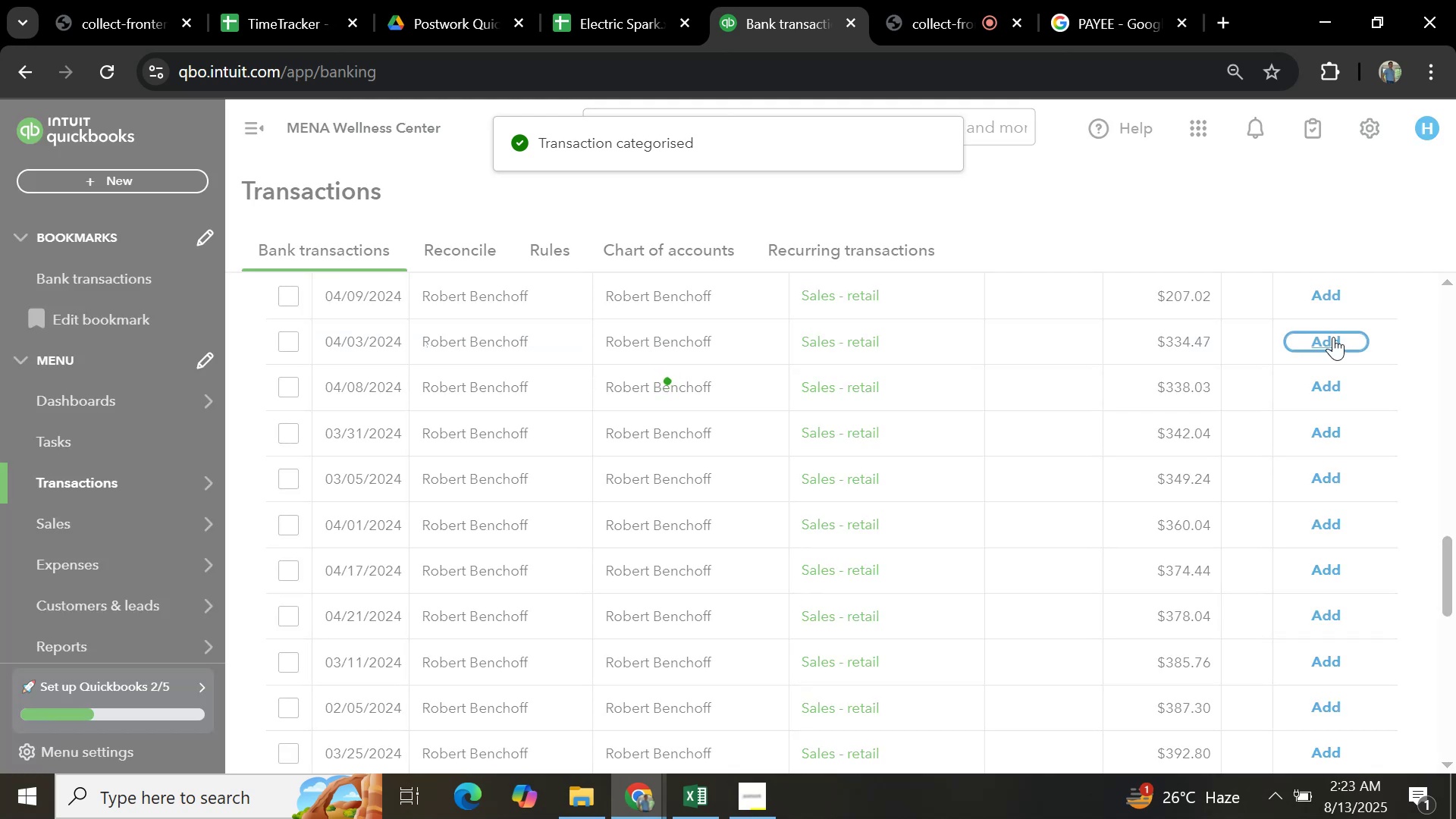 
left_click([1333, 337])
 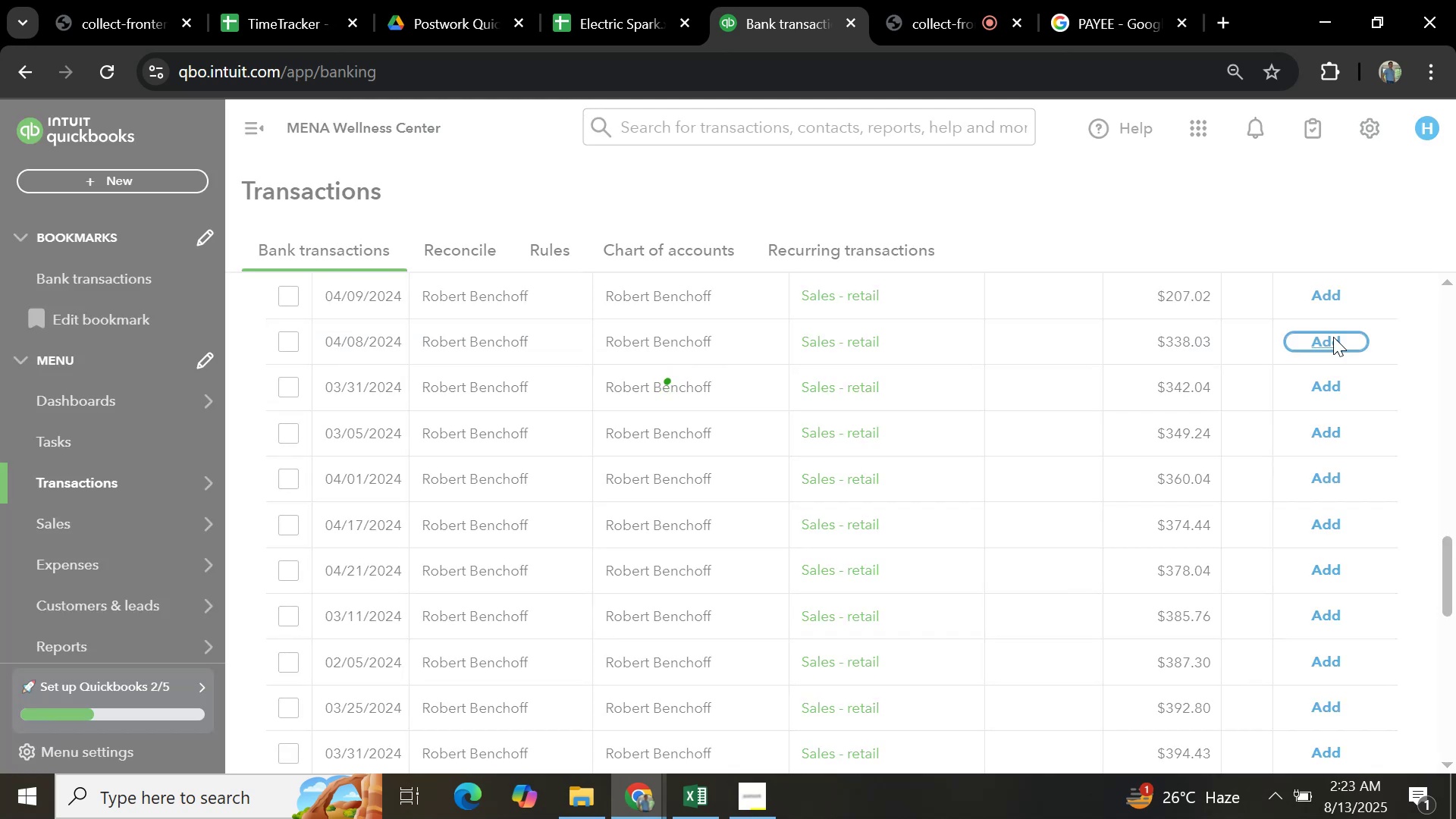 
left_click([1333, 337])
 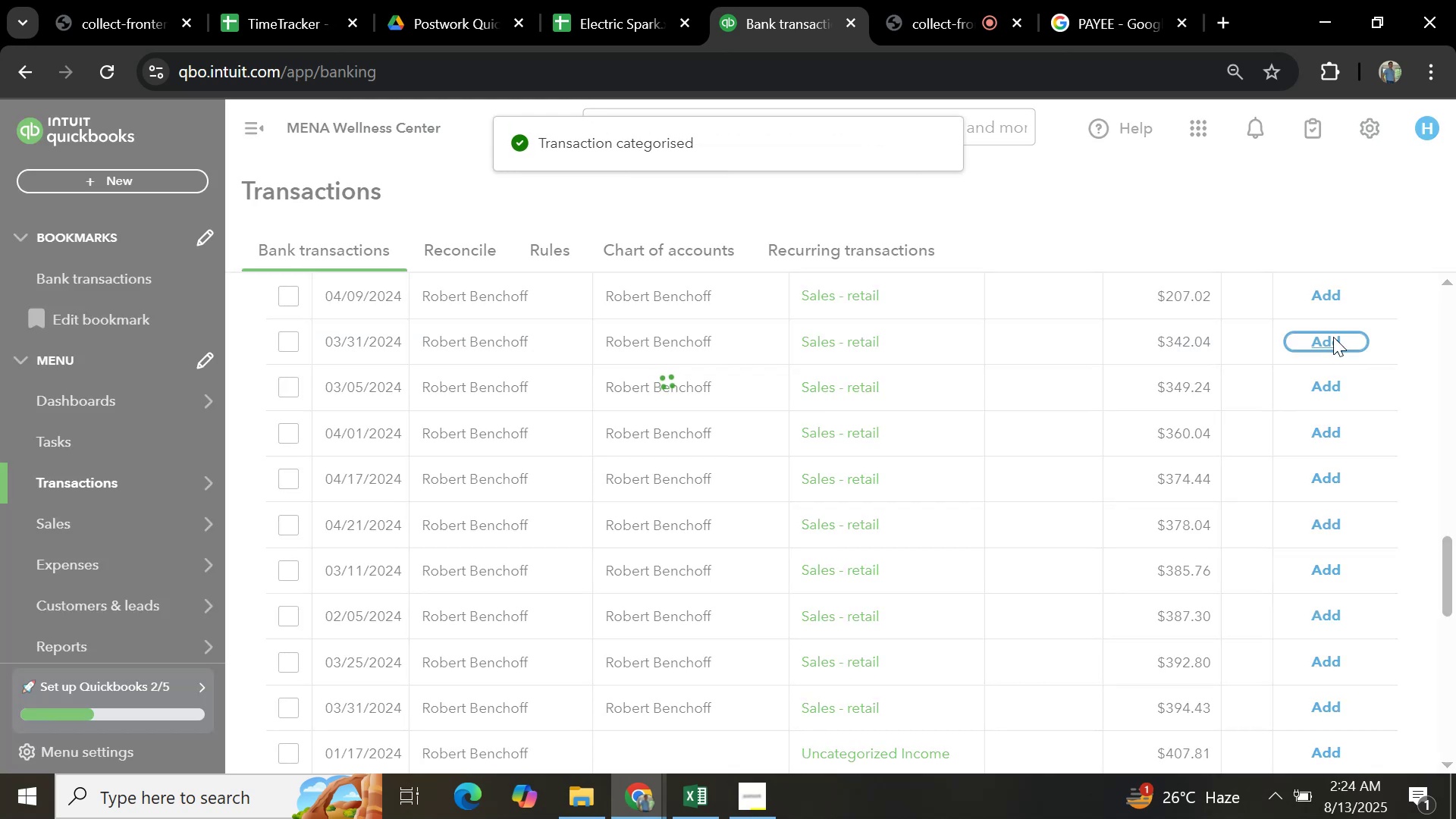 
left_click([1333, 337])
 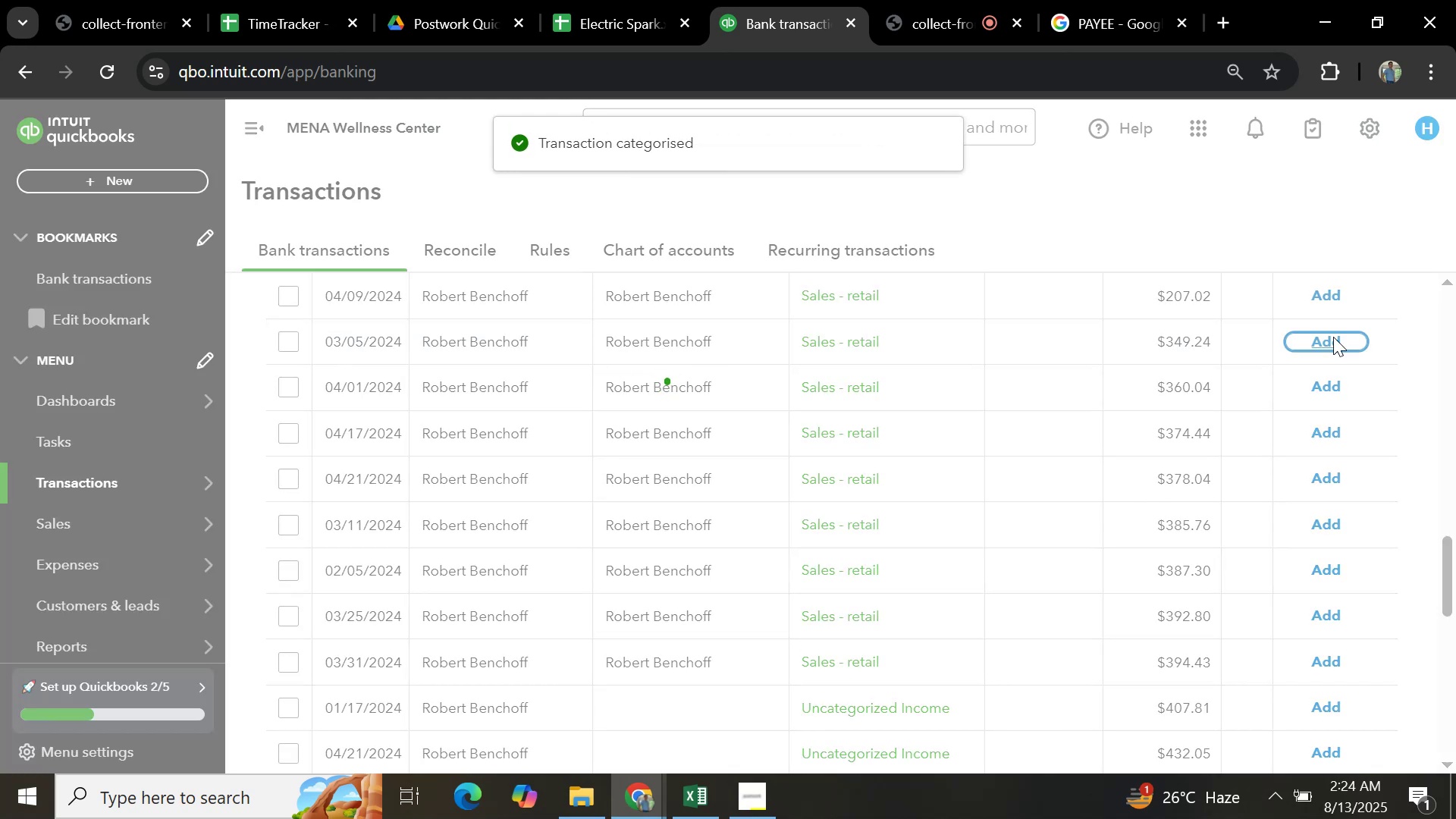 
left_click([1333, 337])
 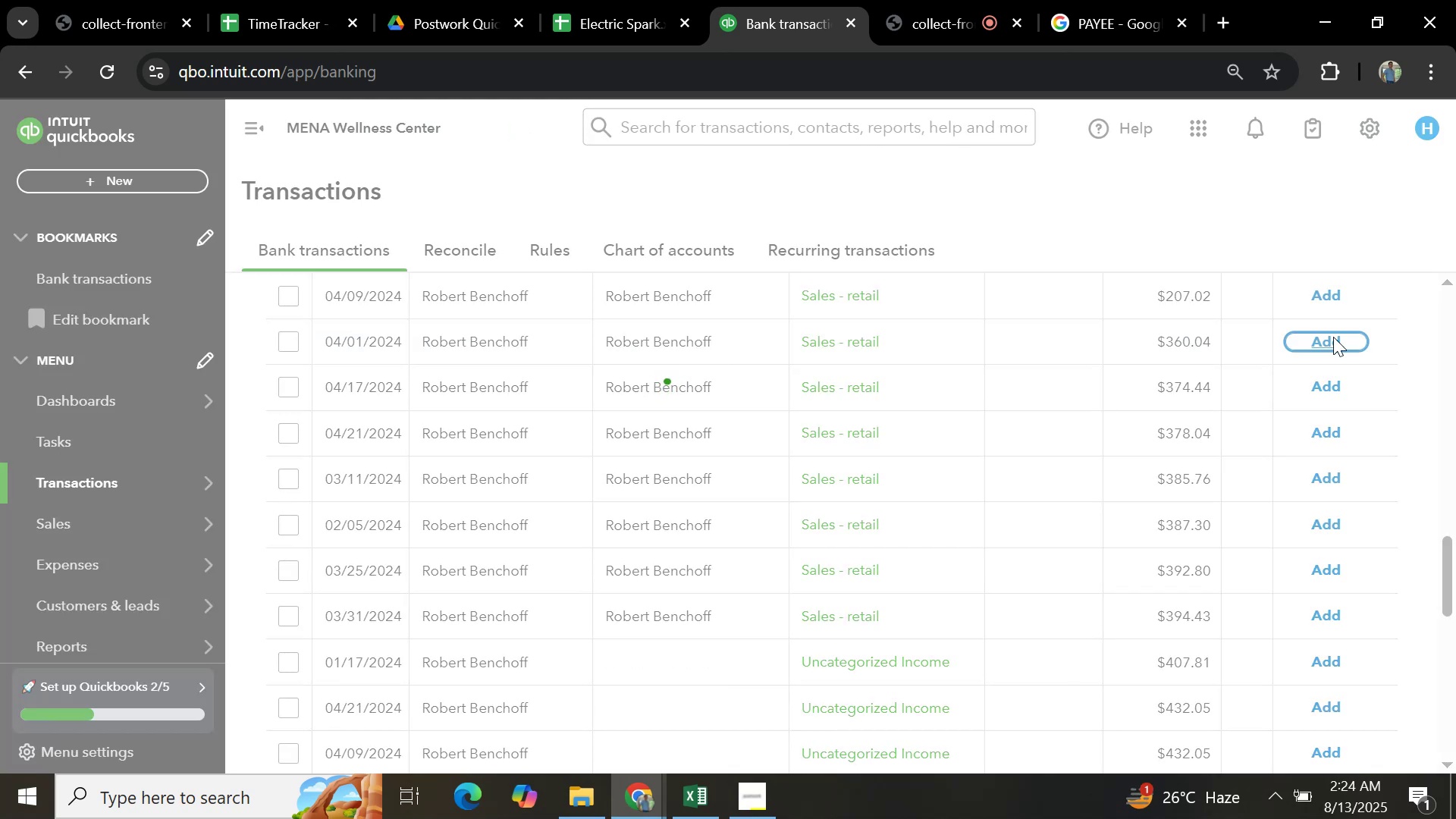 
left_click([1333, 337])
 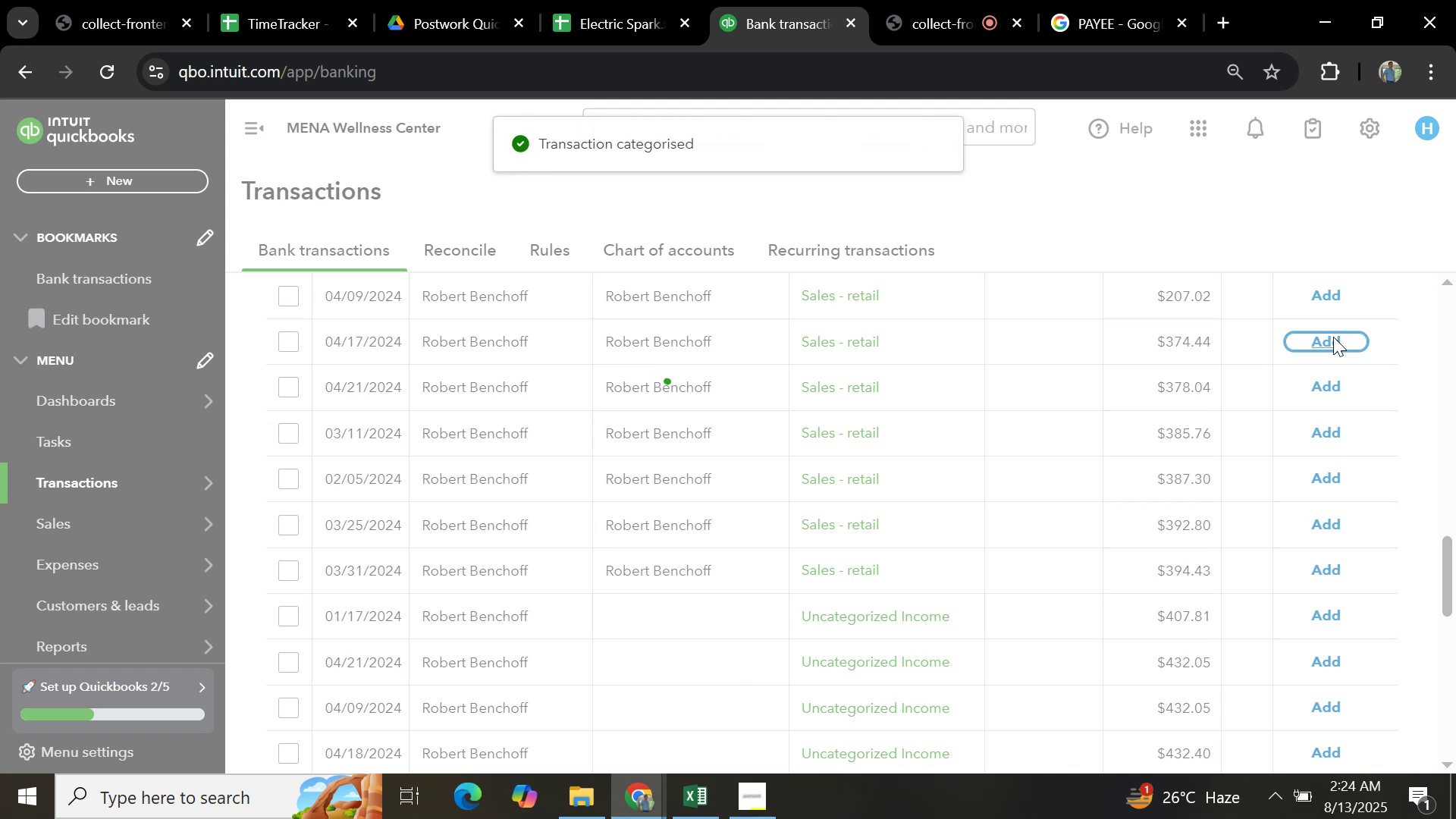 
left_click([1333, 337])
 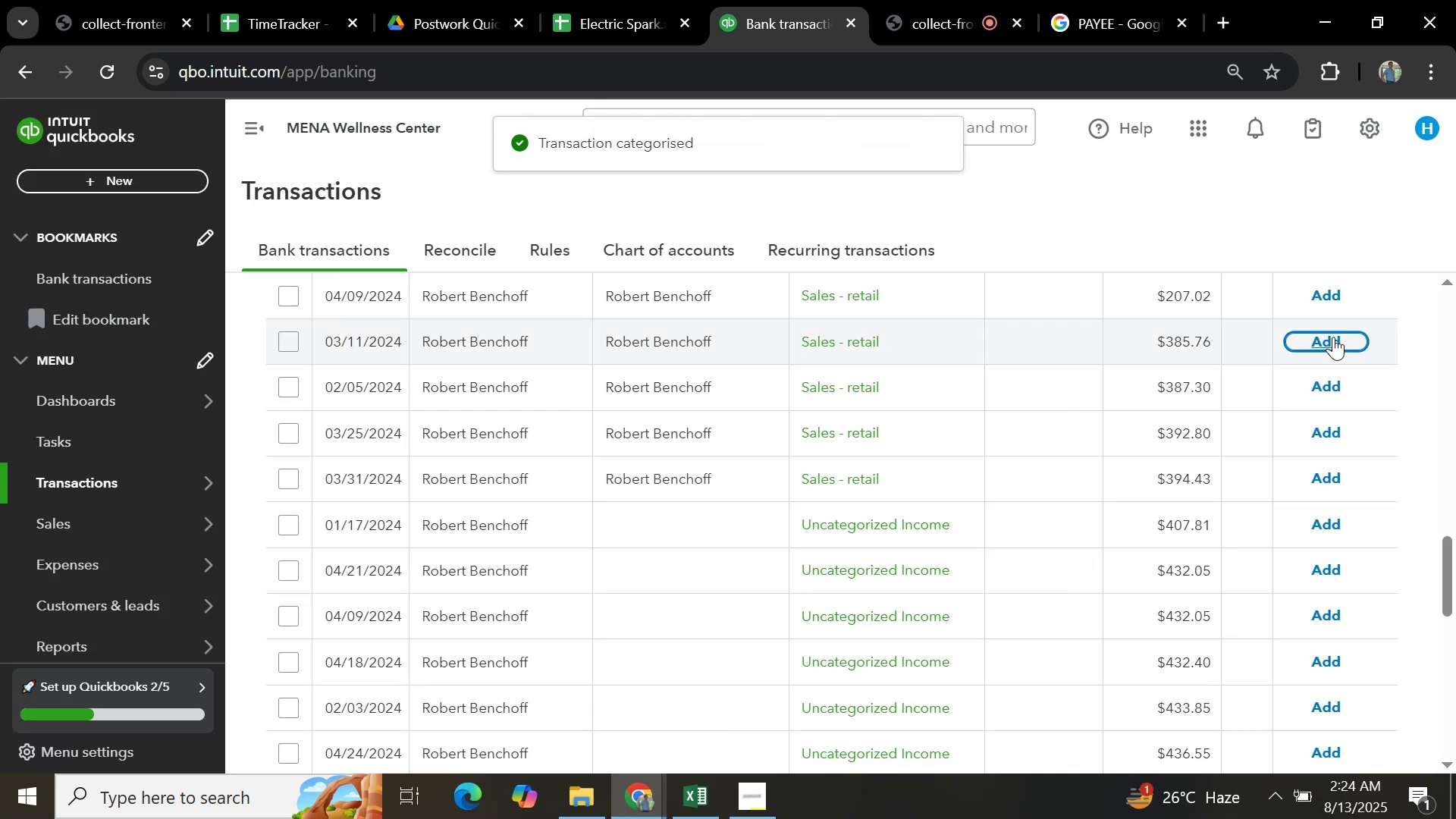 
left_click([1333, 337])
 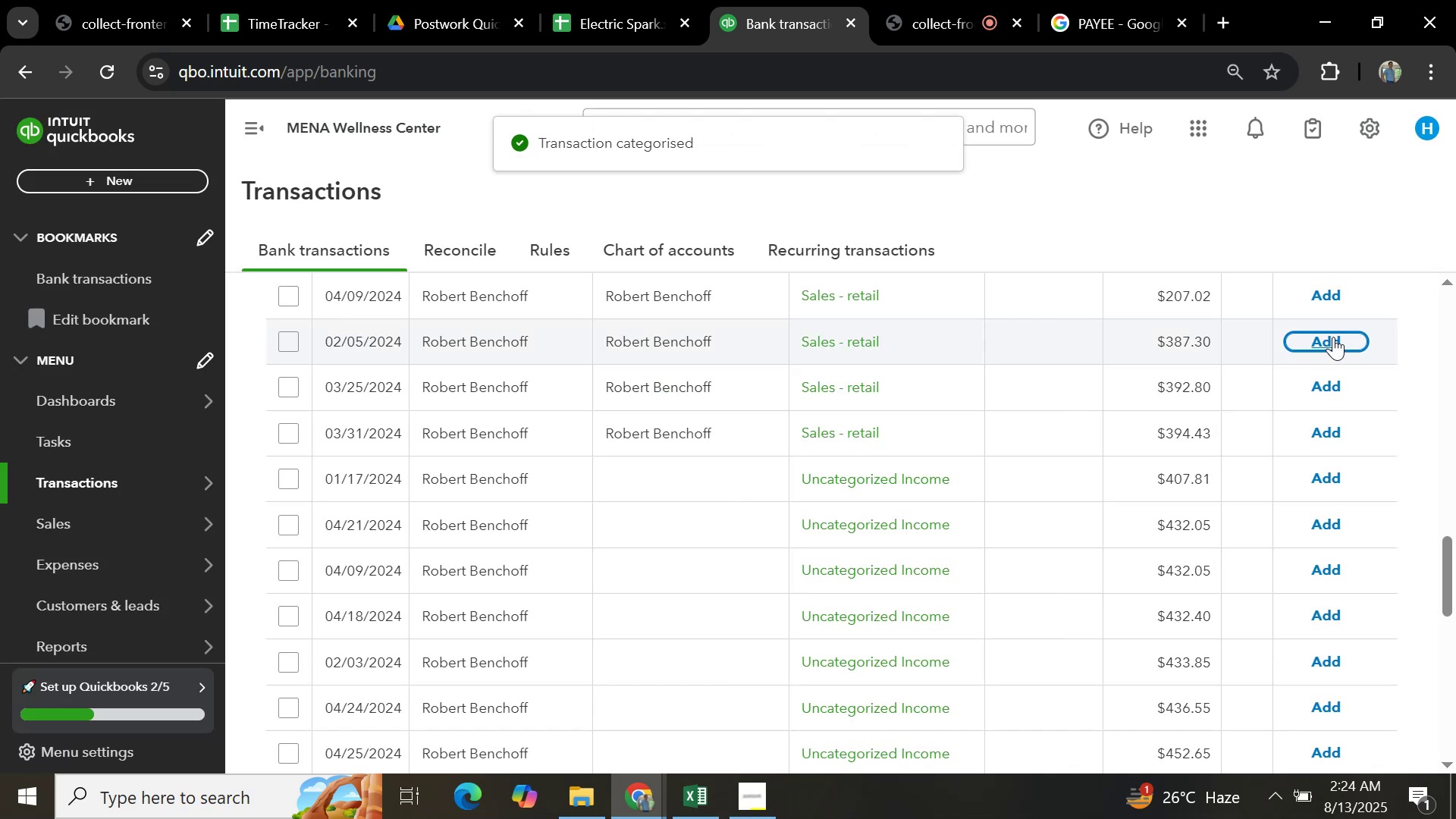 
left_click([1333, 337])
 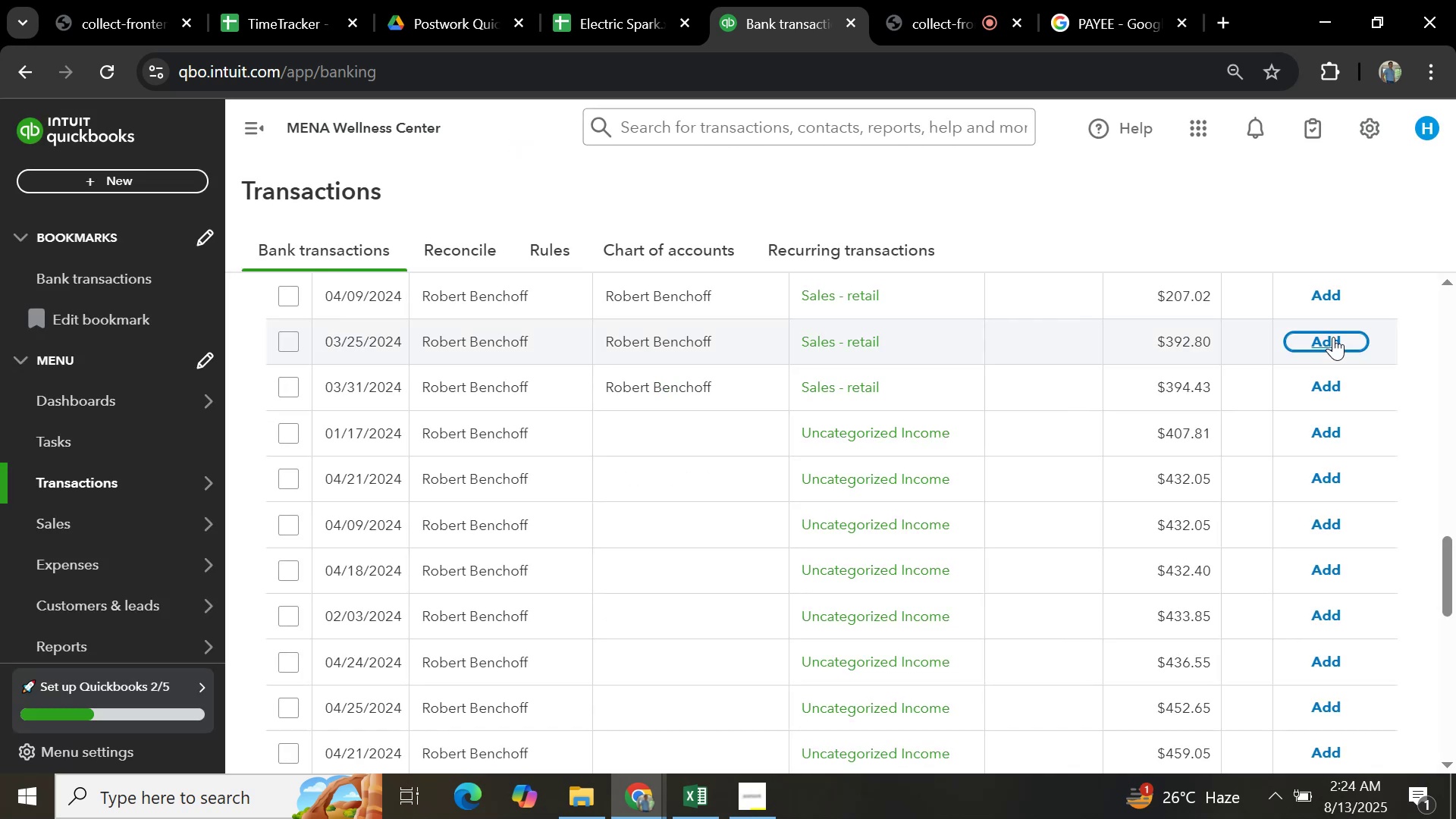 
left_click([1333, 337])
 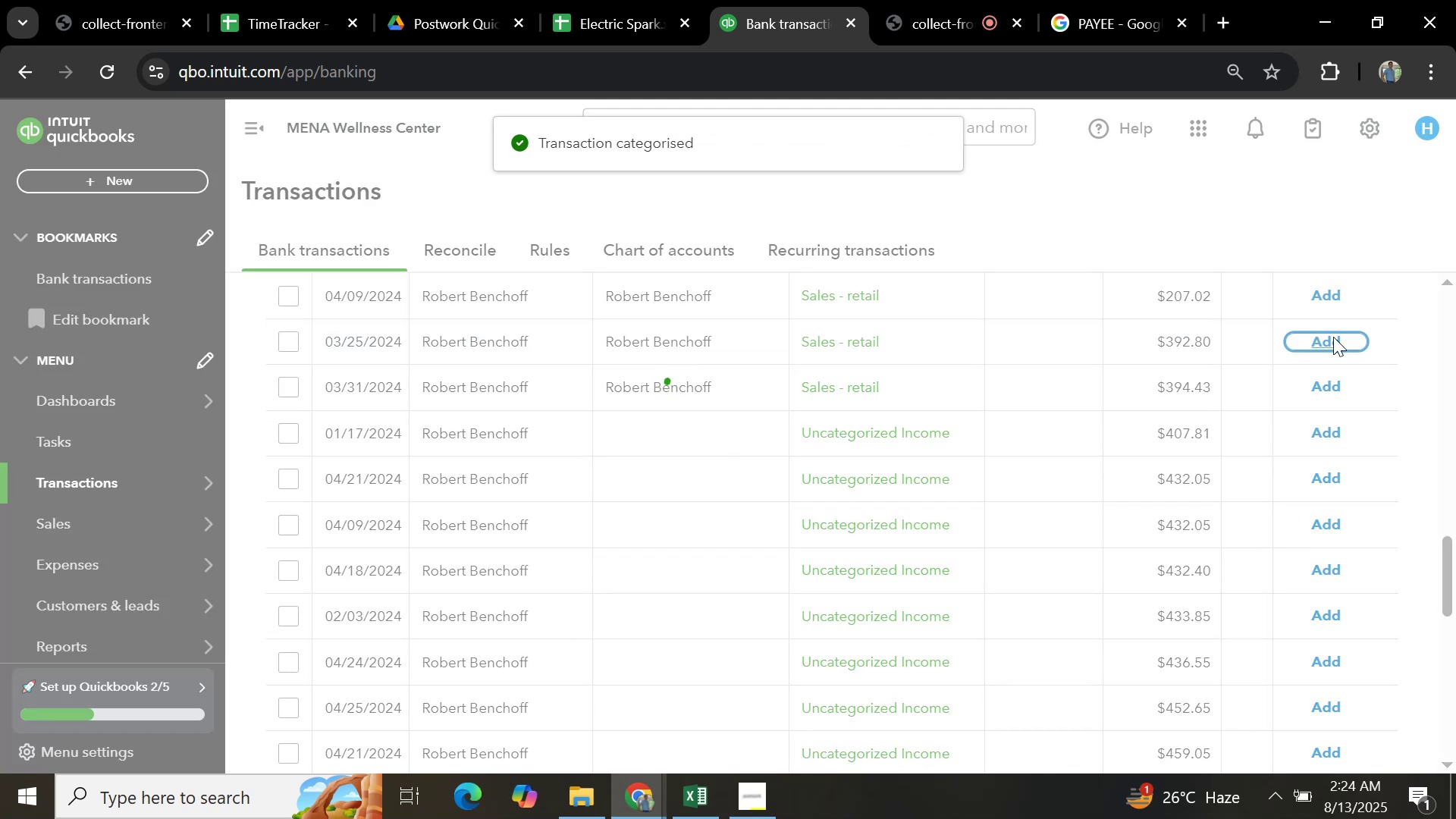 
left_click([1333, 337])
 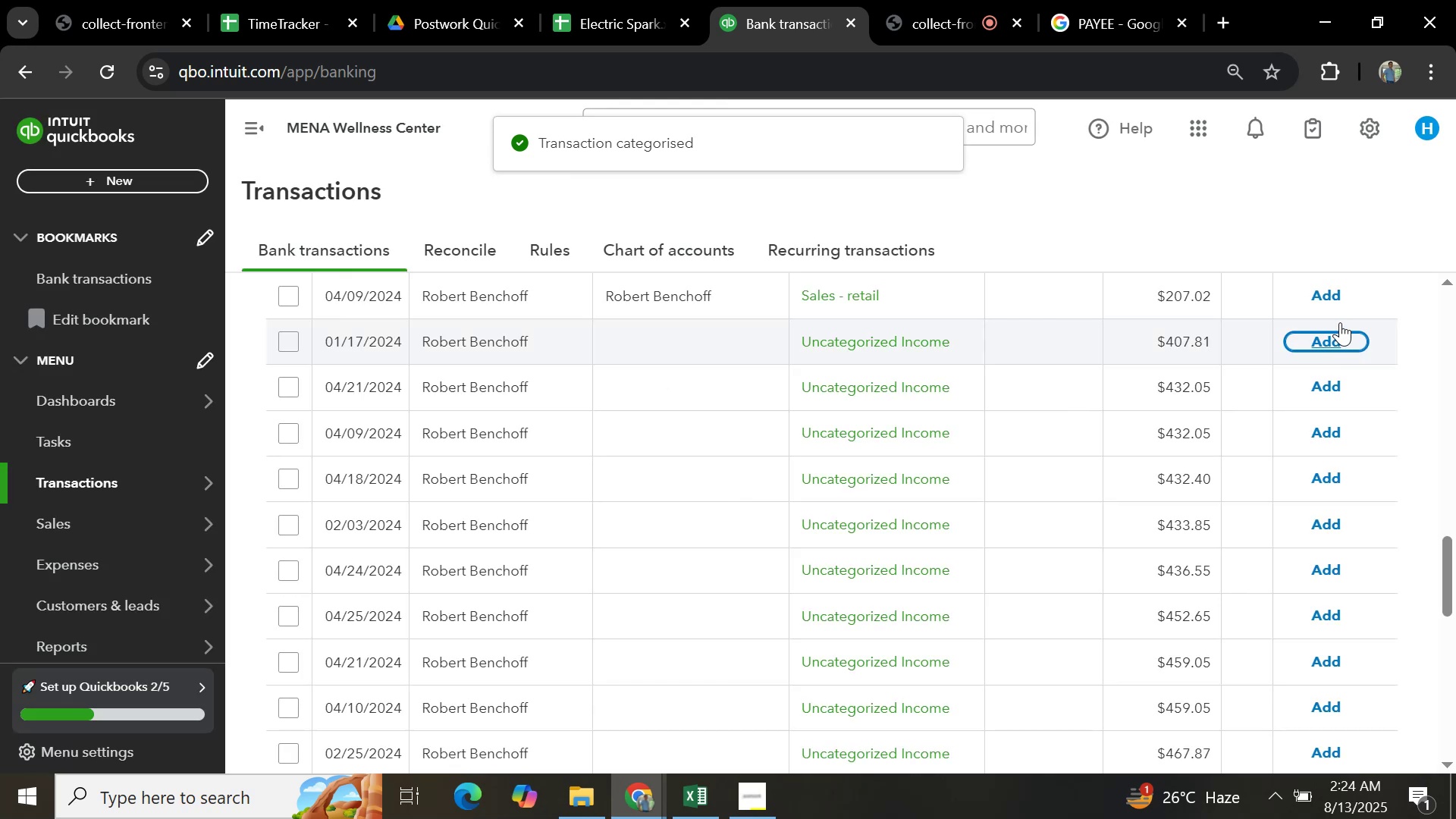 
left_click([1335, 297])
 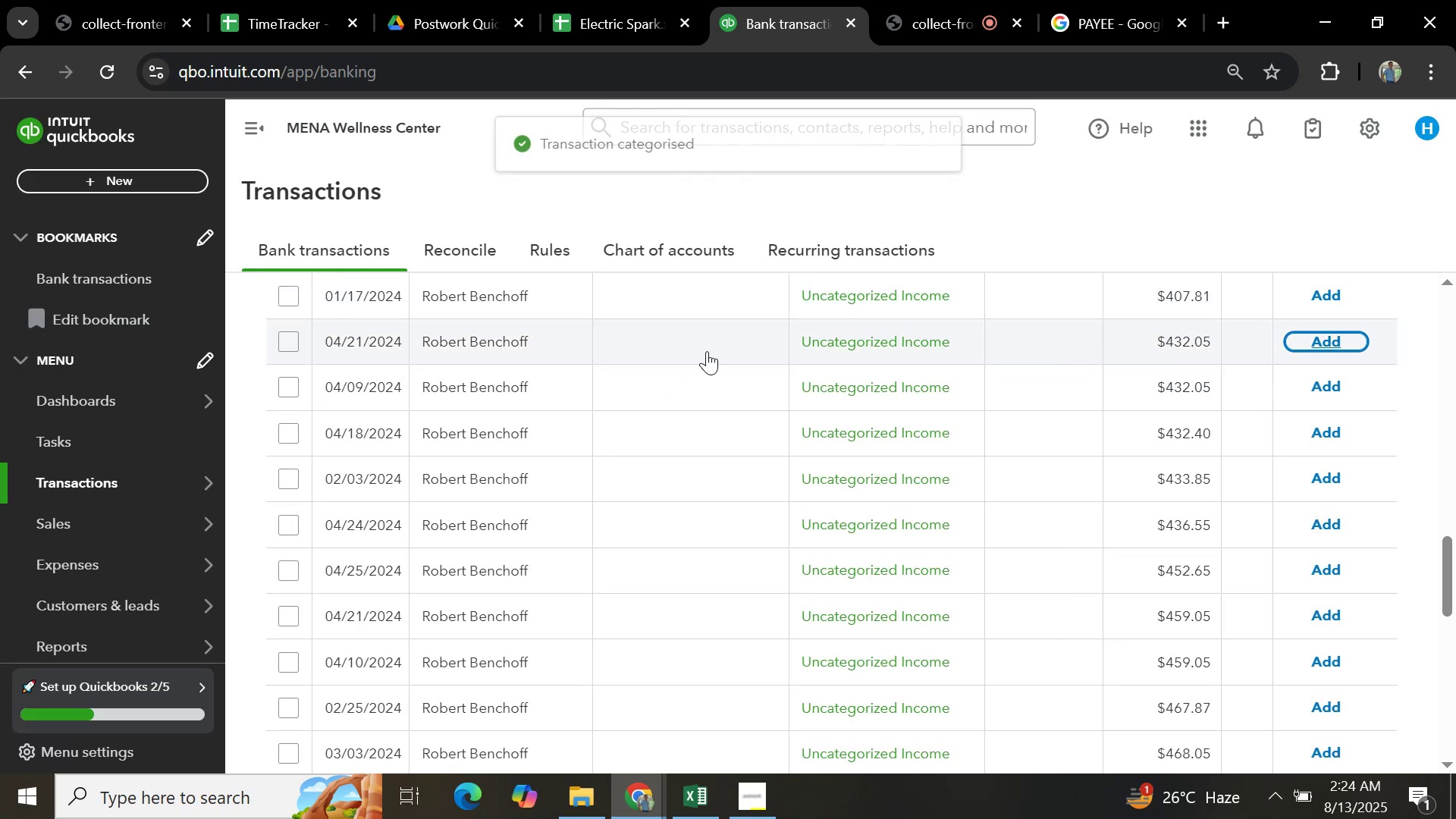 
scroll: coordinate [953, 397], scroll_direction: up, amount: 3.0
 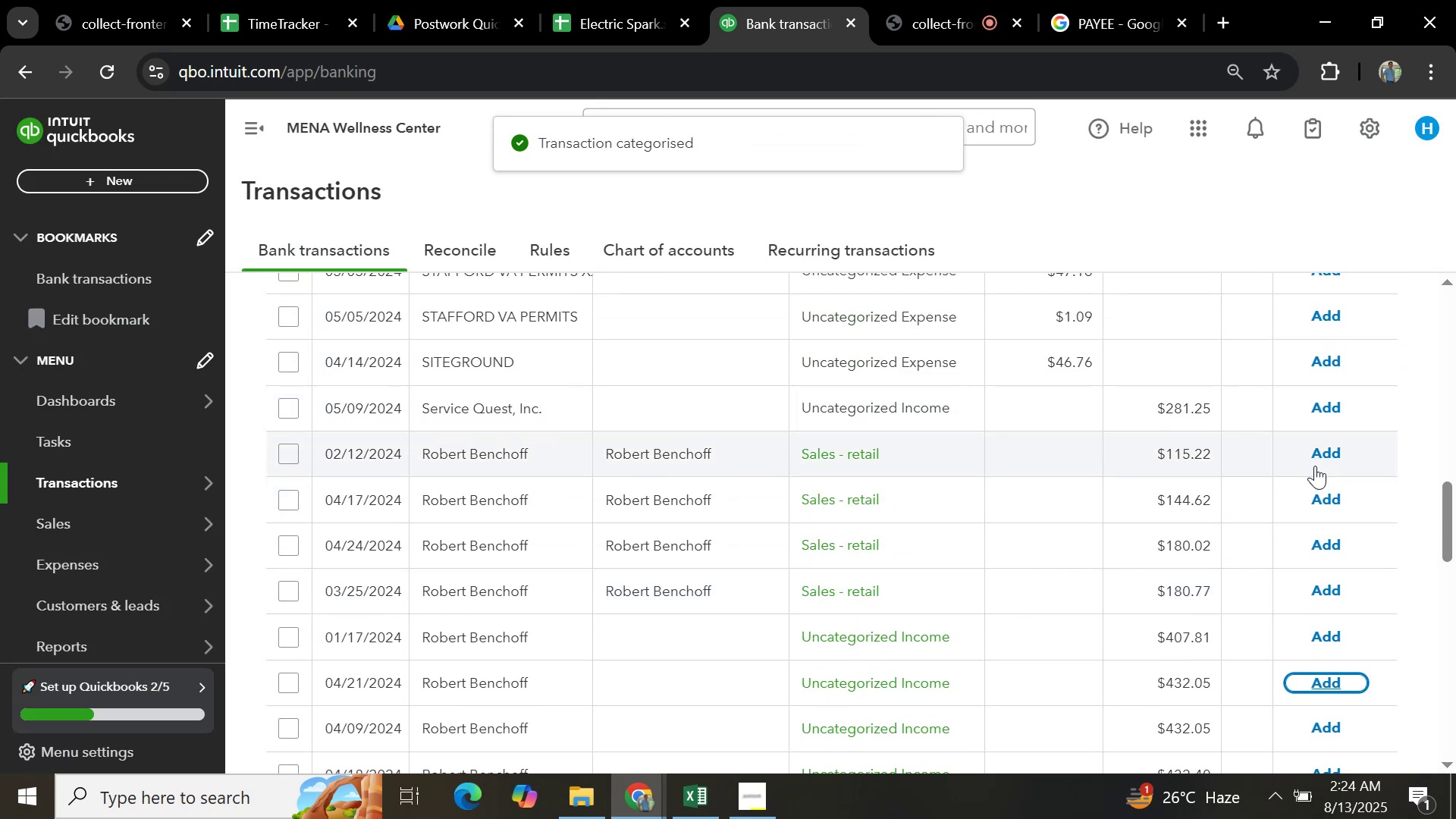 
left_click([1322, 456])
 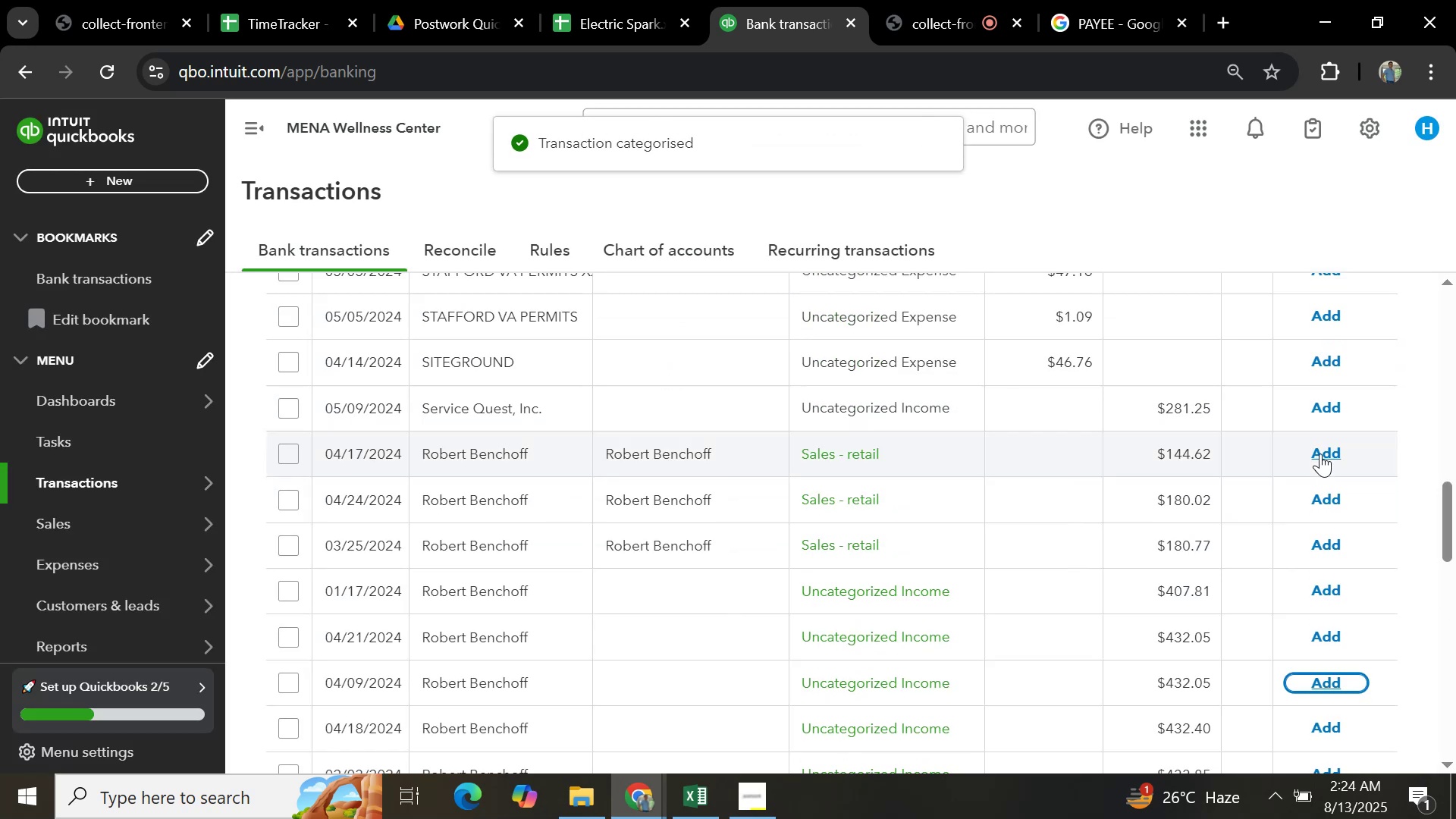 
left_click([1320, 452])
 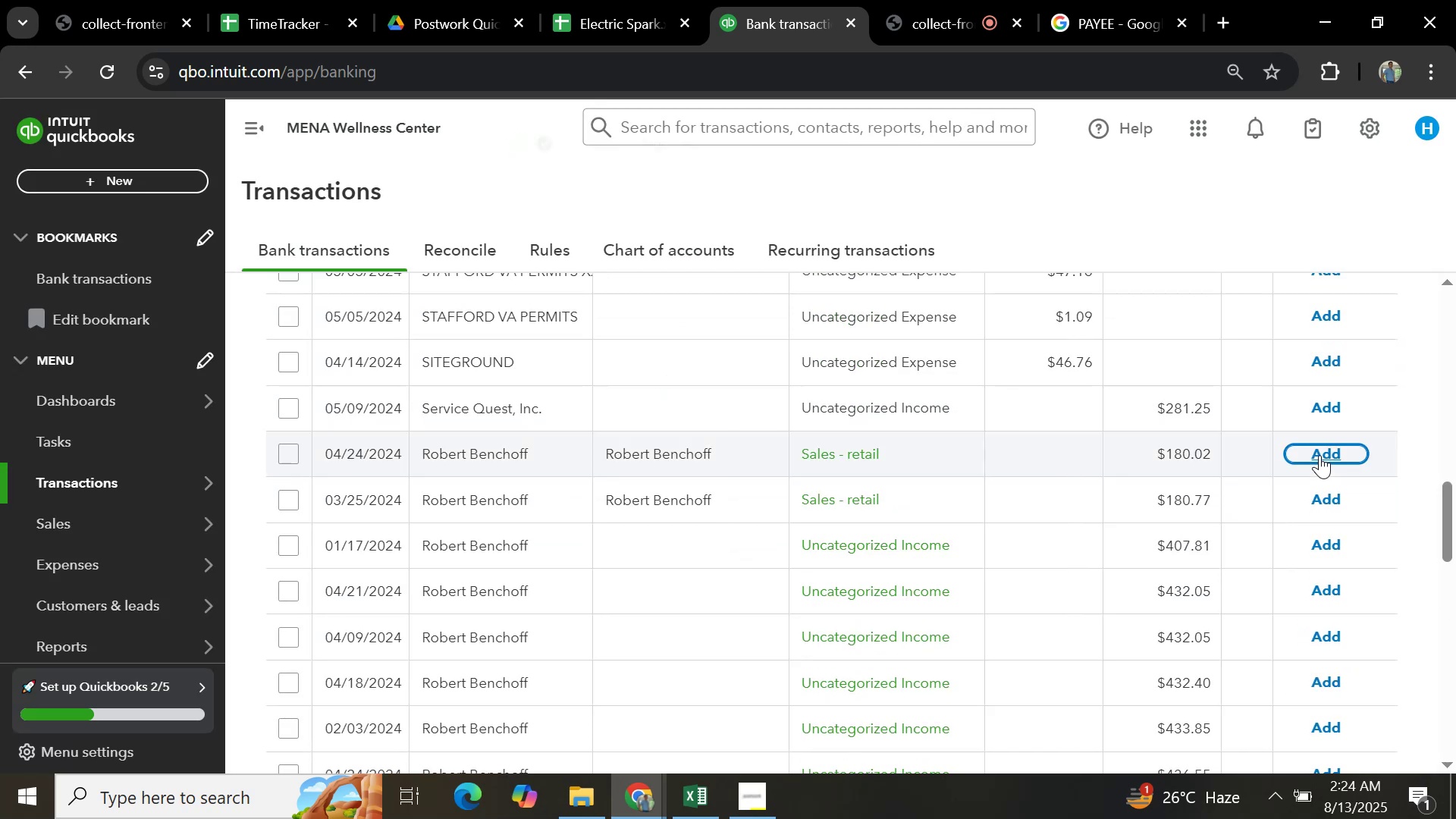 
left_click([1320, 455])
 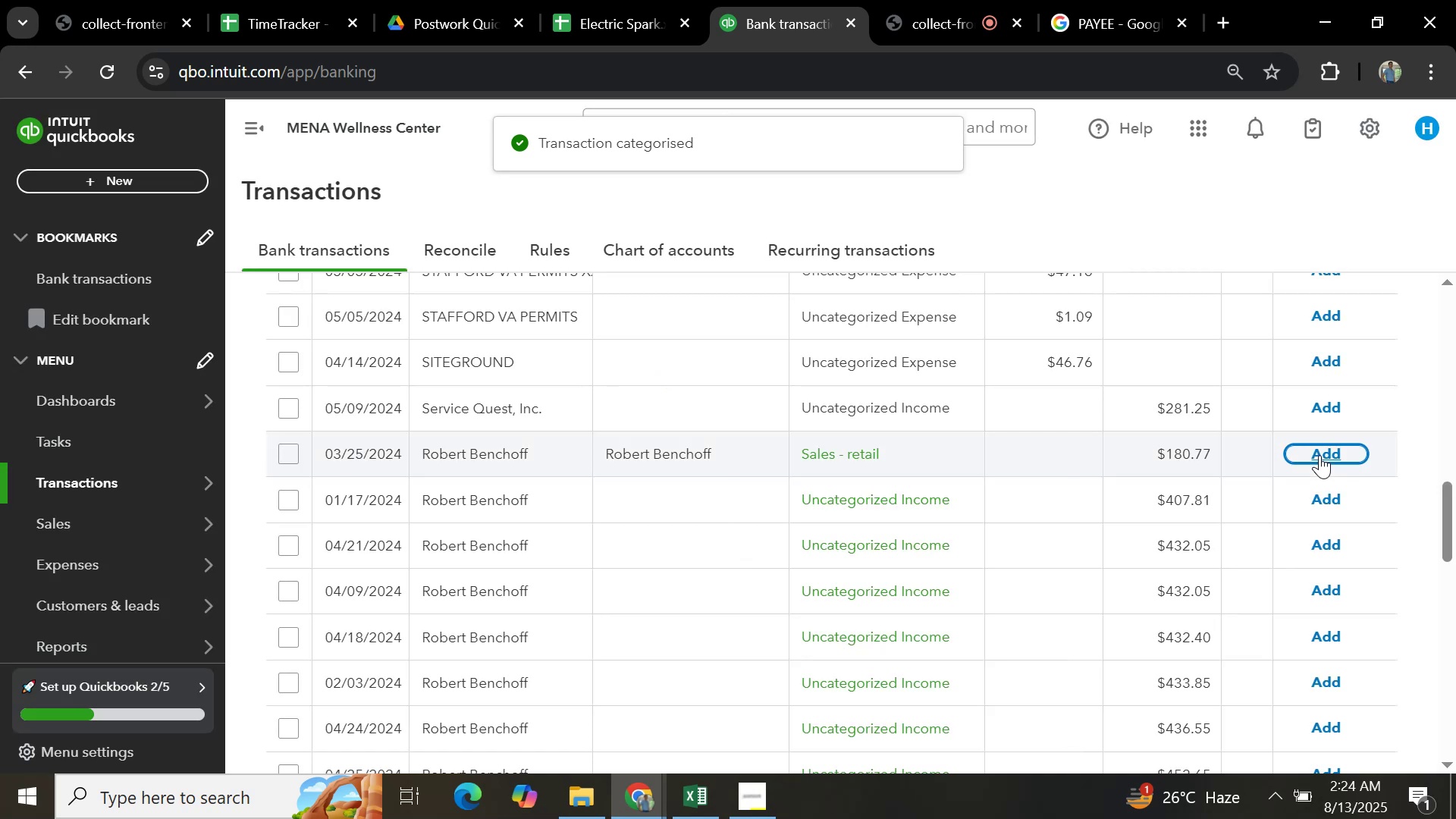 
left_click([1320, 455])
 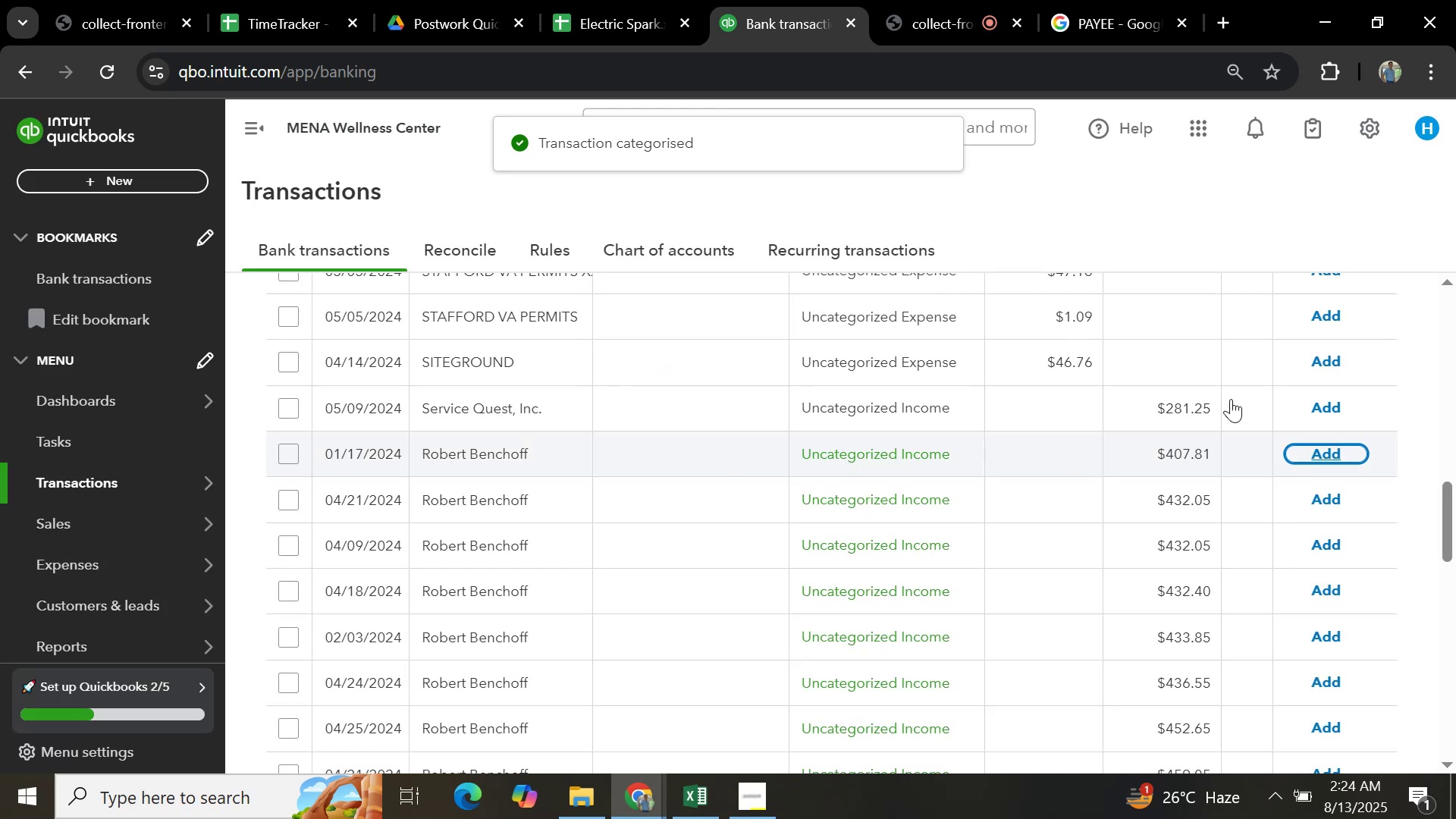 
left_click([709, 459])
 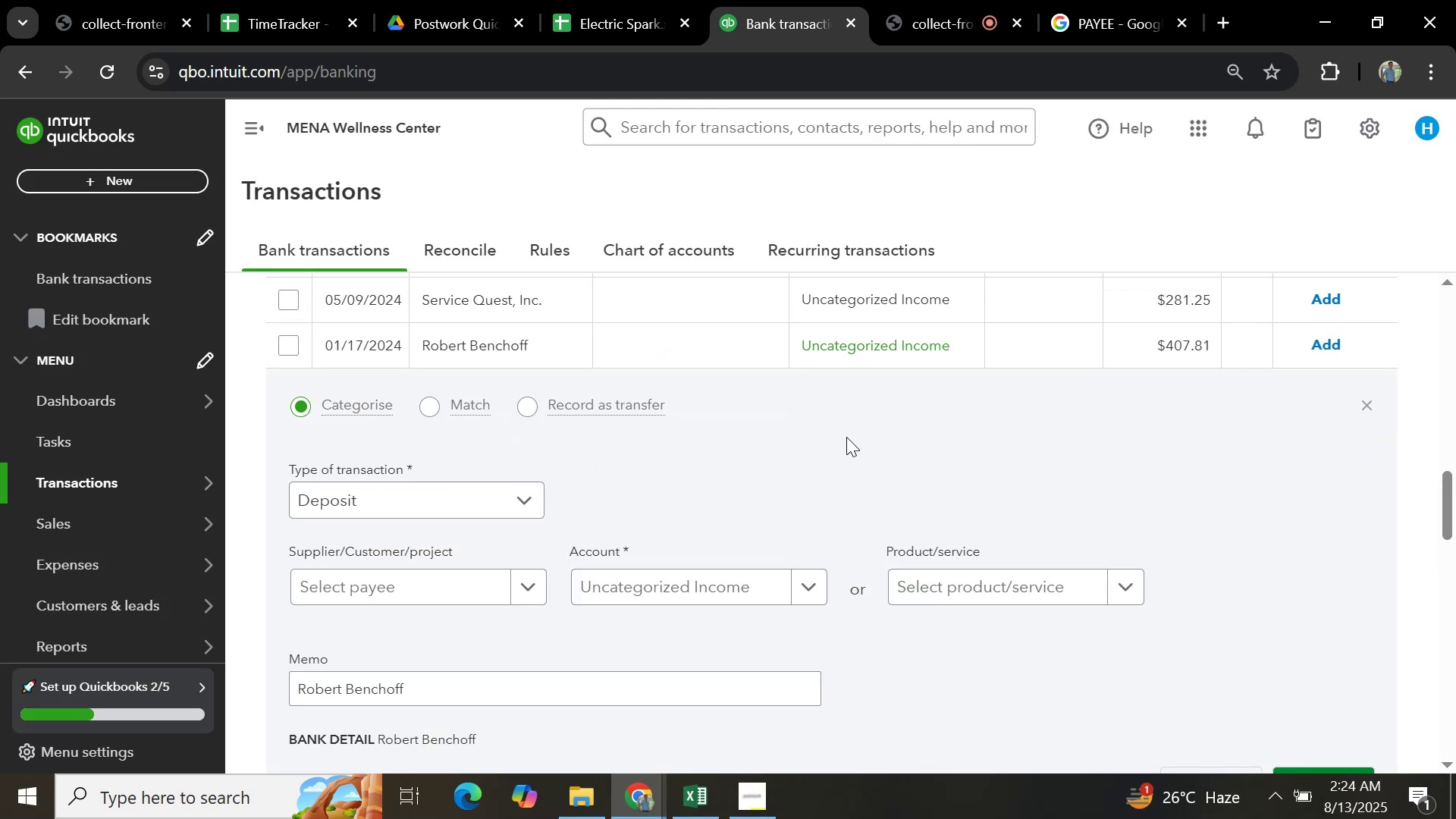 
scroll: coordinate [846, 450], scroll_direction: down, amount: 3.0
 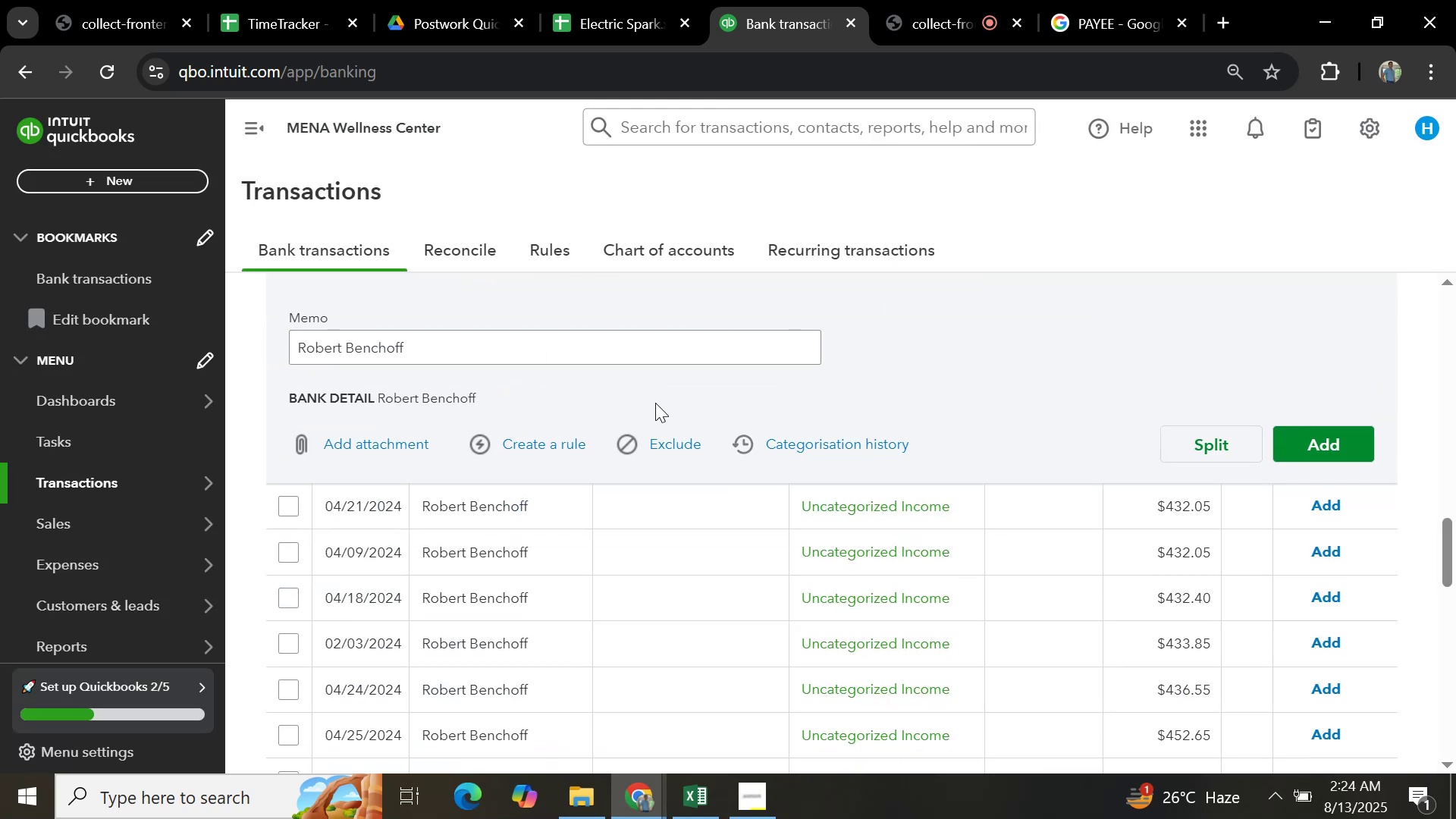 
scroll: coordinate [493, 395], scroll_direction: up, amount: 3.0
 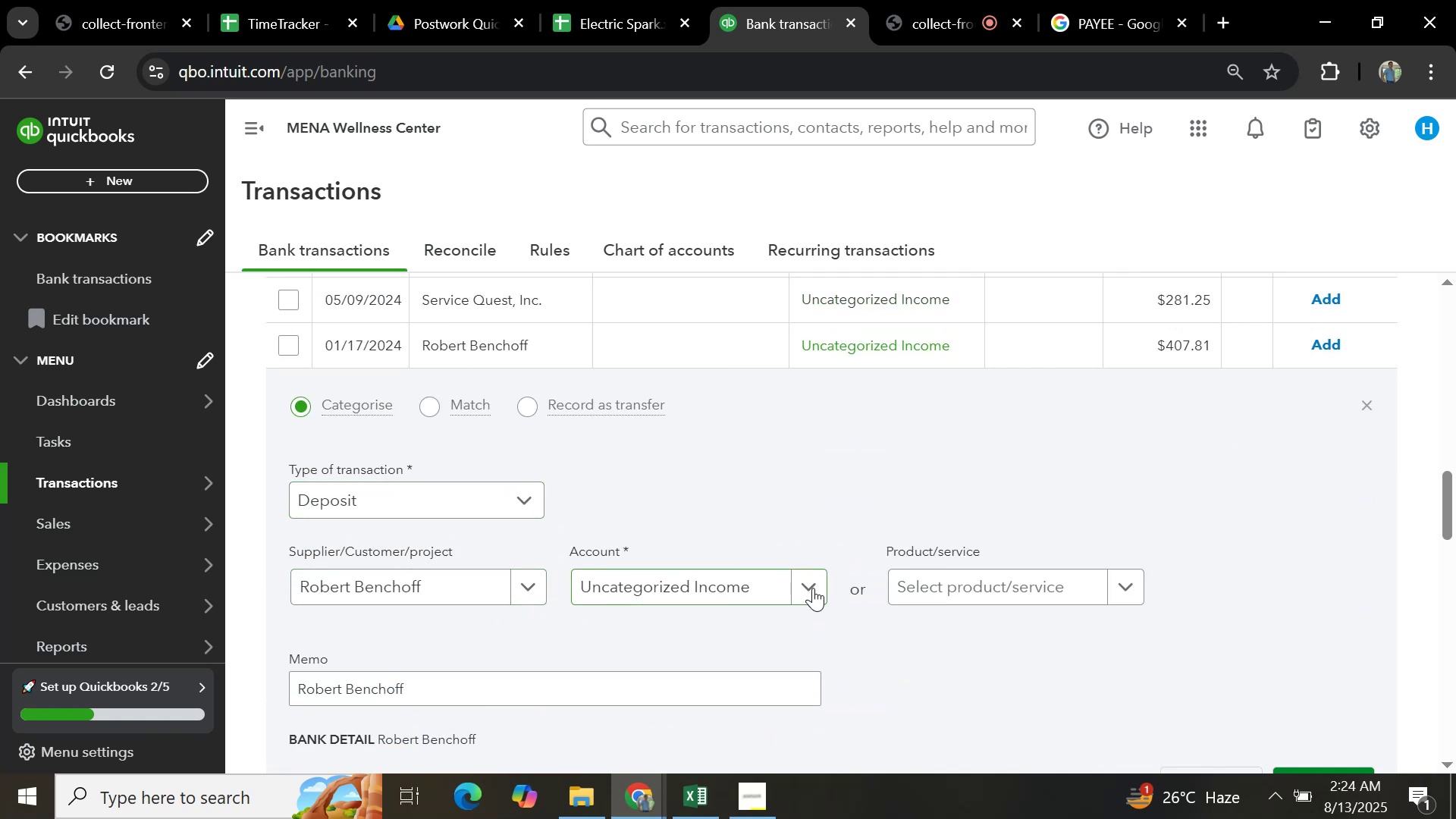 
wait(5.63)
 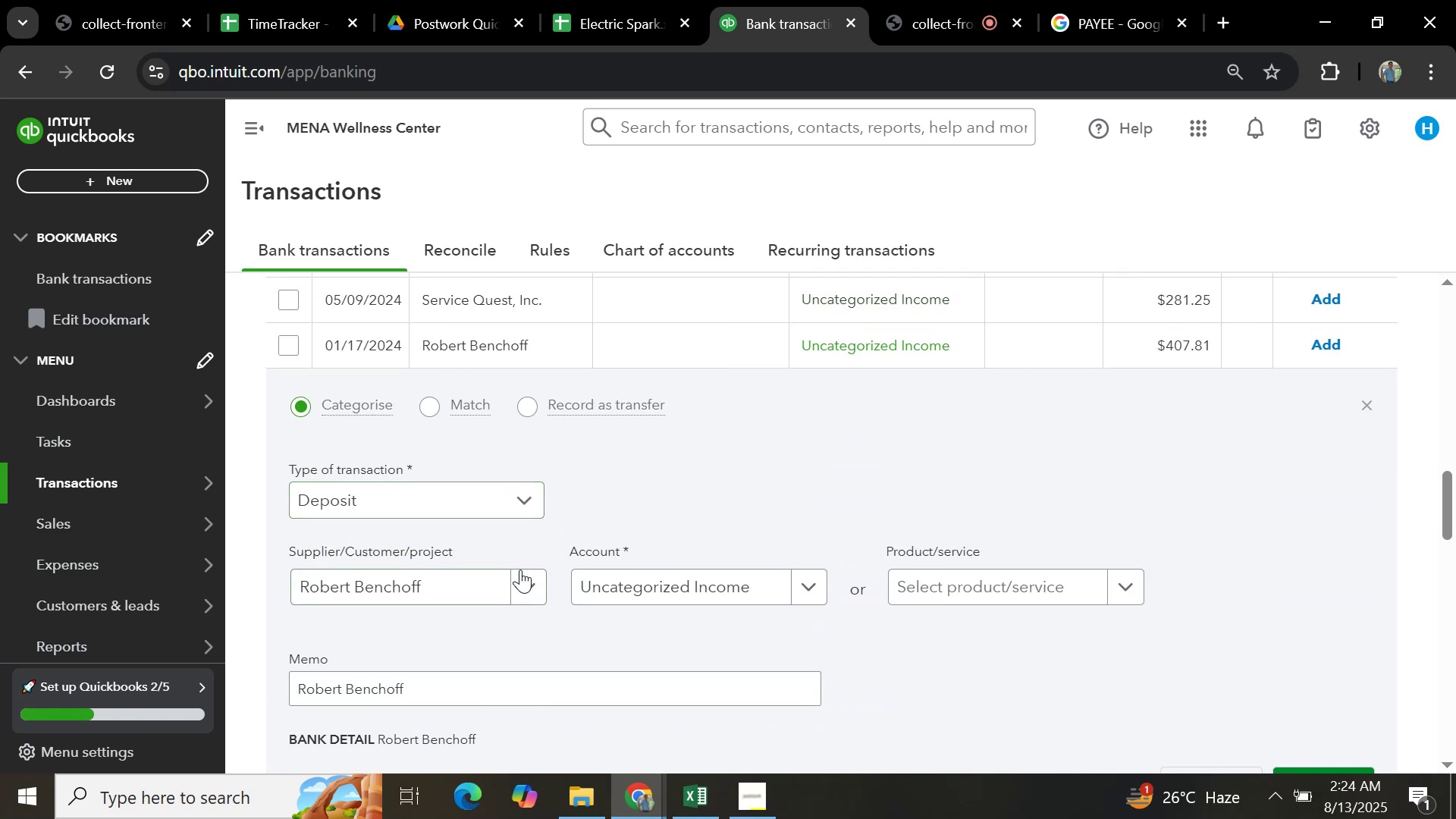 
left_click([813, 588])
 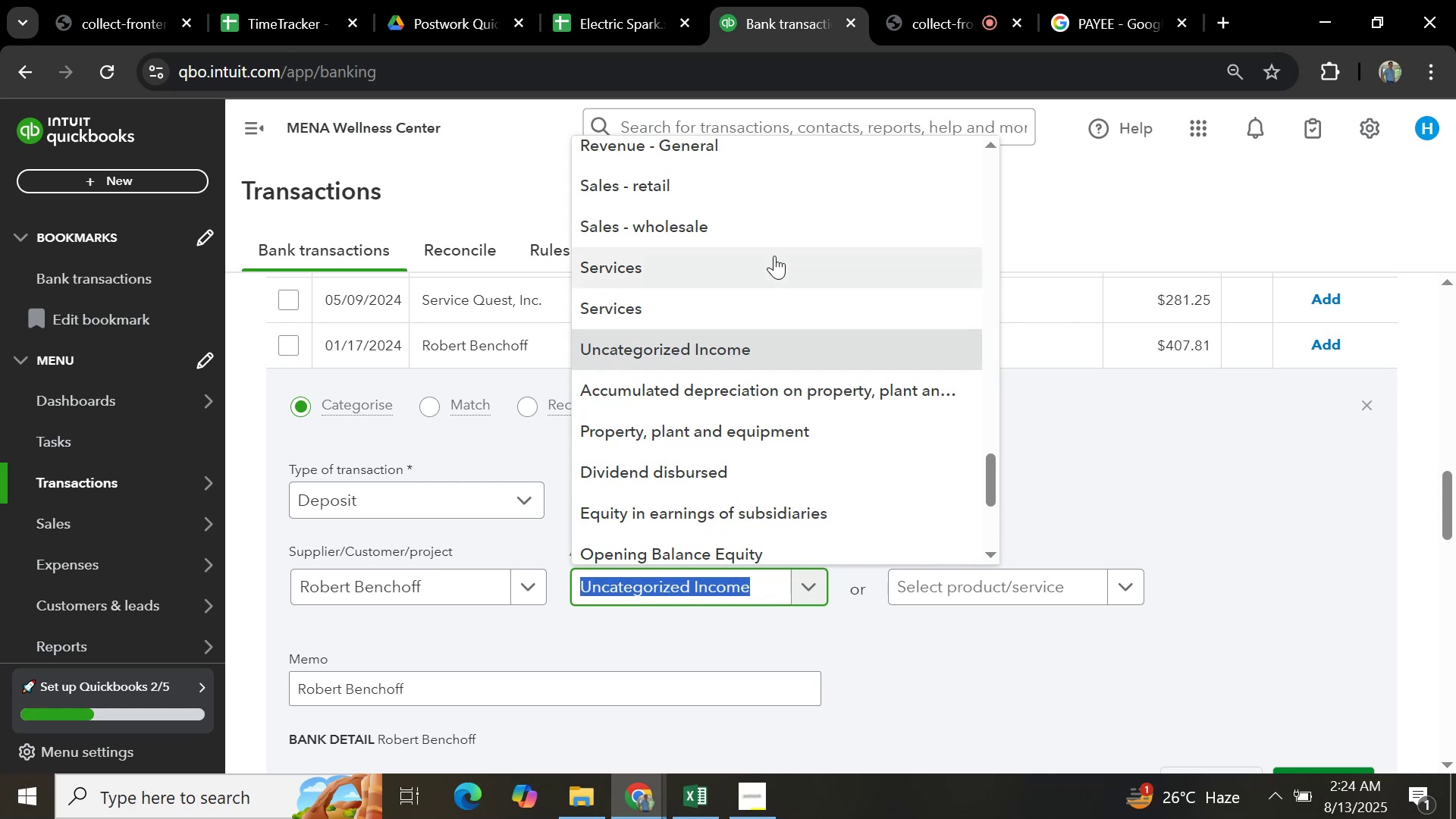 
left_click([743, 184])
 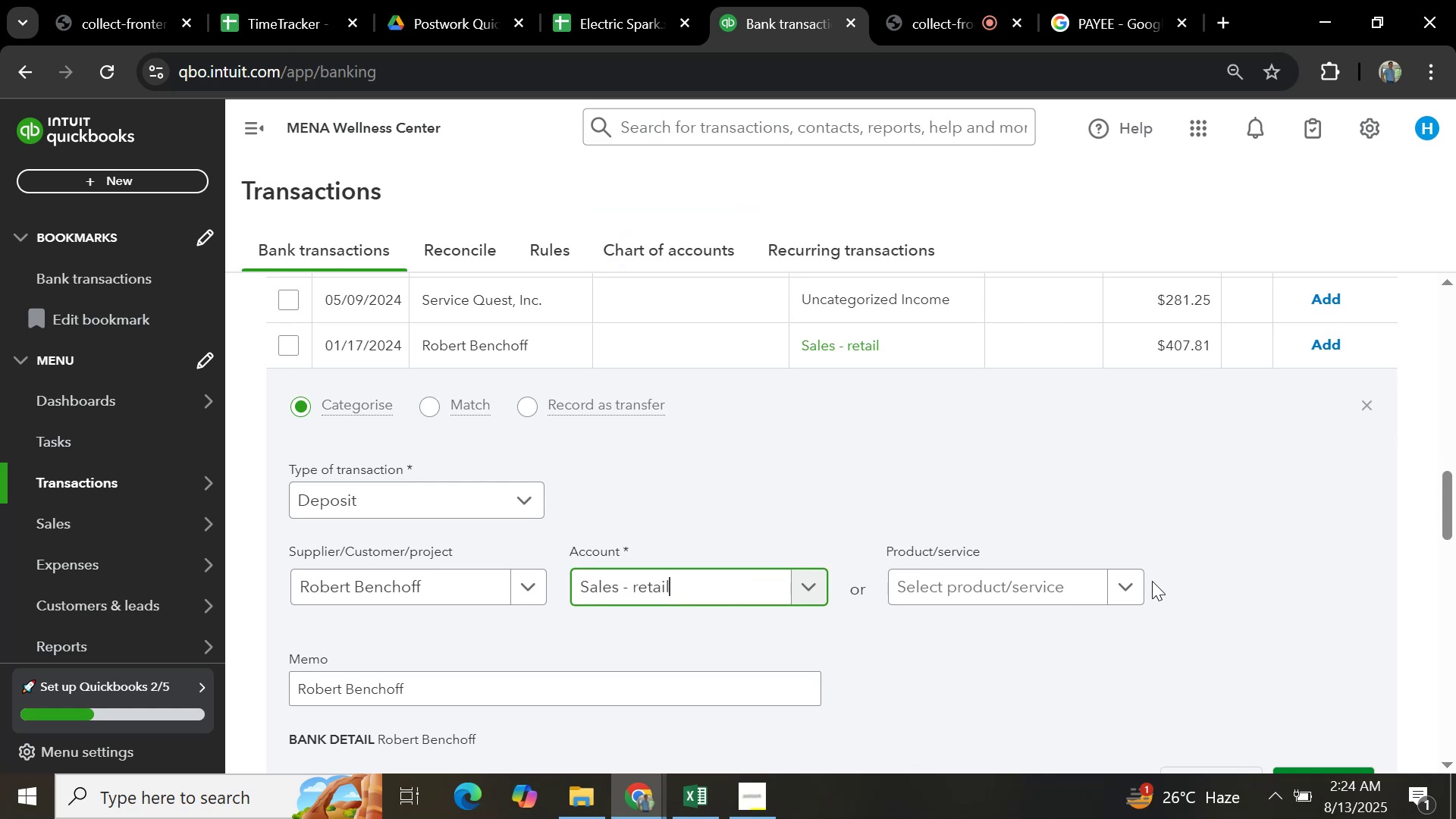 
scroll: coordinate [1040, 505], scroll_direction: down, amount: 2.0
 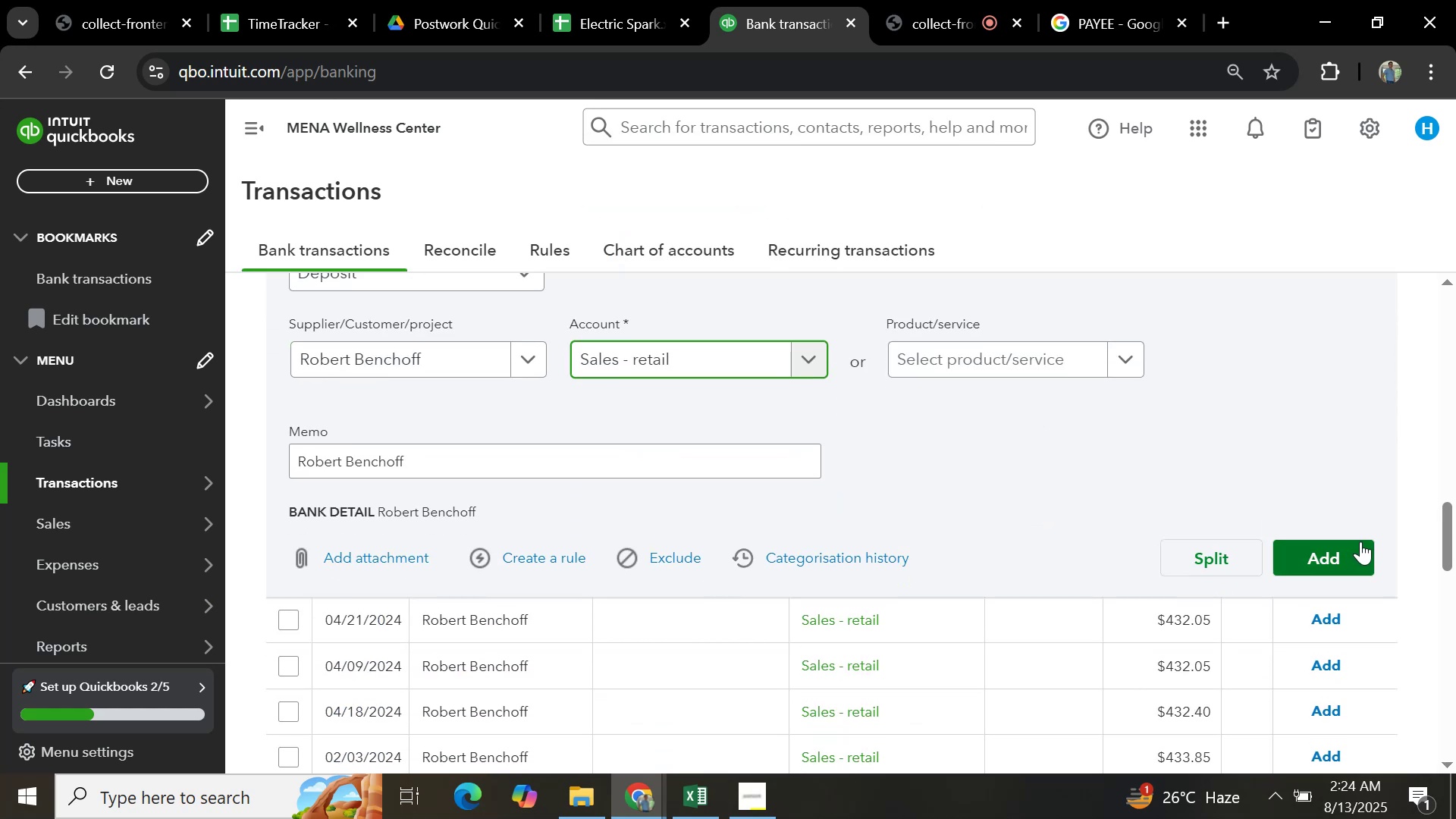 
left_click([1345, 549])
 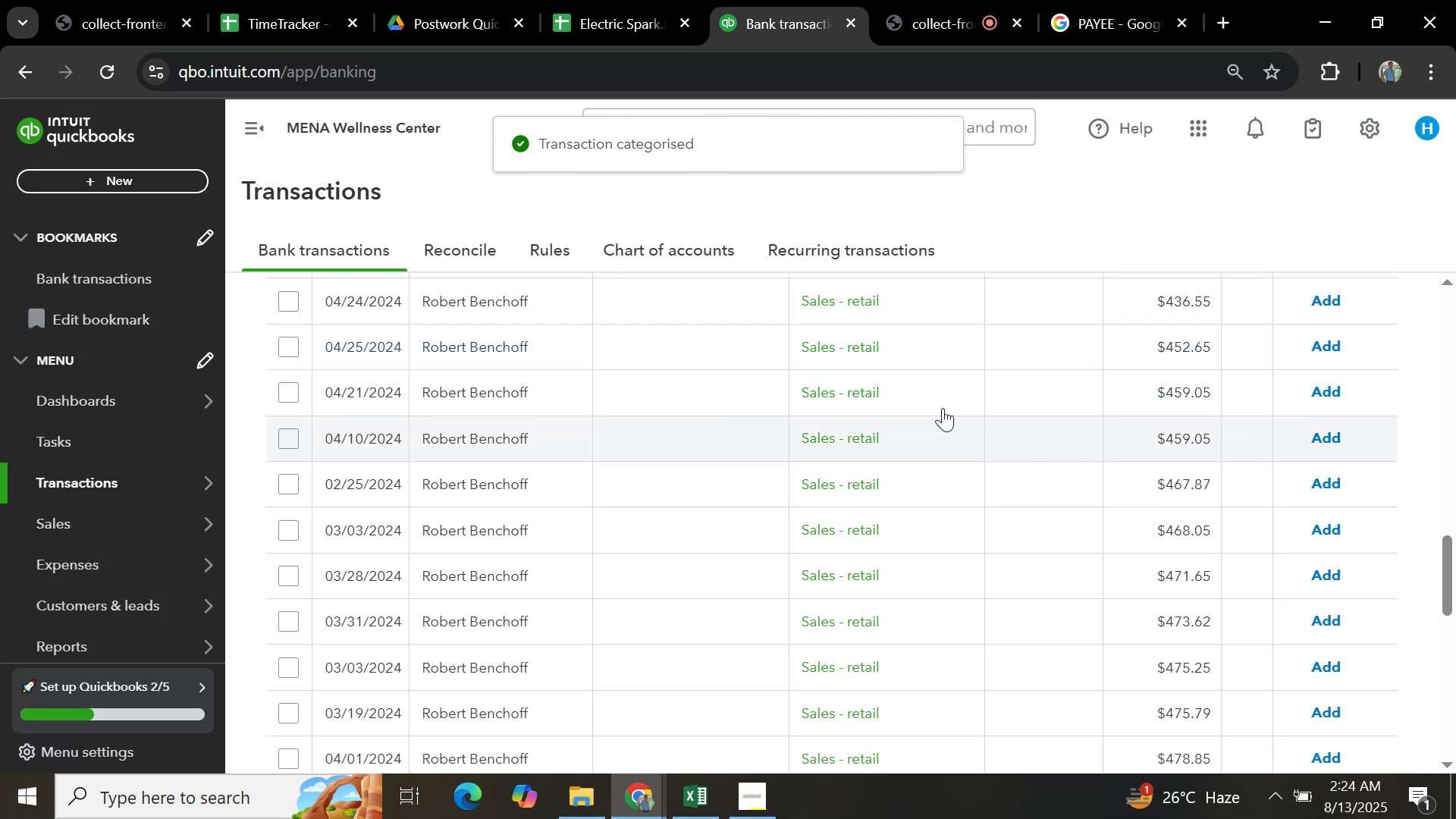 
left_click([1328, 292])
 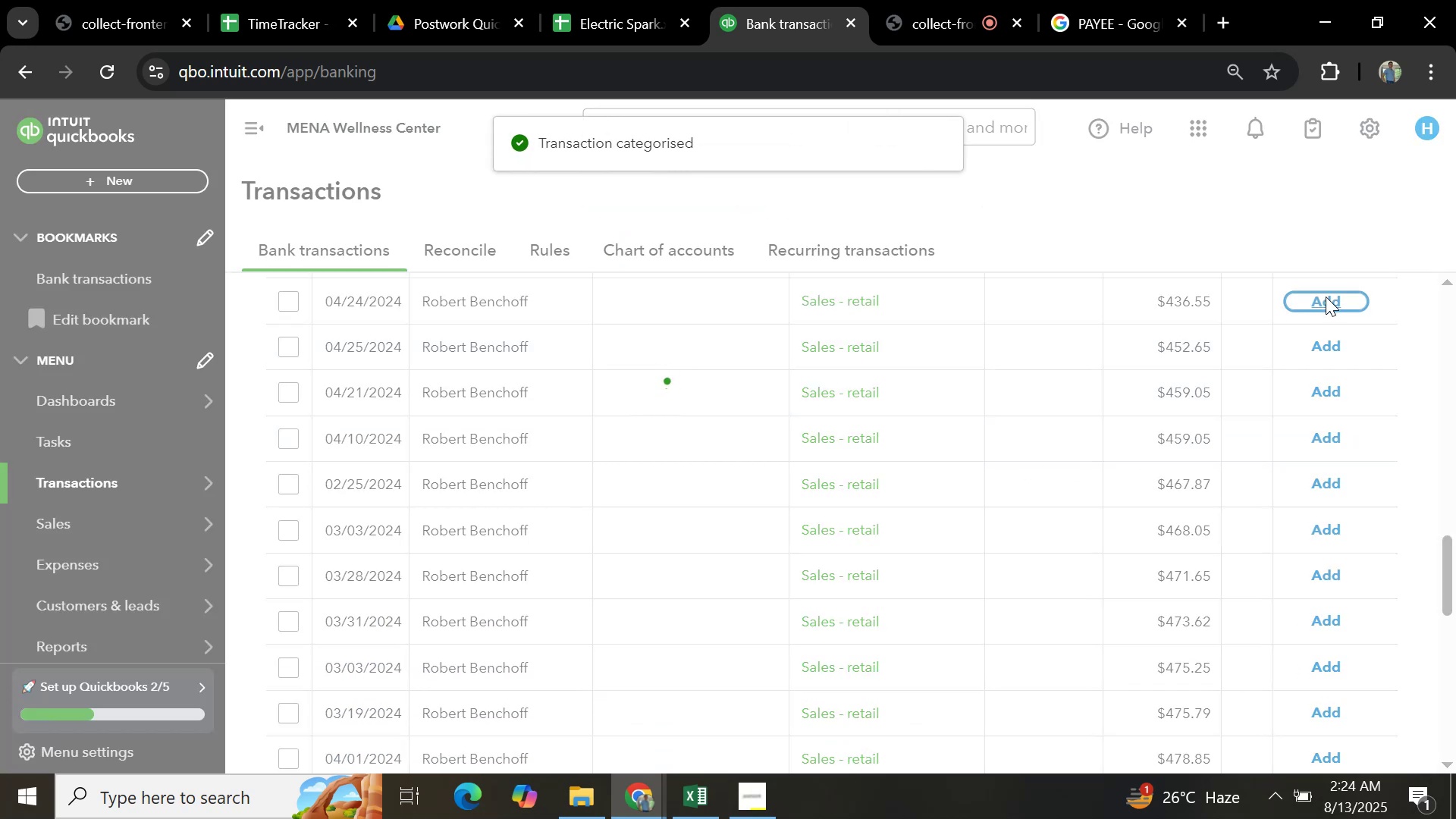 
left_click([1326, 297])
 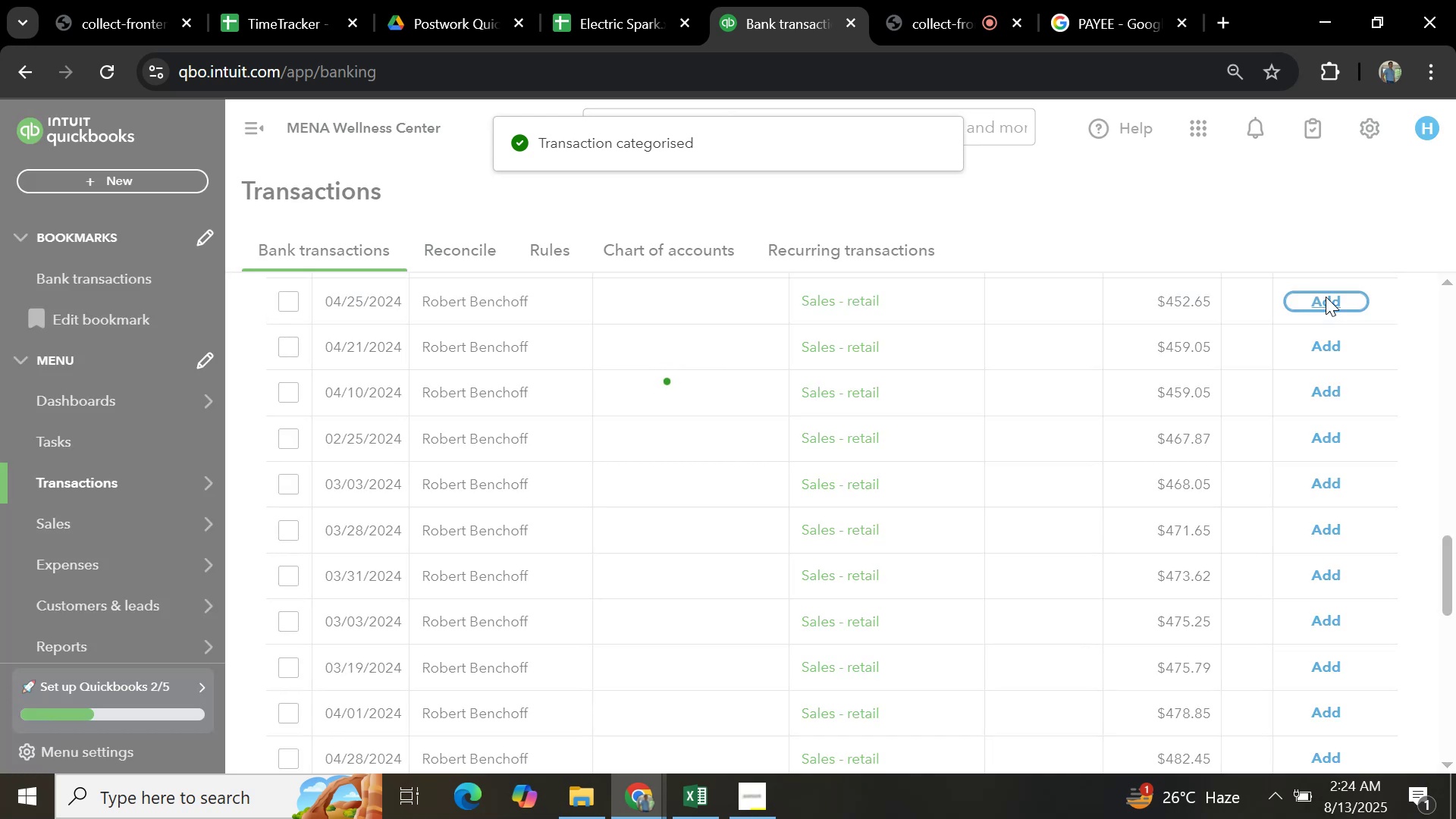 
left_click([1326, 297])
 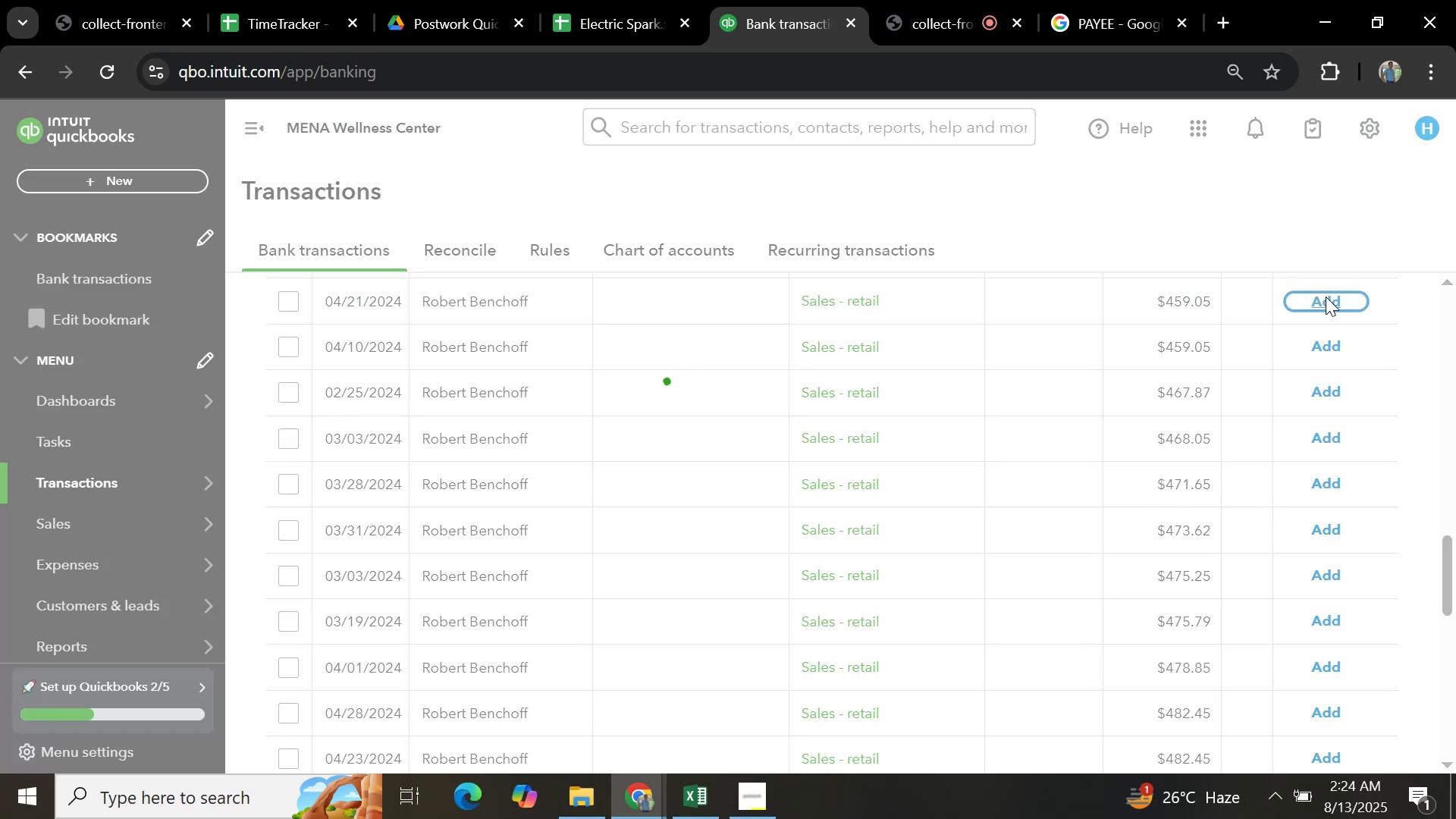 
left_click([1326, 297])
 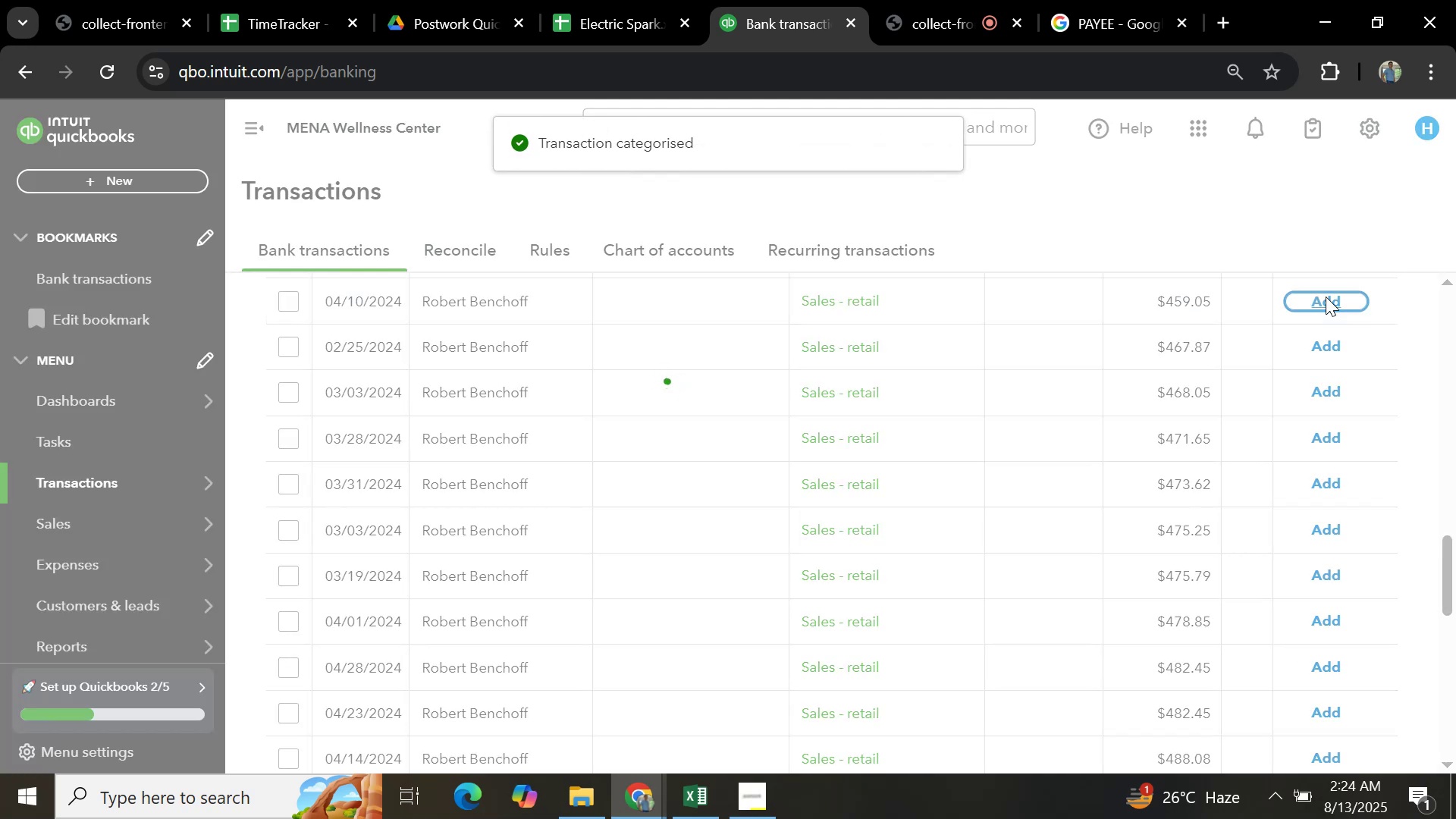 
left_click([1326, 297])
 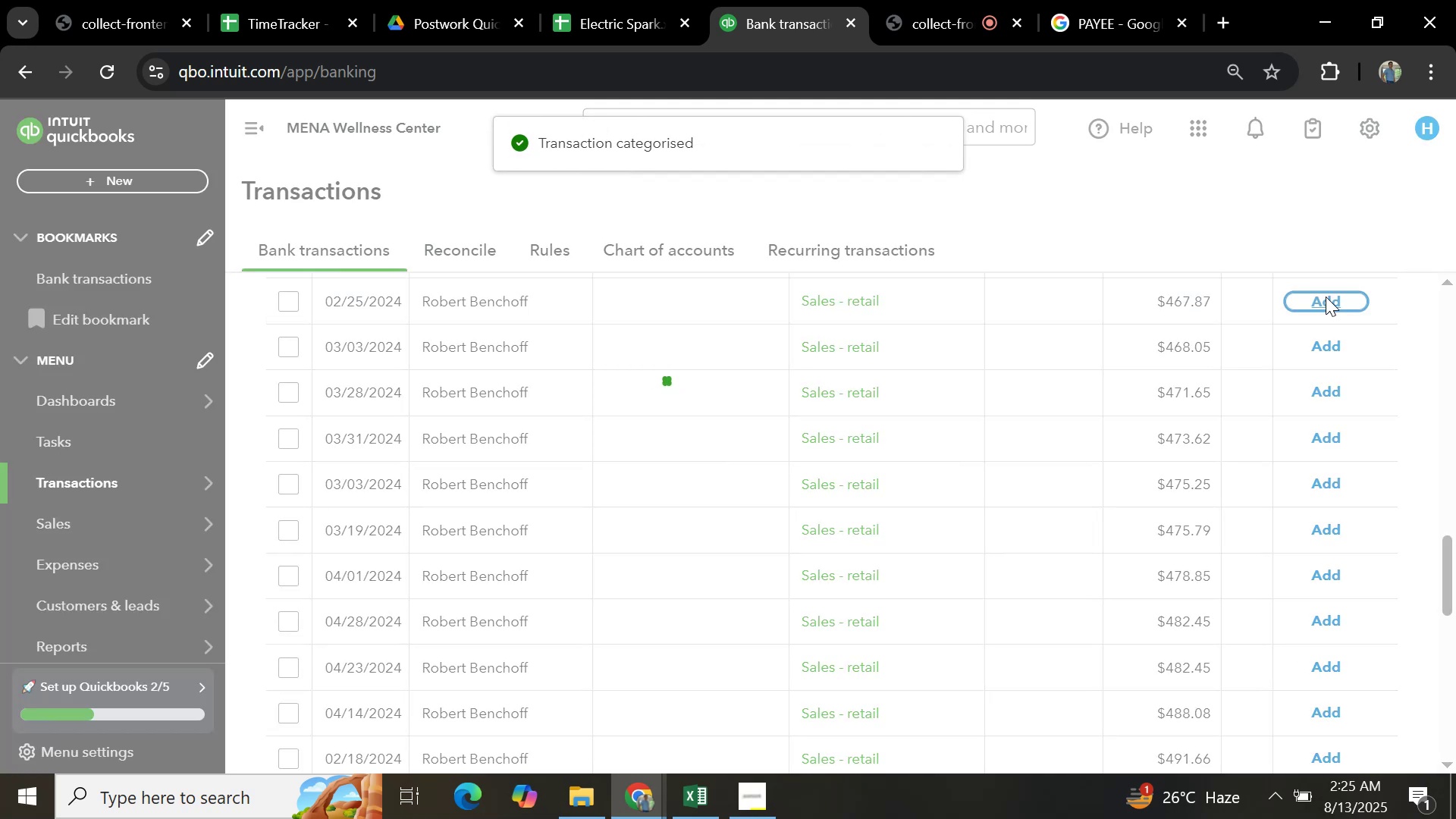 
left_click([1326, 297])
 